 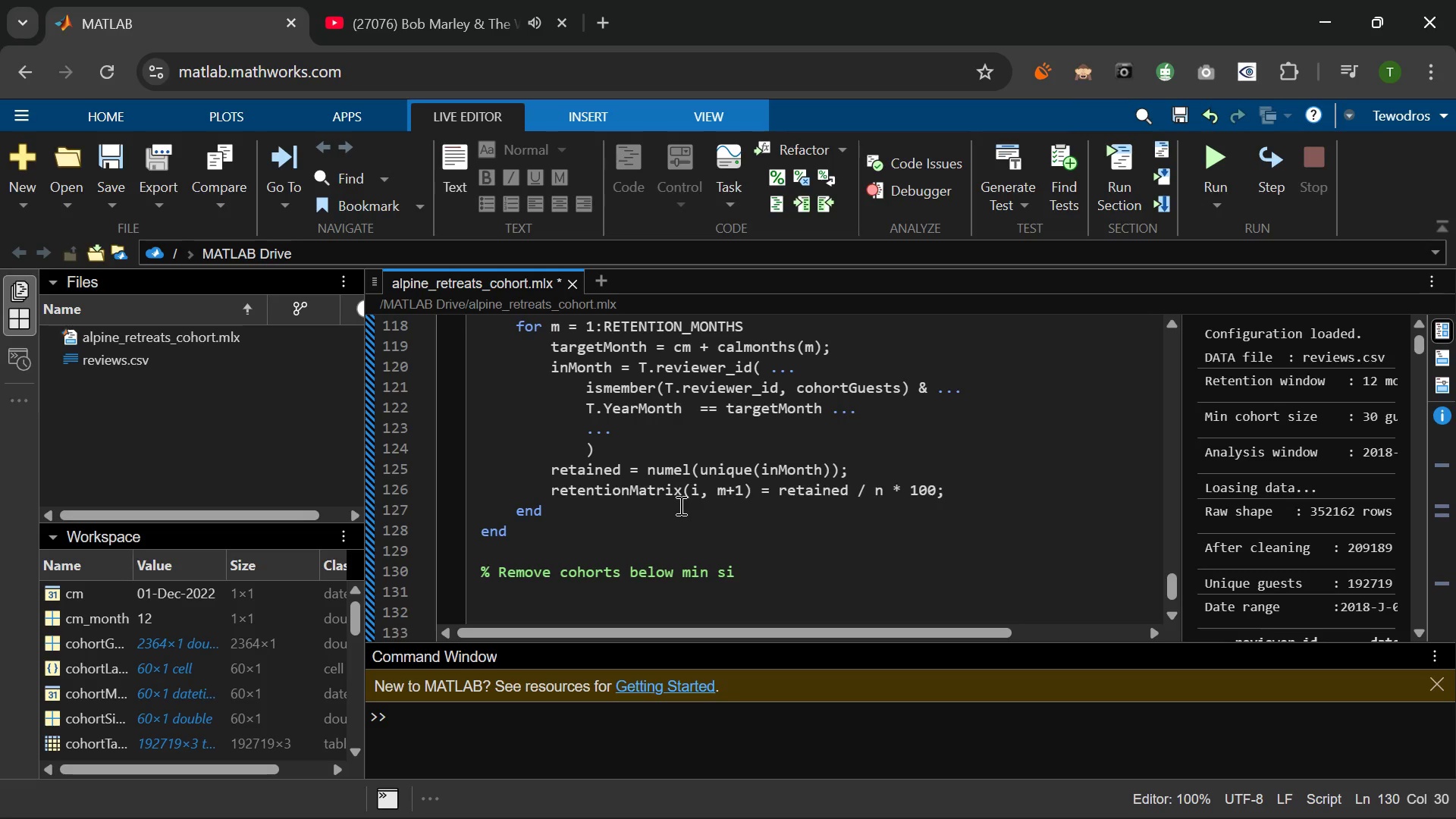 
key(Enter)
 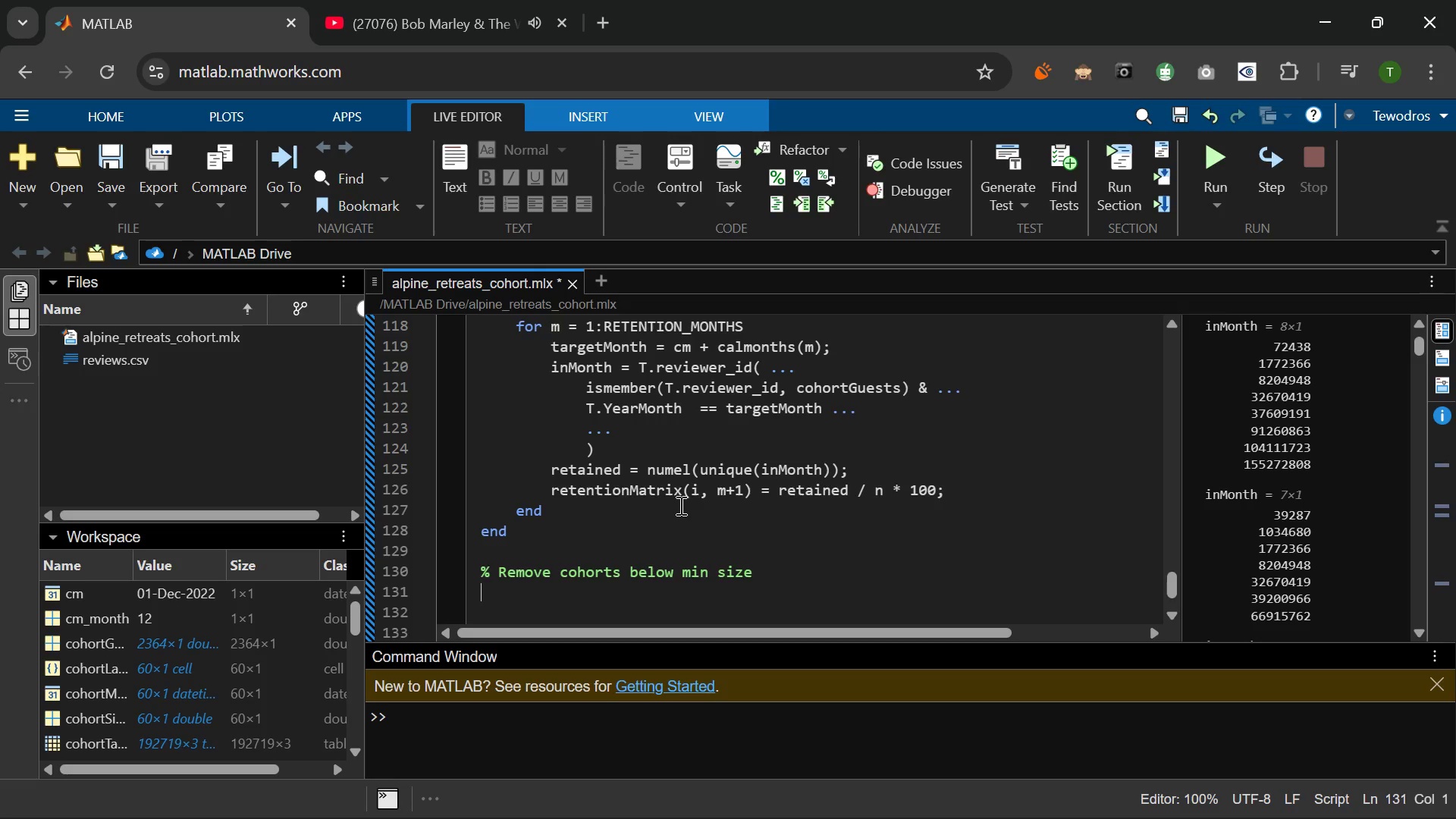 
type(valid )
key(Backspace)
type(Idx)
 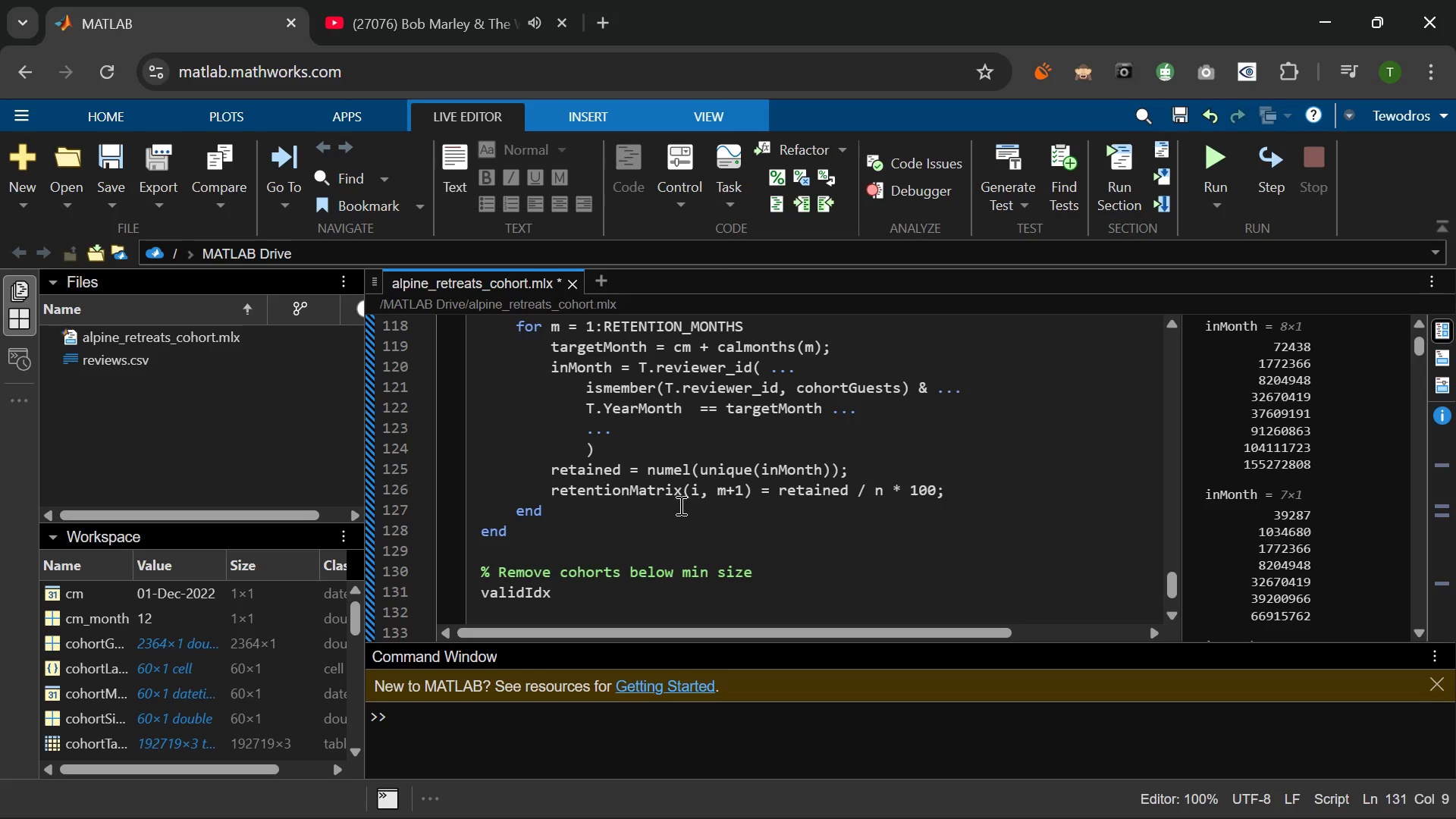 
hold_key(key=Space, duration=0.55)
 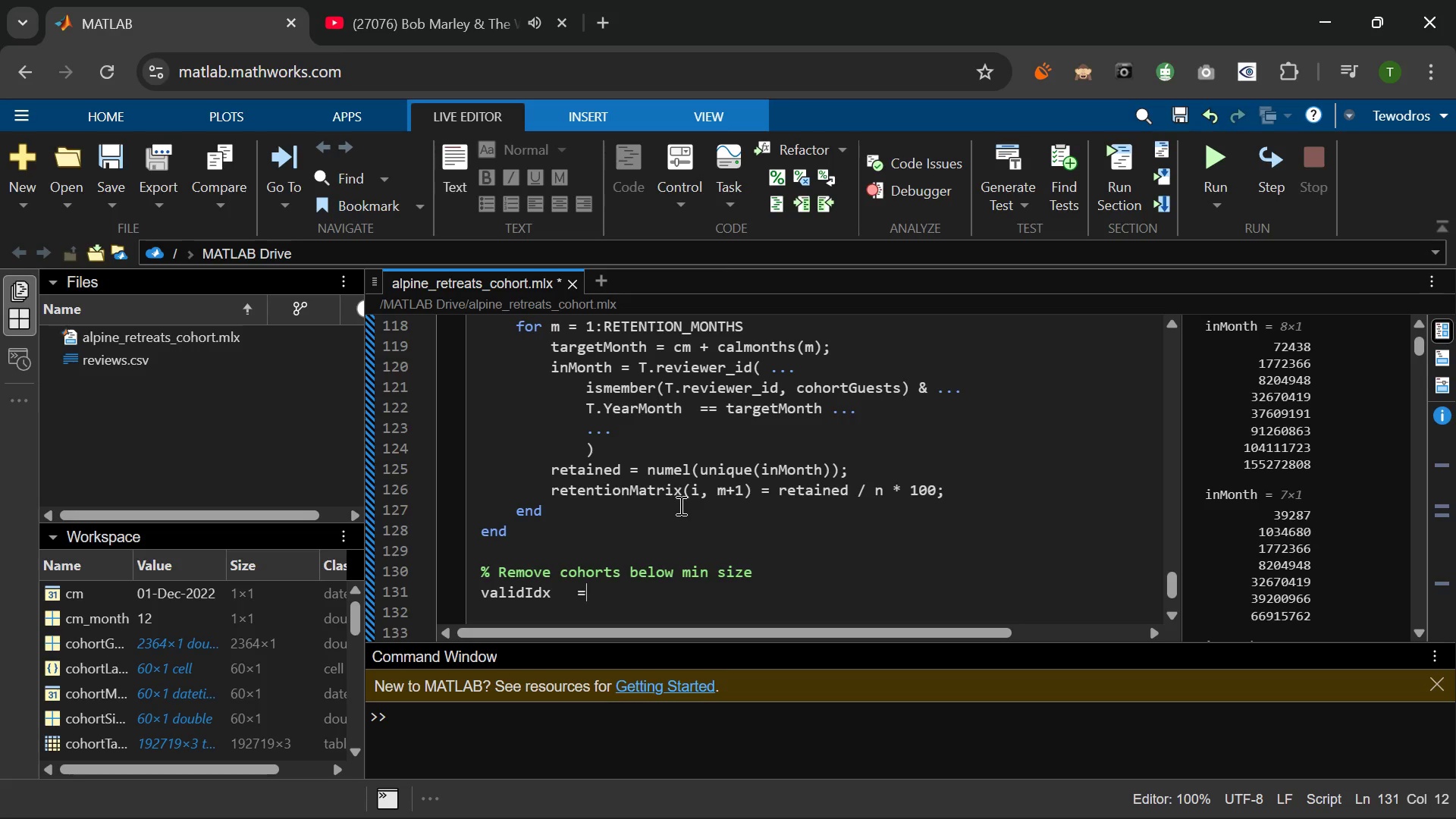 
type(= cohortSizes >= MIN_)
key(Tab)
type(;)
 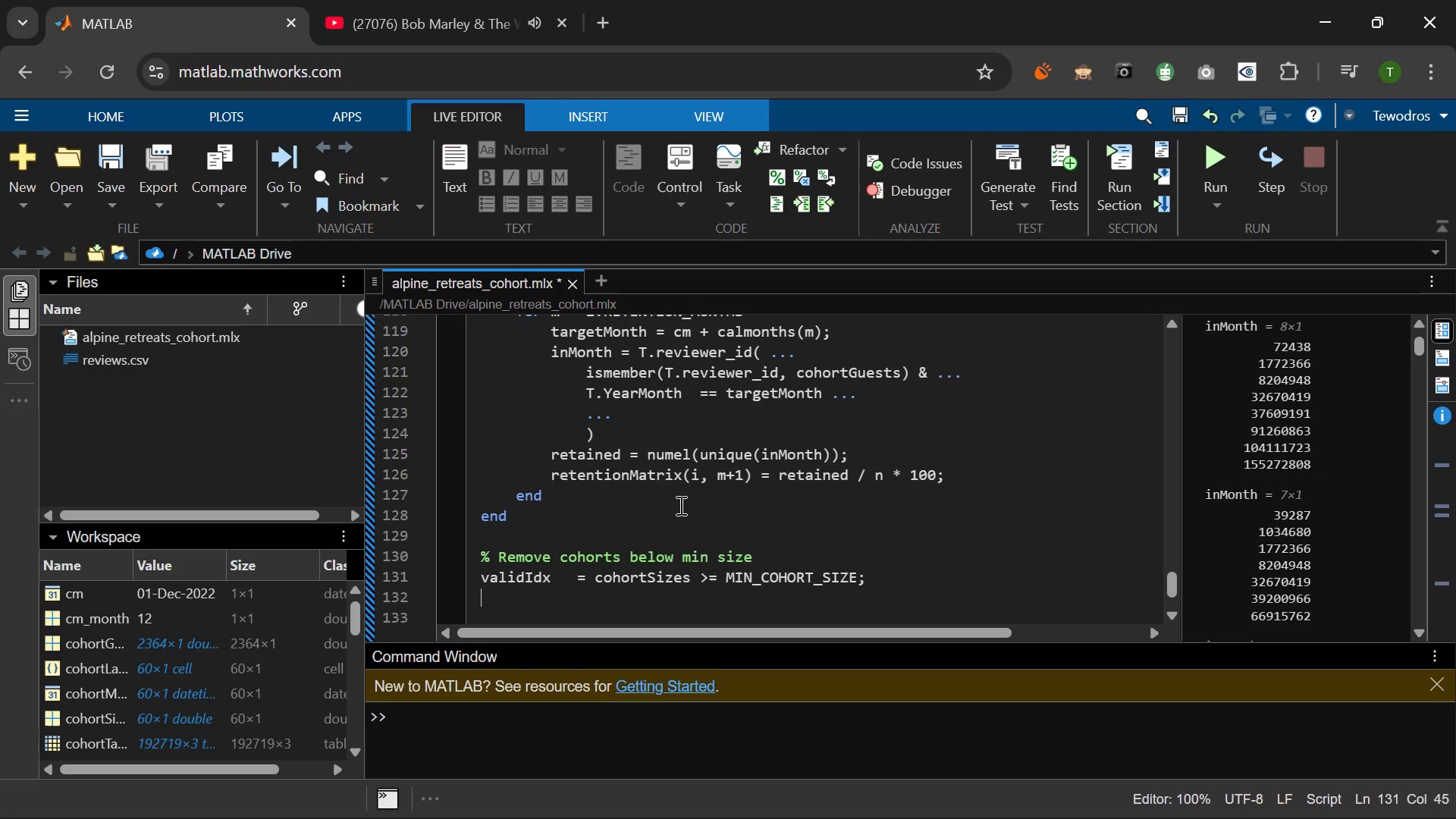 
key(Enter)
 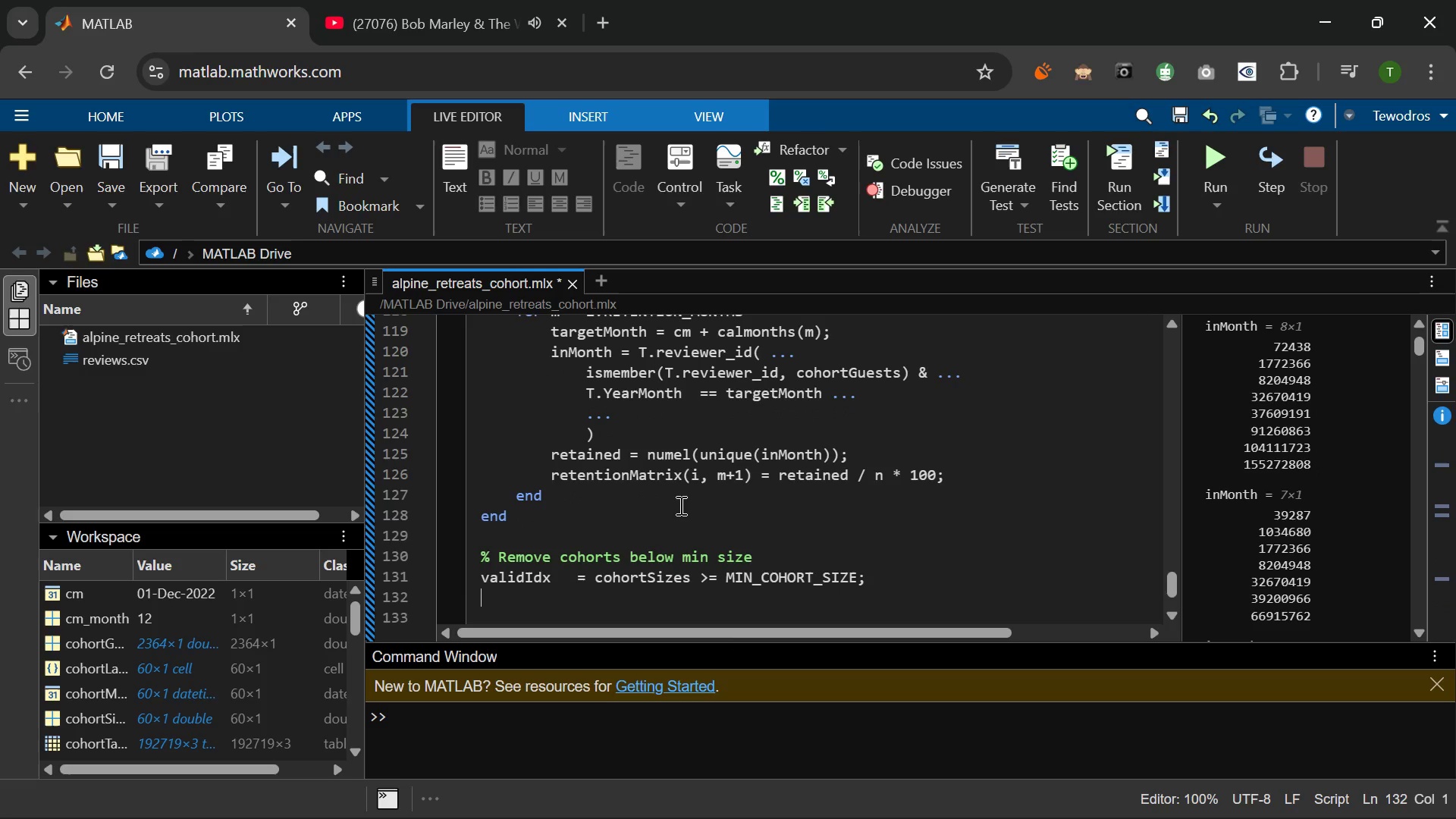 
type(retentinM)
key(Tab)
type( =)
 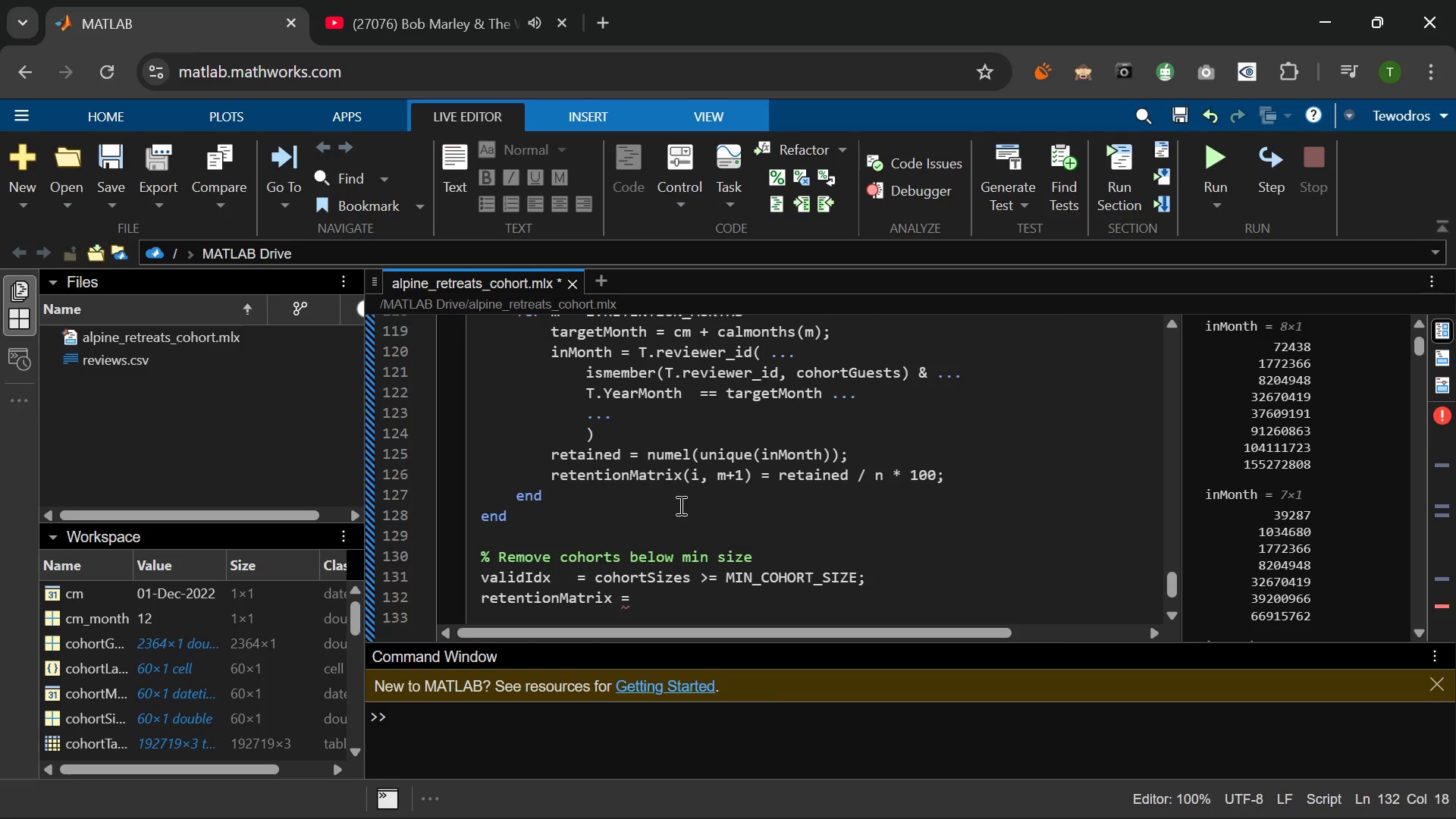 
hold_key(key=O, duration=0.31)
 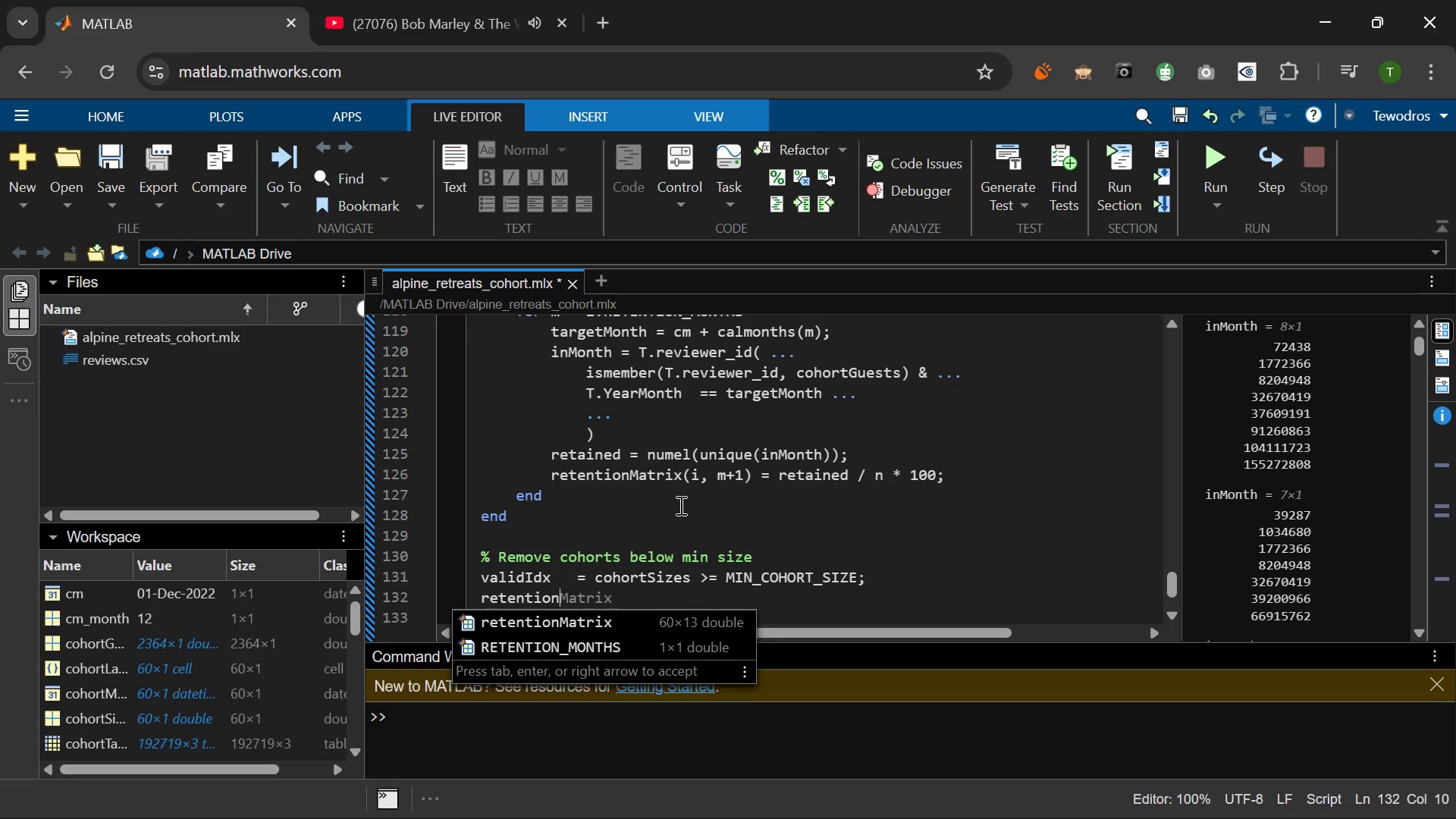 
left_click([575, 581])
 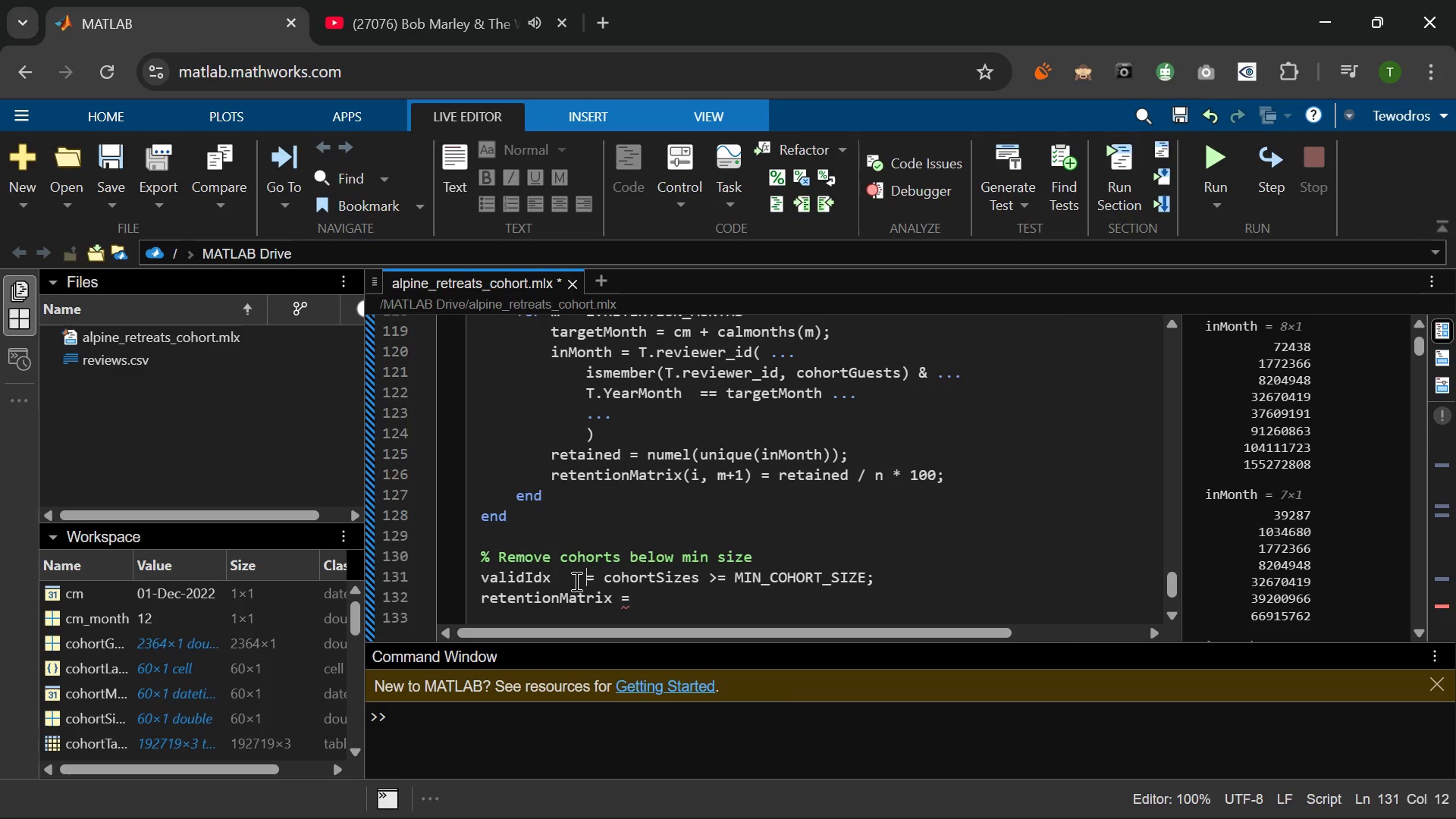 
key(Space)
 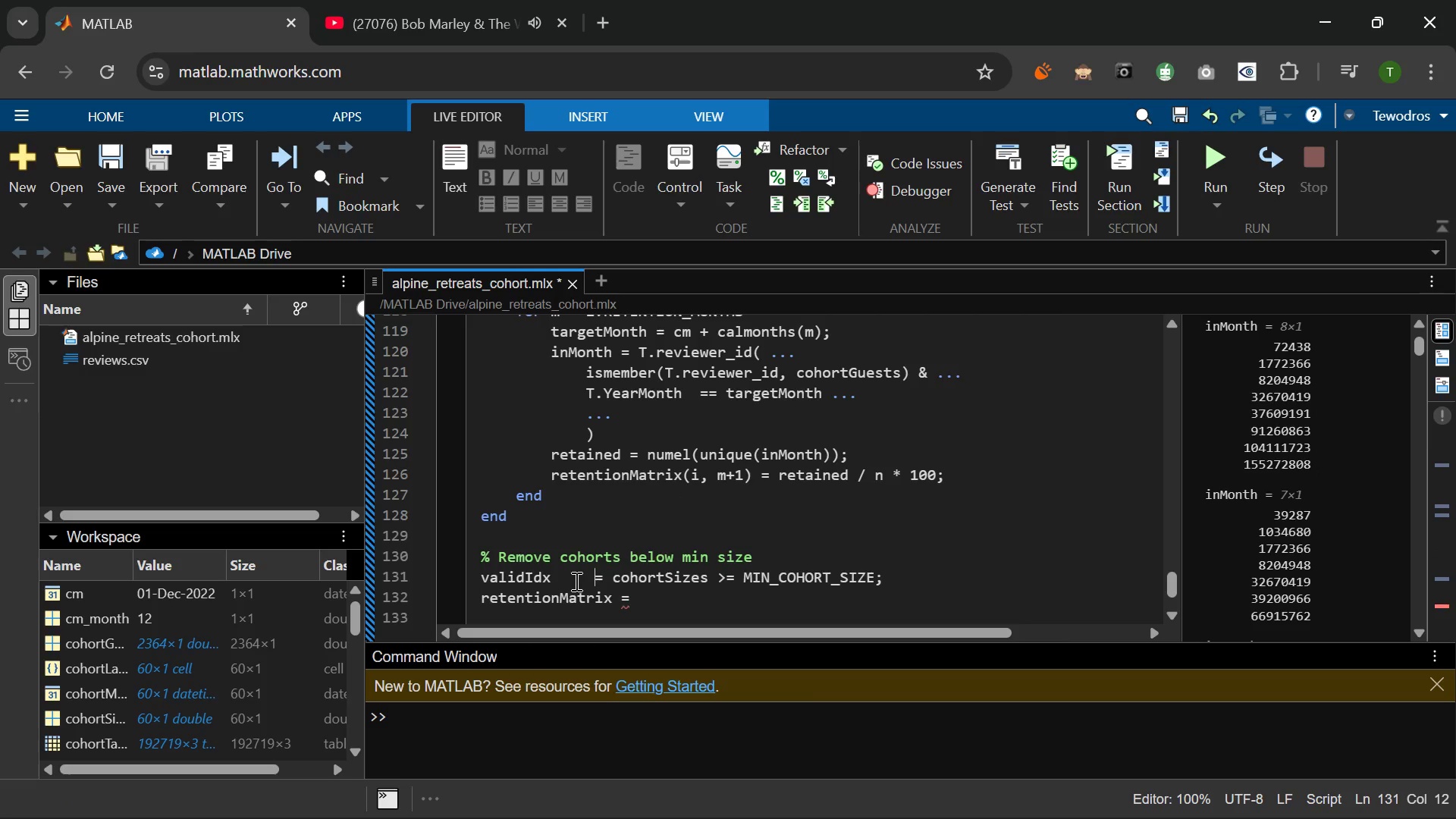 
key(Space)
 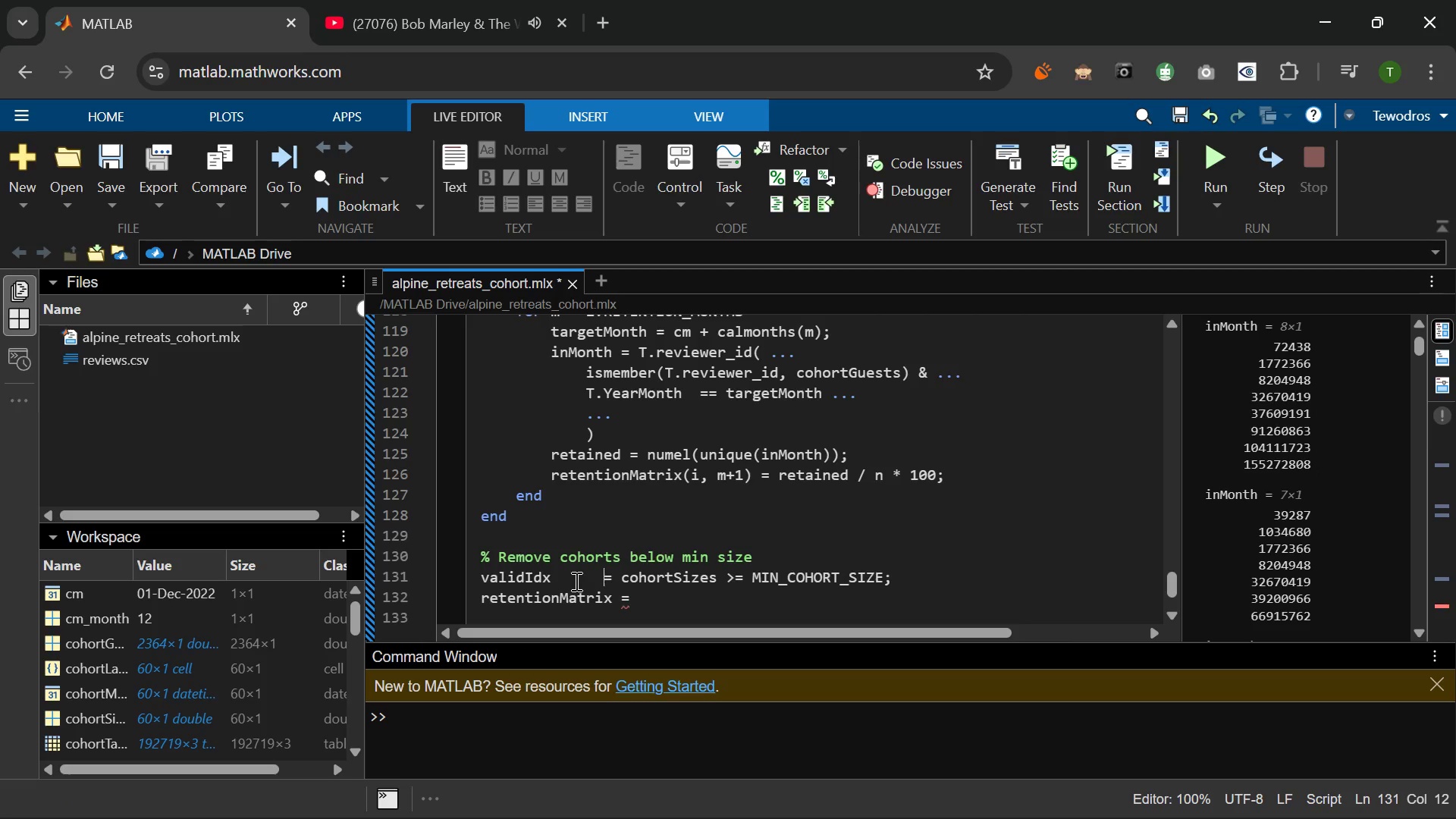 
key(Space)
 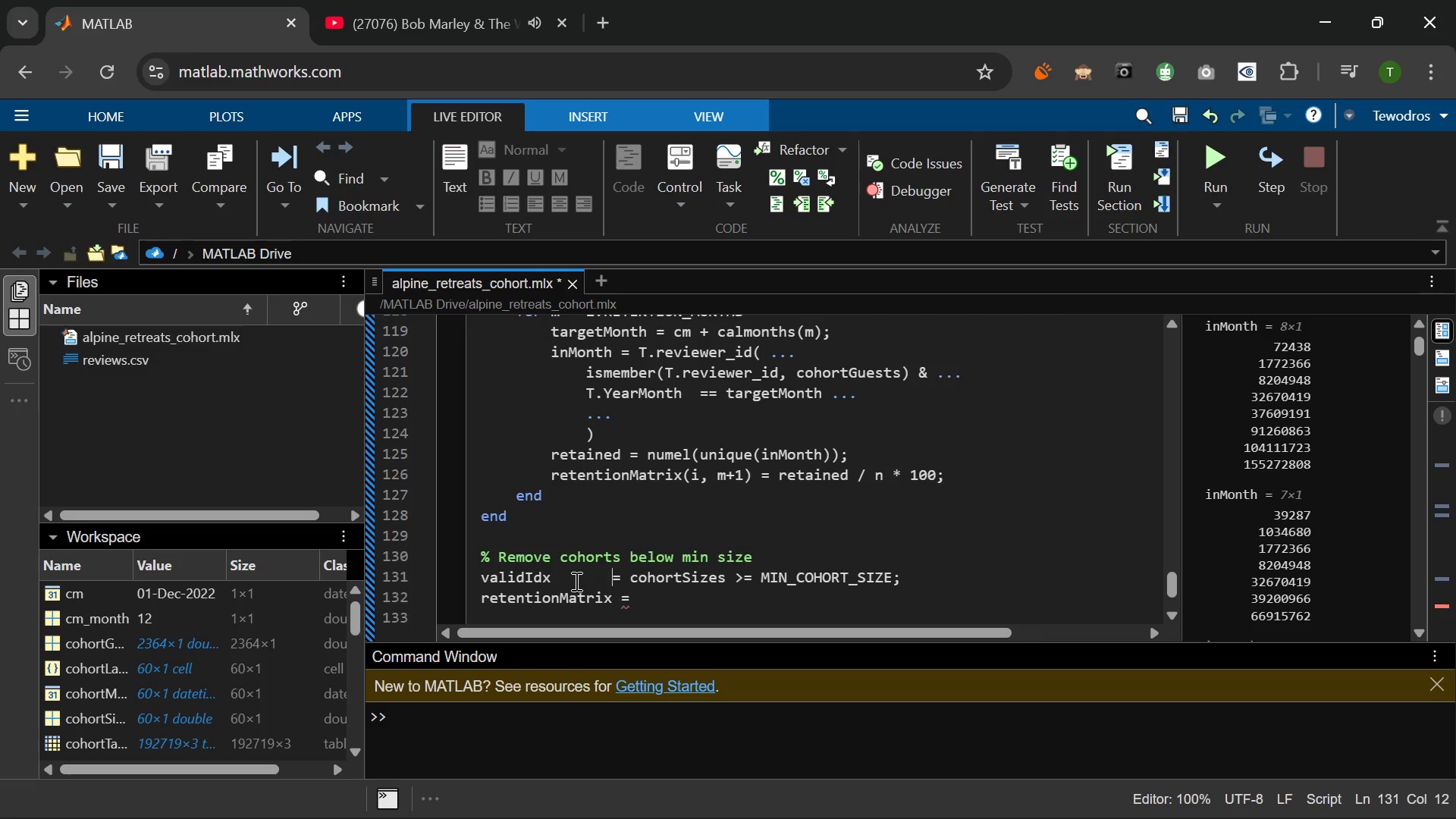 
key(Space)
 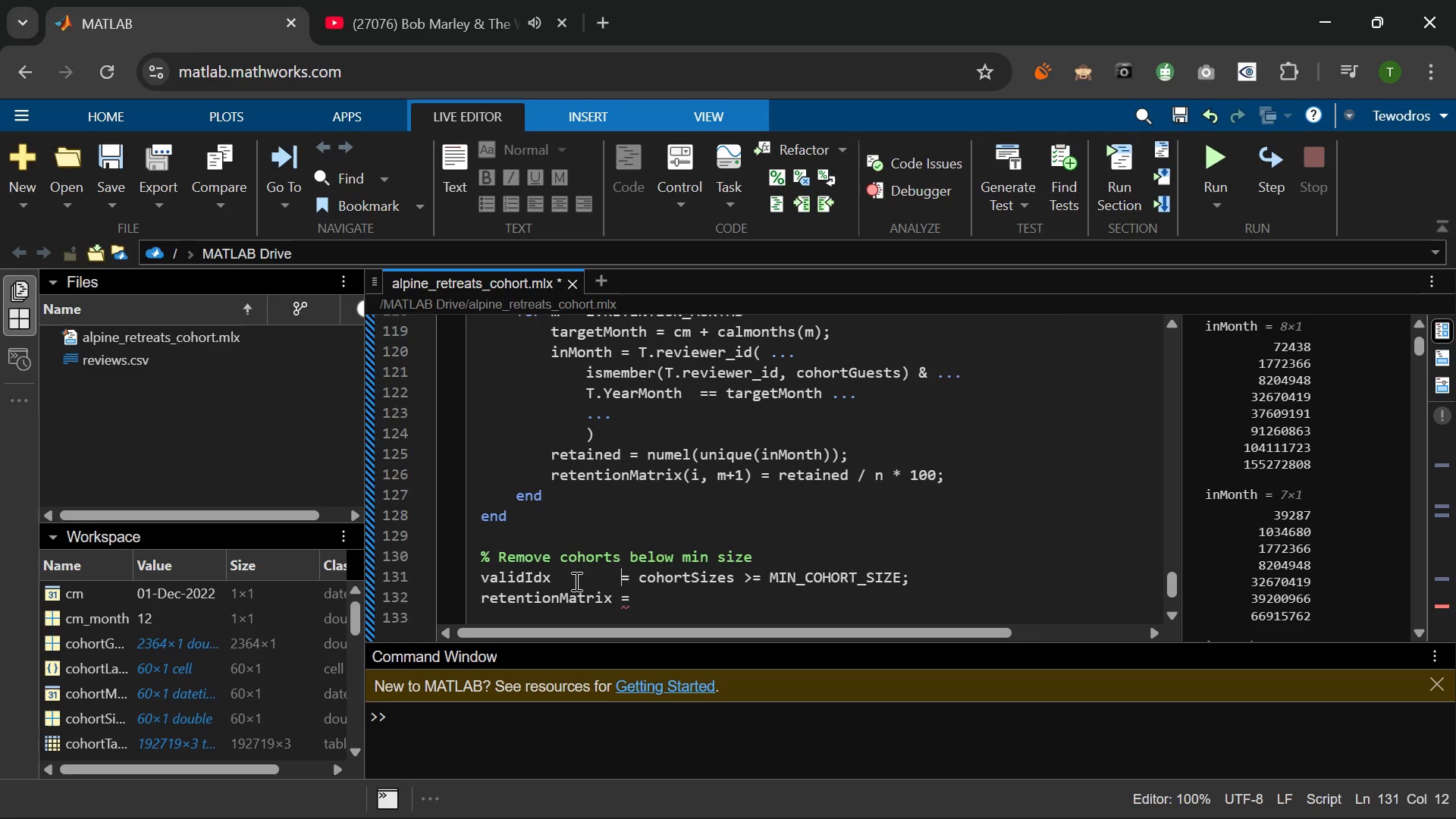 
key(Space)
 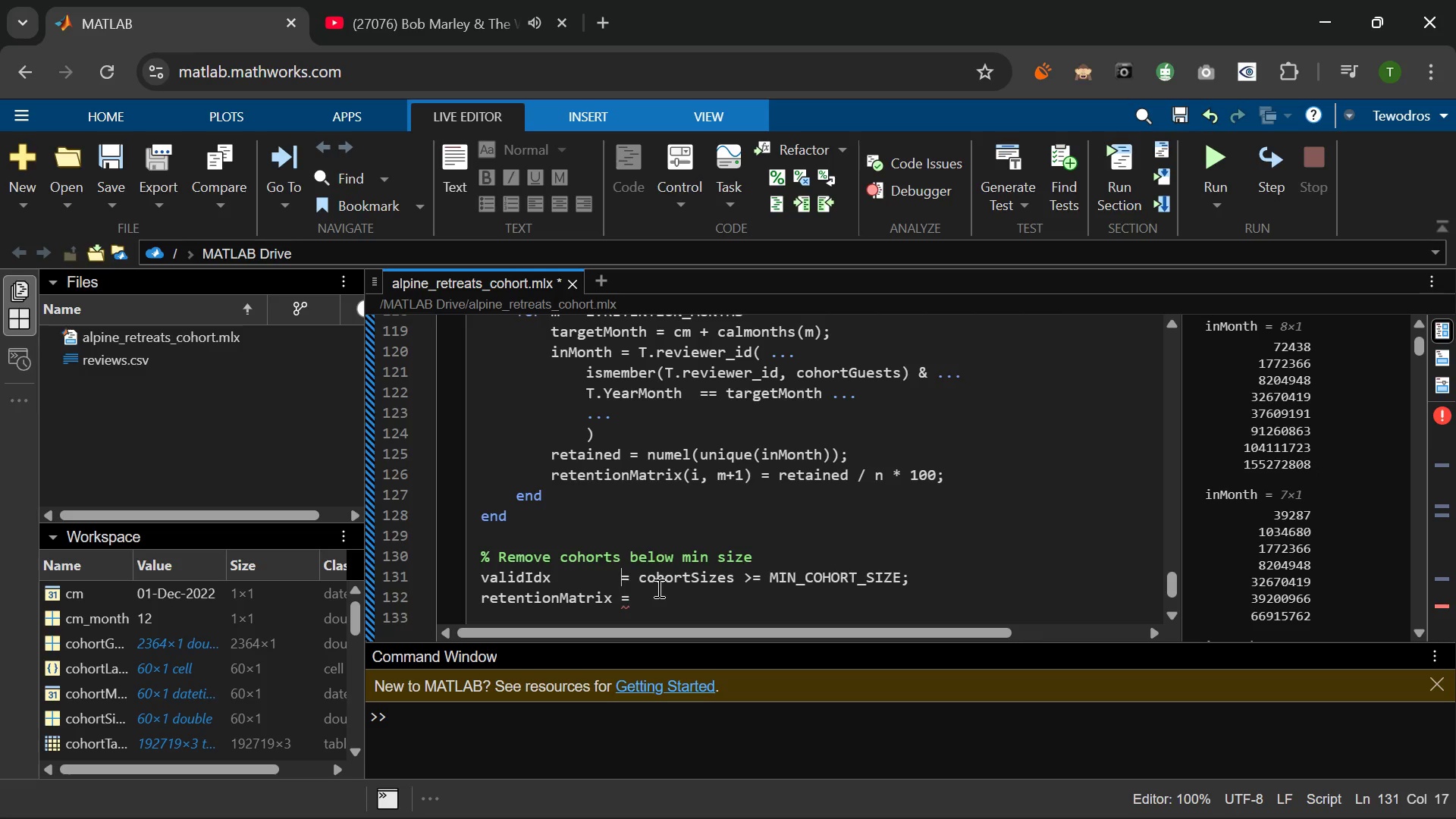 
left_click([657, 596])
 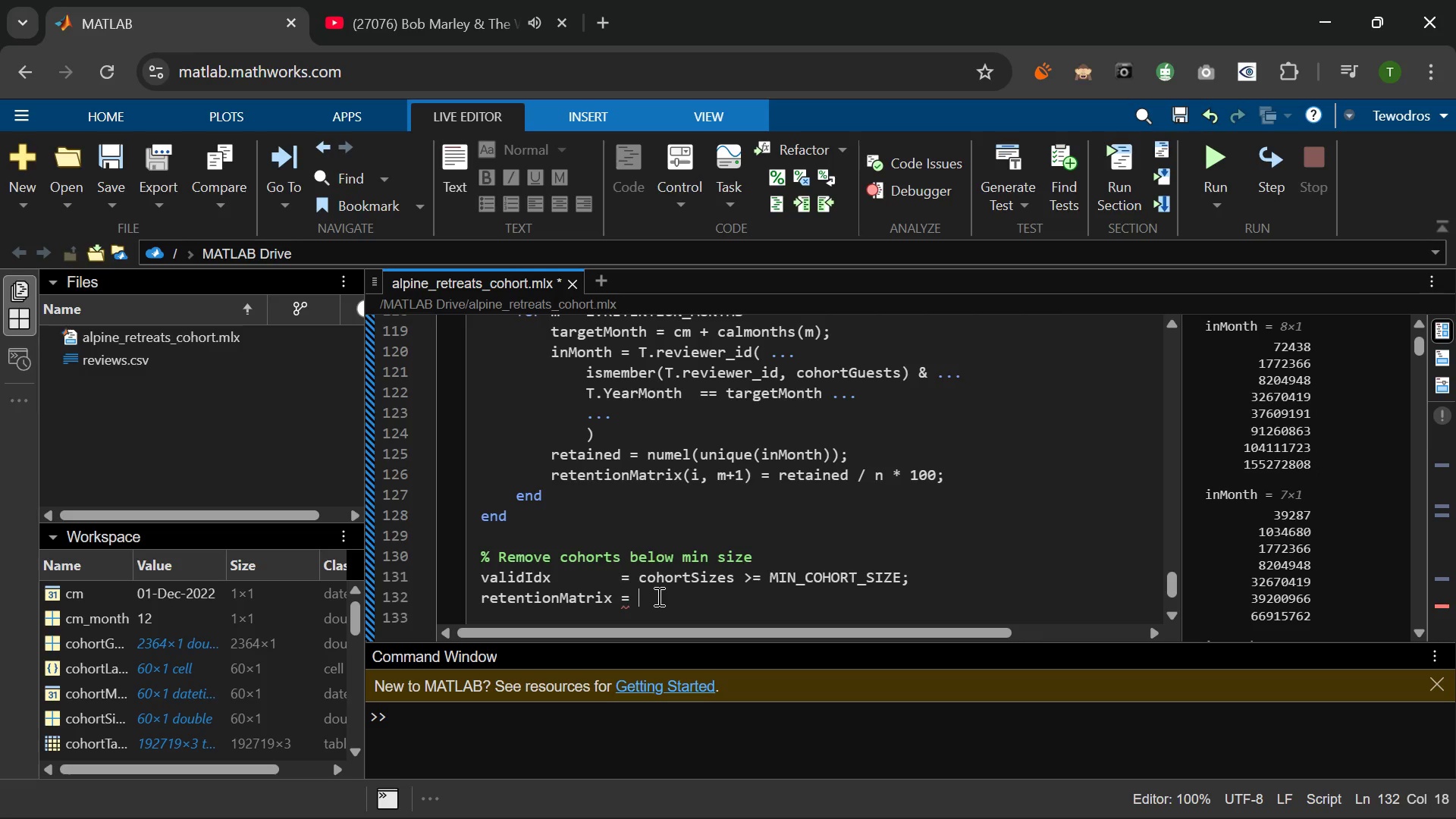 
type( retentionMa)
key(Tab)
 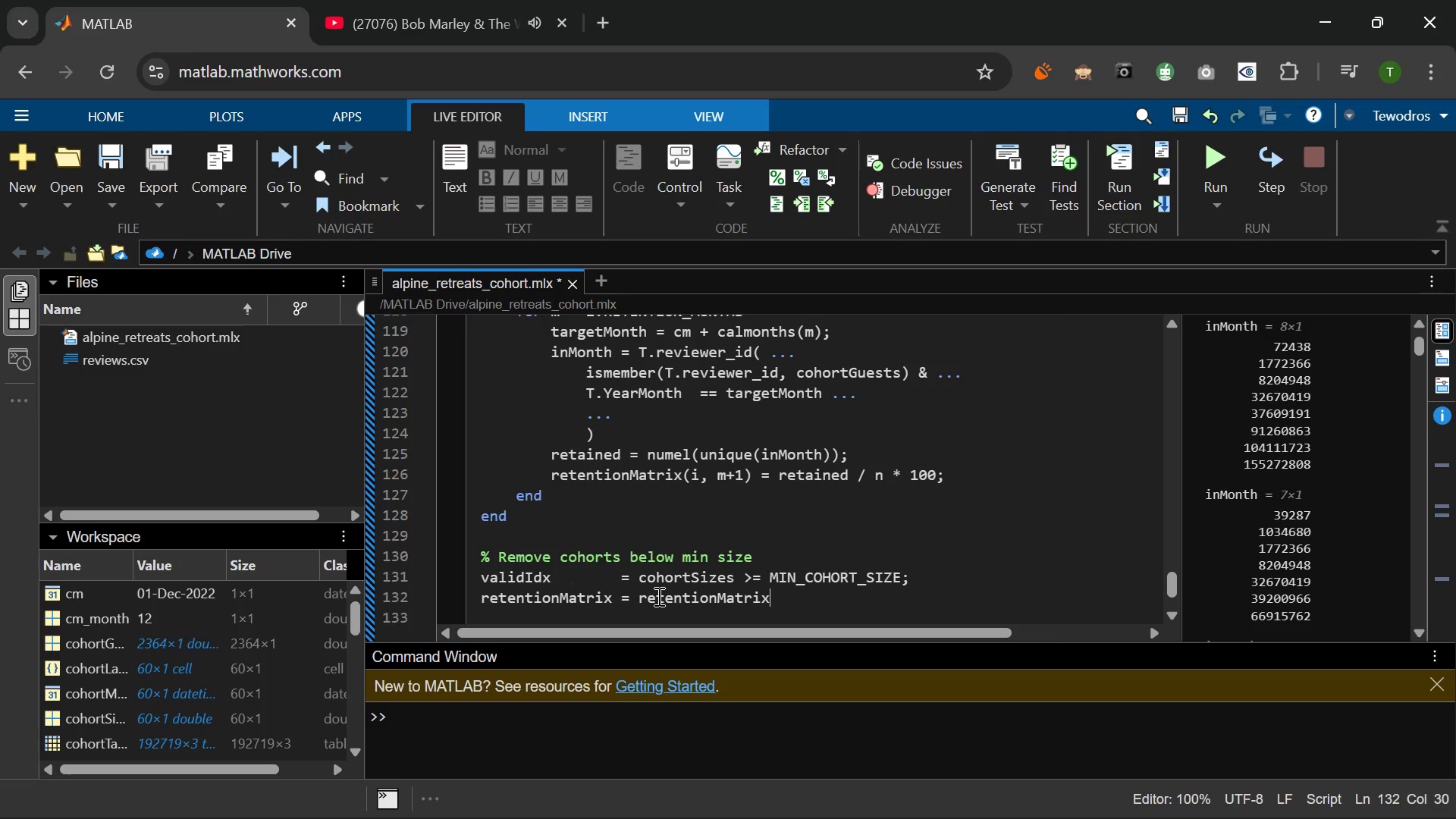 
key(Shift+9)
 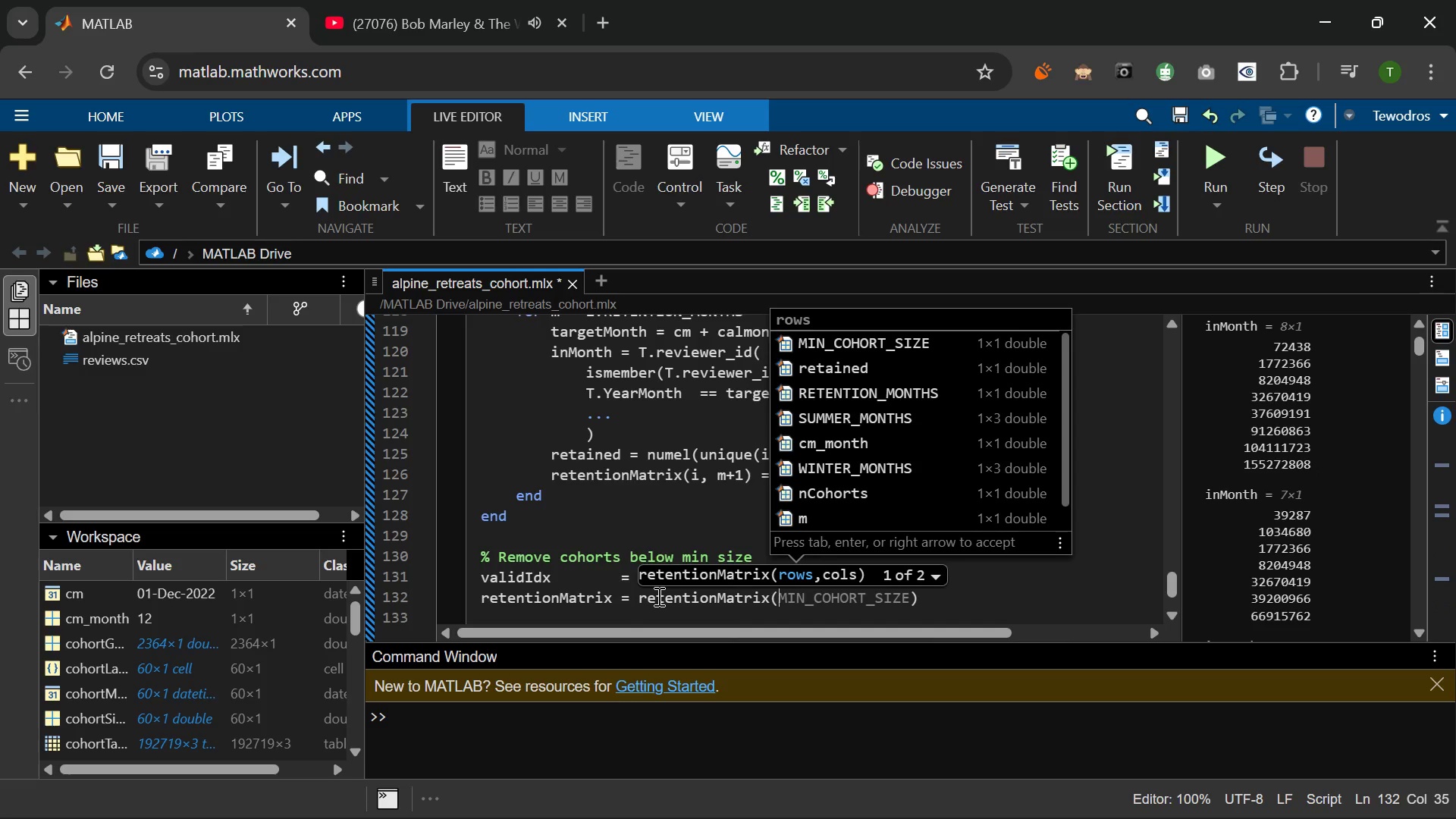 
hold_key(key=ShiftRight, duration=4.39)
 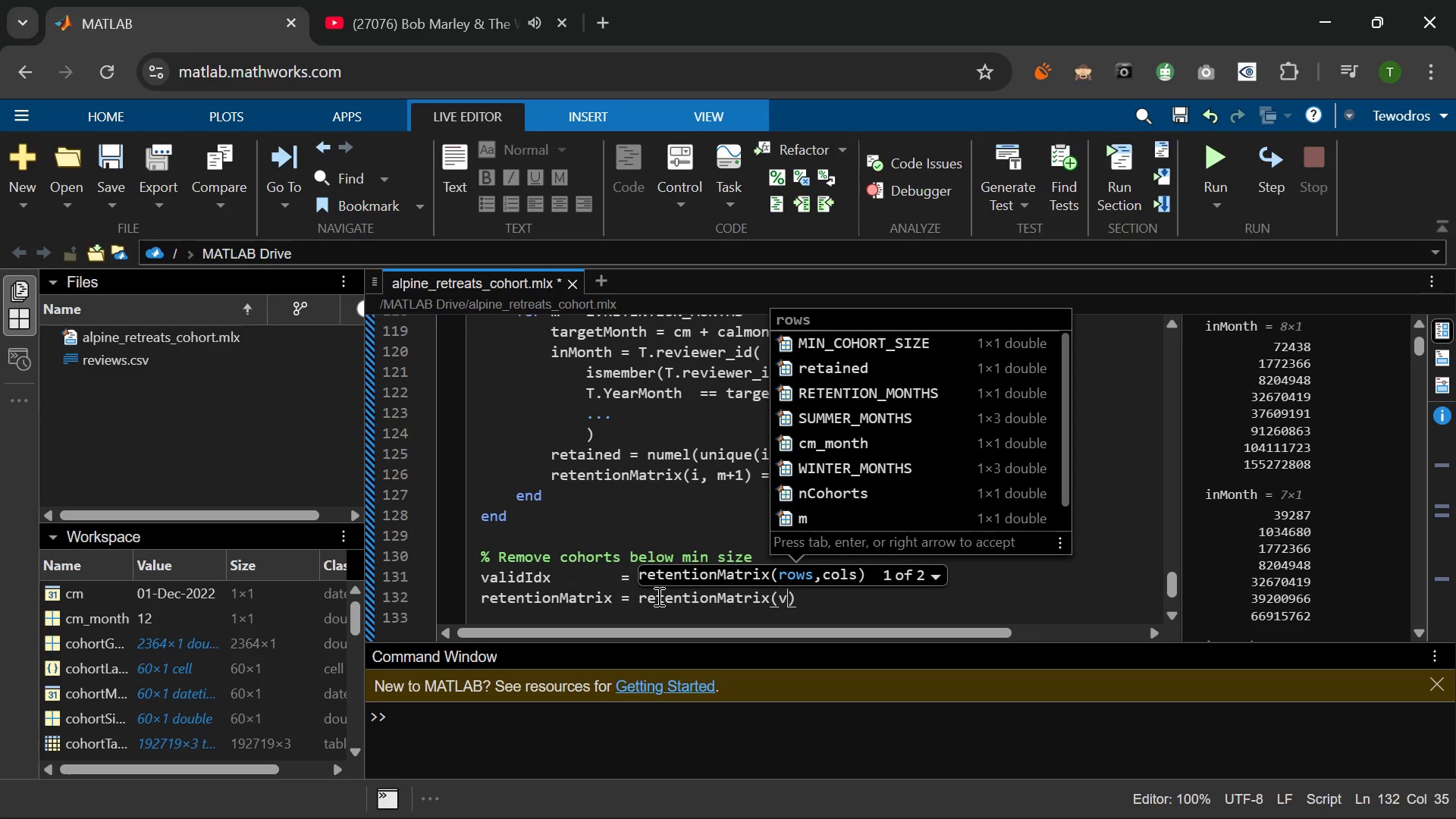 
type(validIdx, :)
 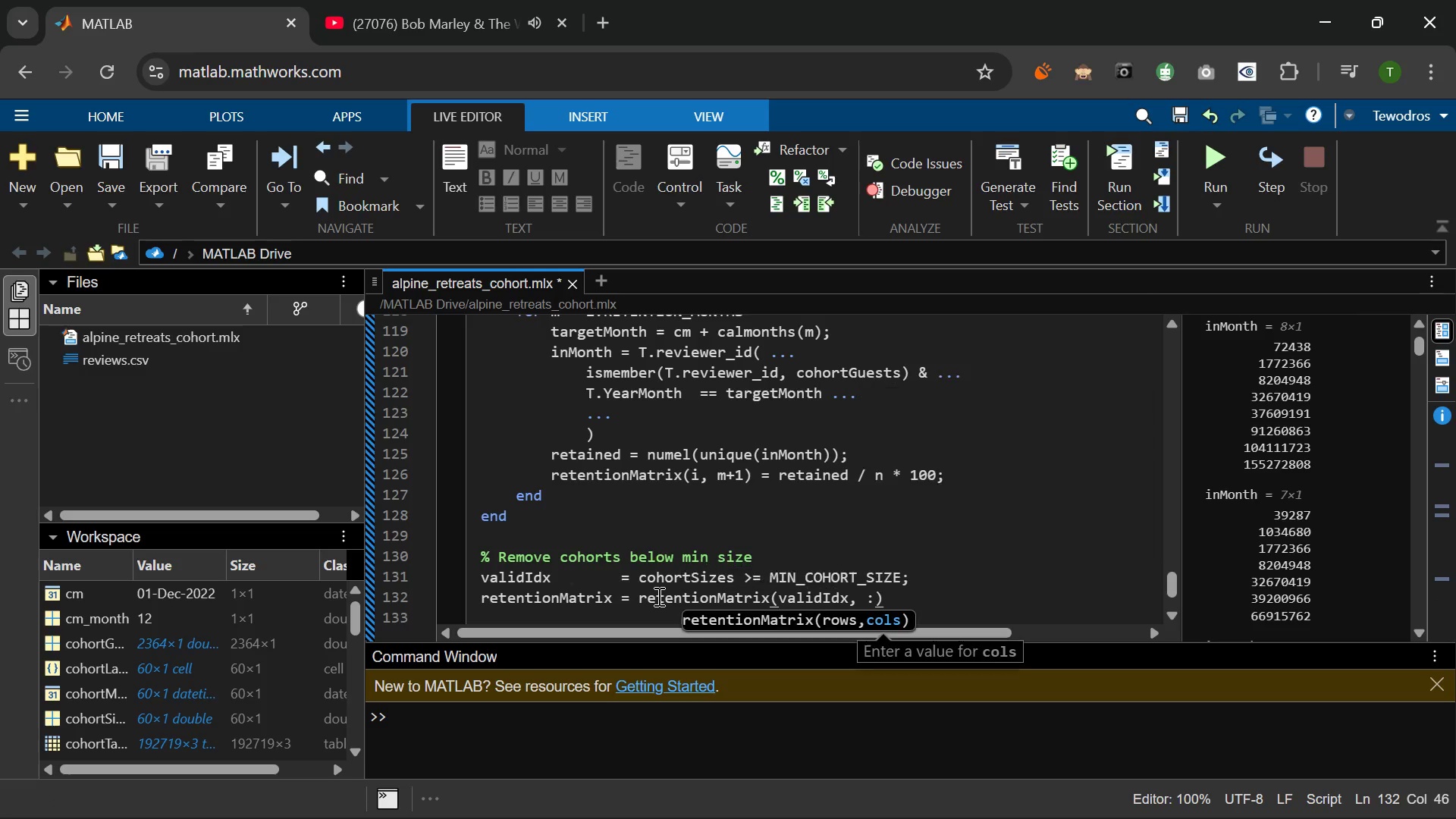 
left_click_drag(start_coordinate=[657, 596], to_coordinate=[672, 601])
 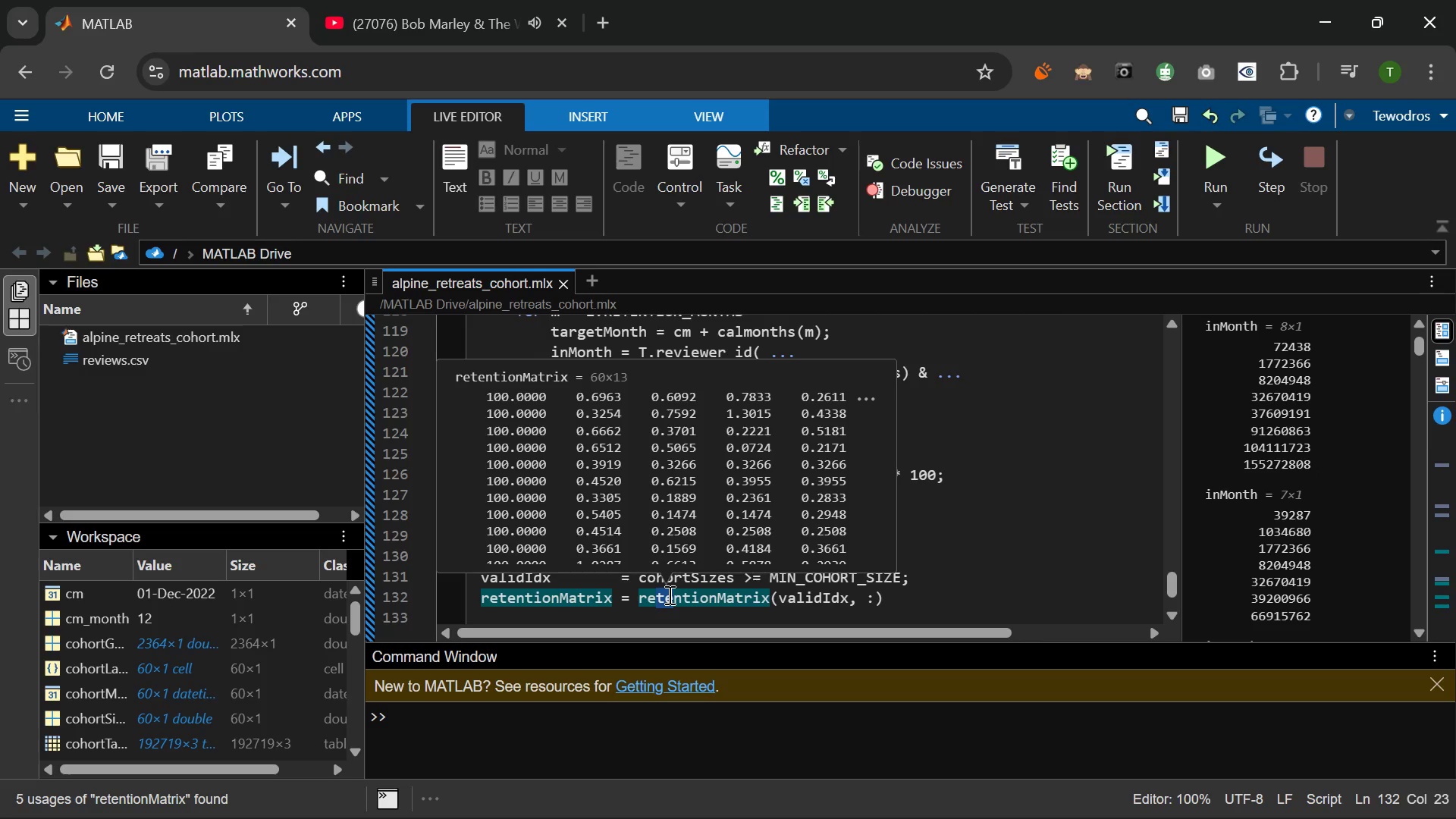 
wait(21.56)
 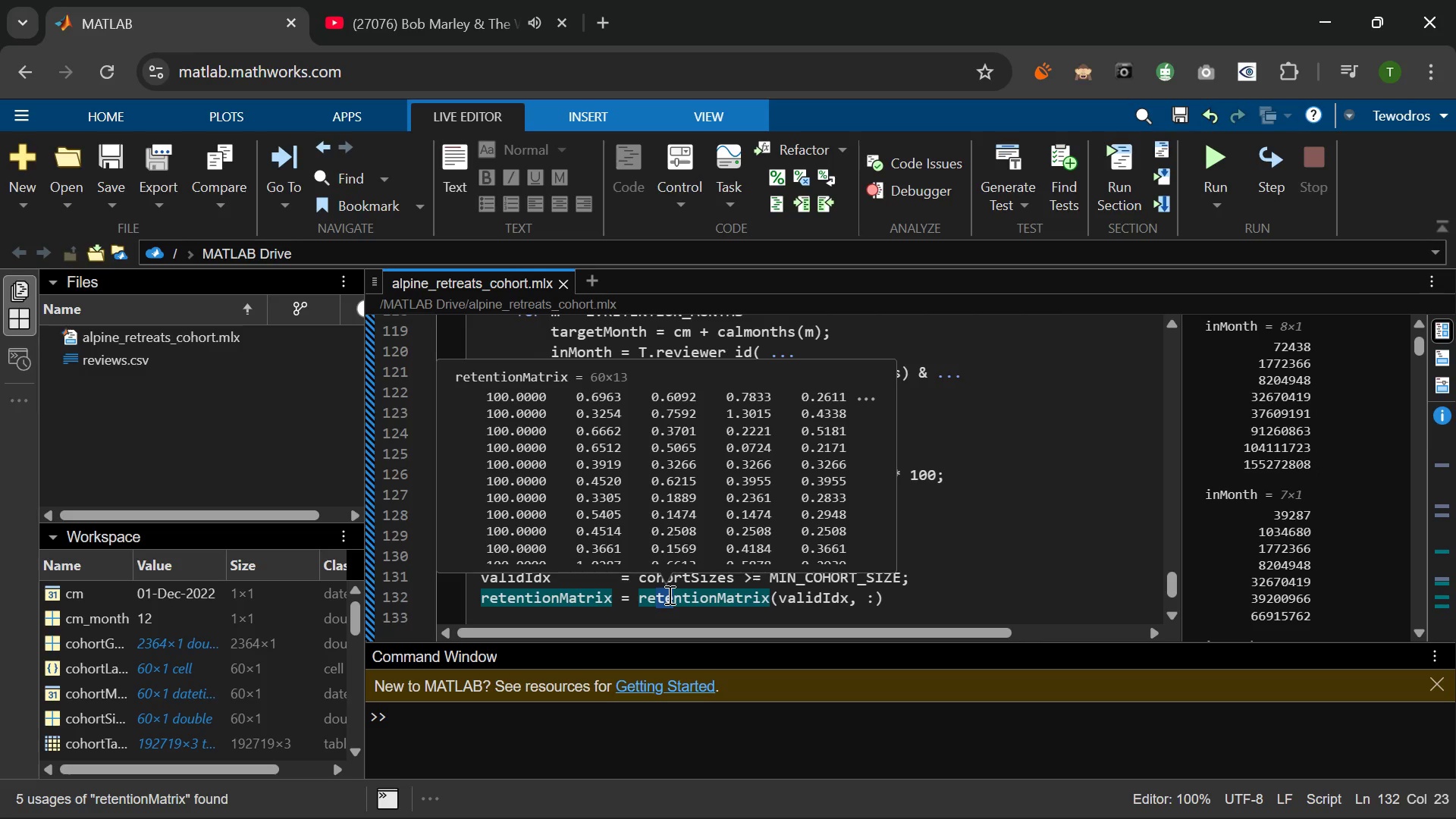 
left_click([1106, 439])
 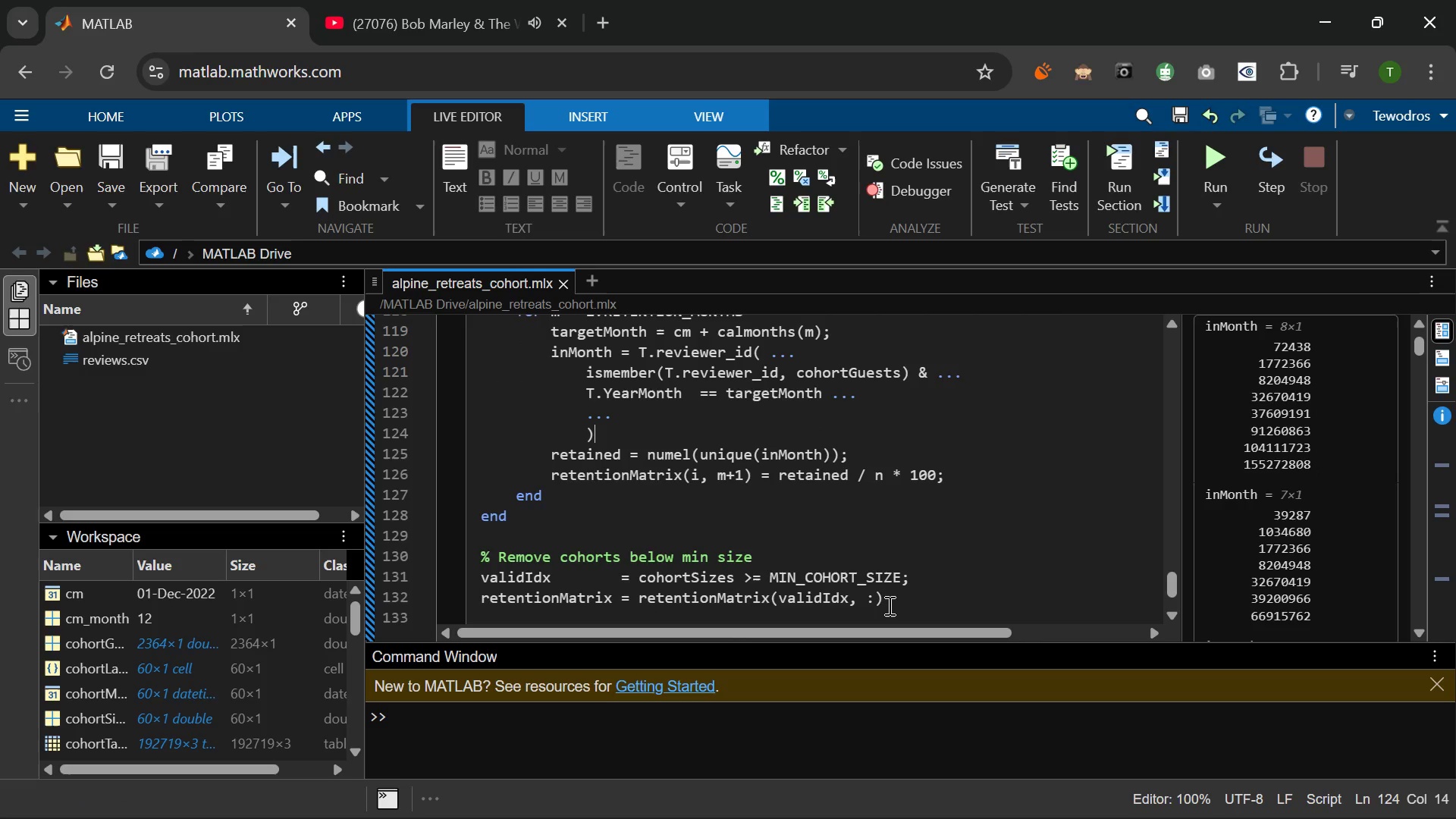 
left_click([888, 605])
 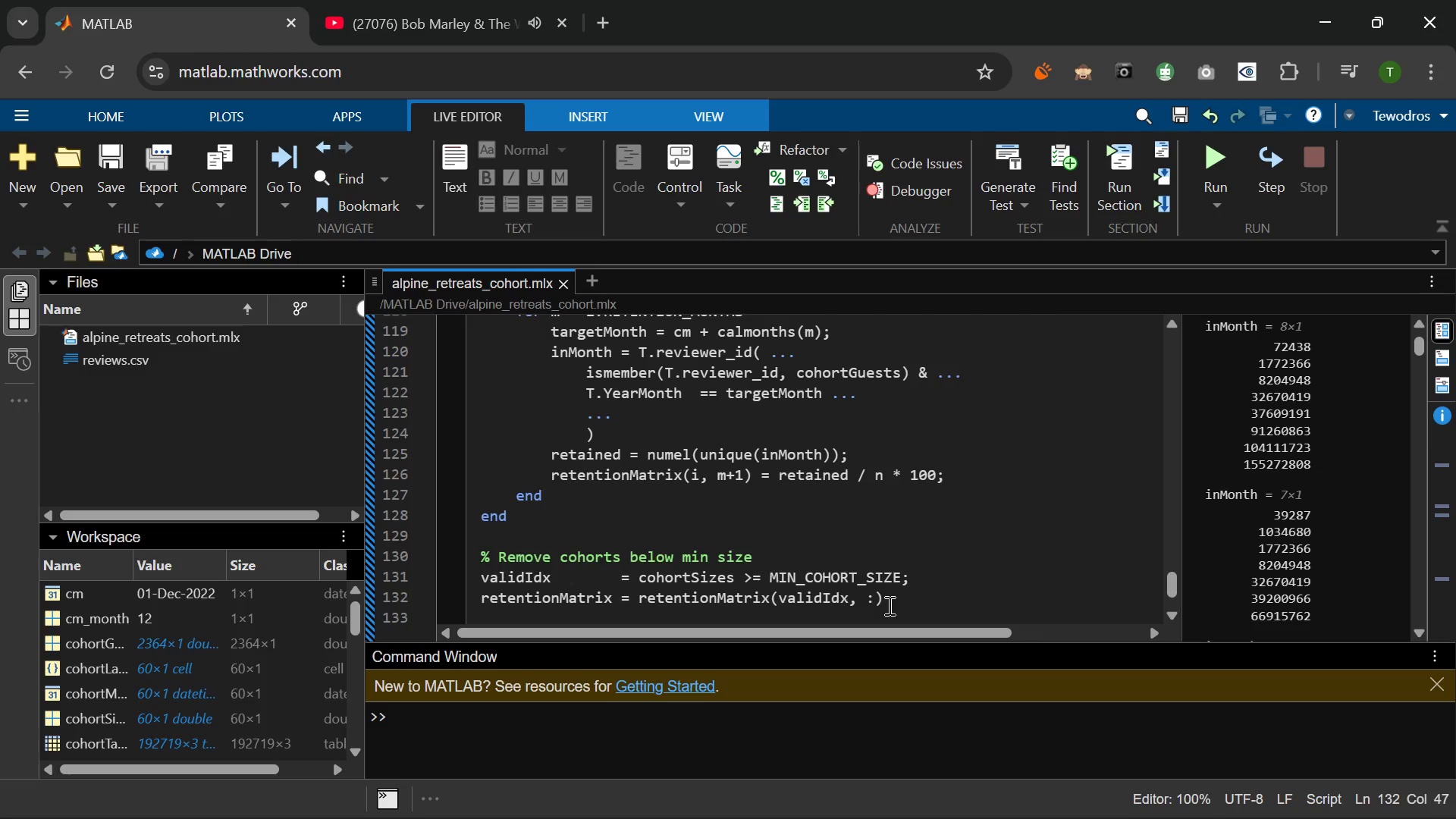 
wait(5.91)
 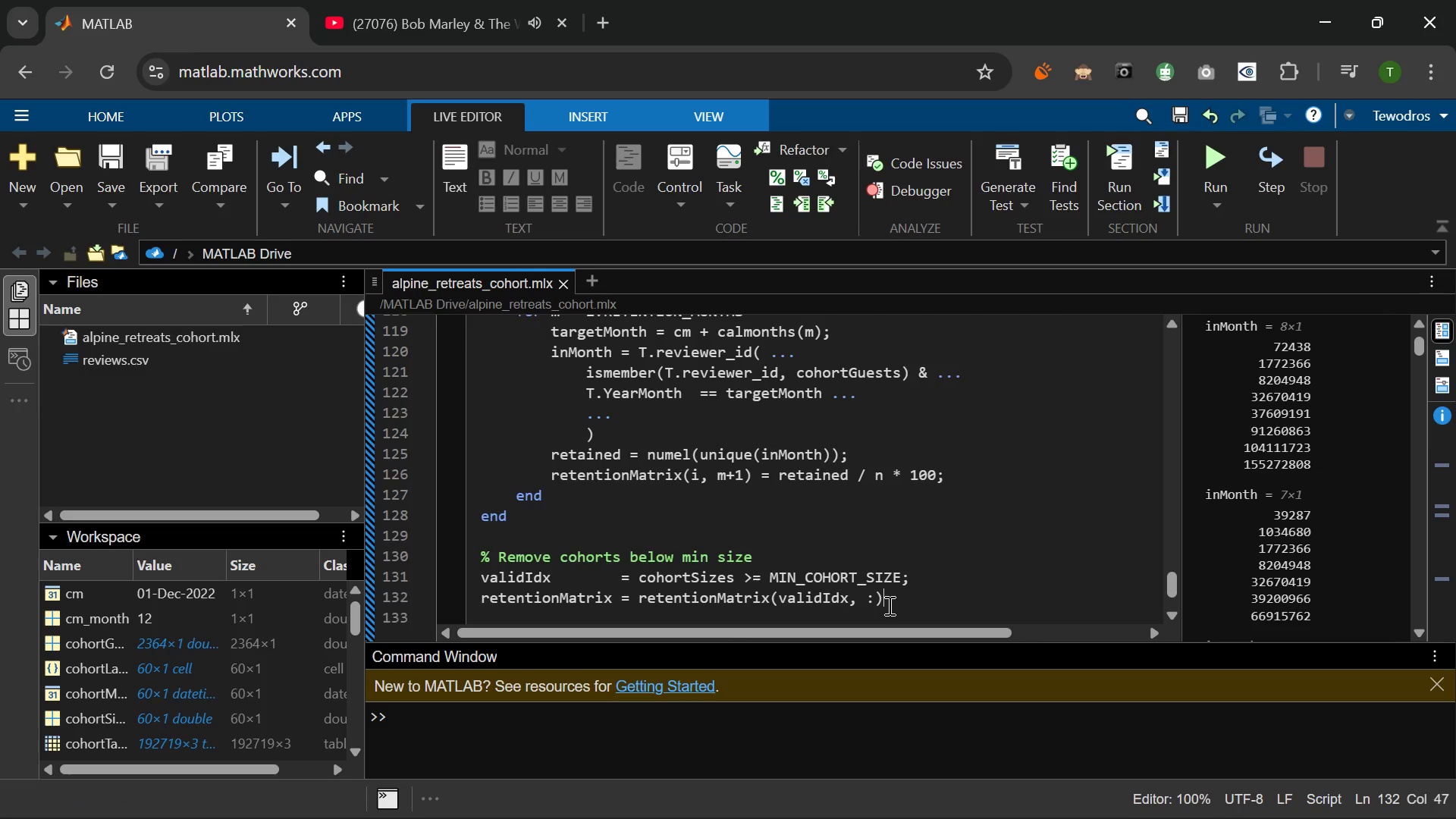 
key(Semicolon)
 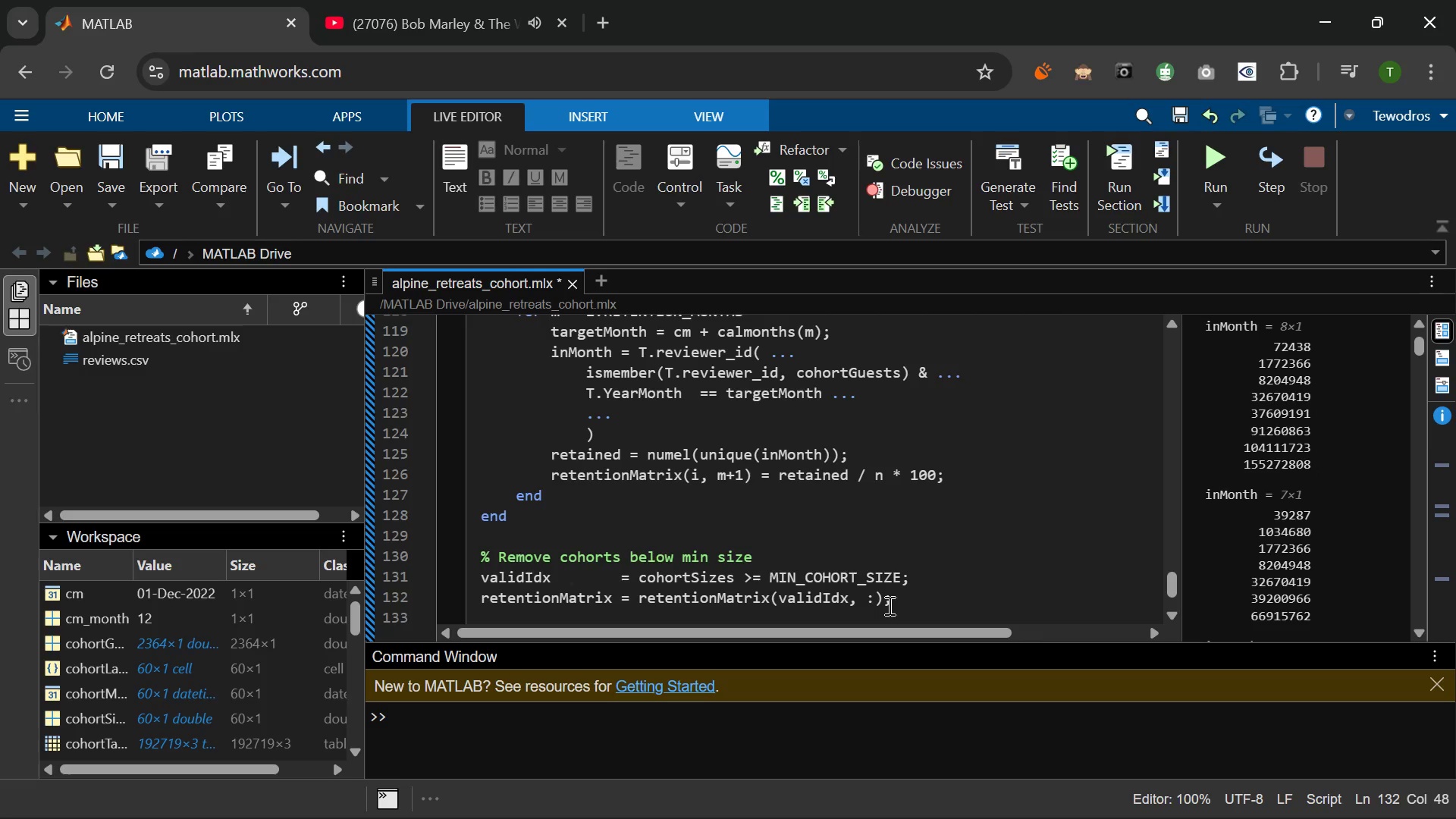 
key(Enter)
 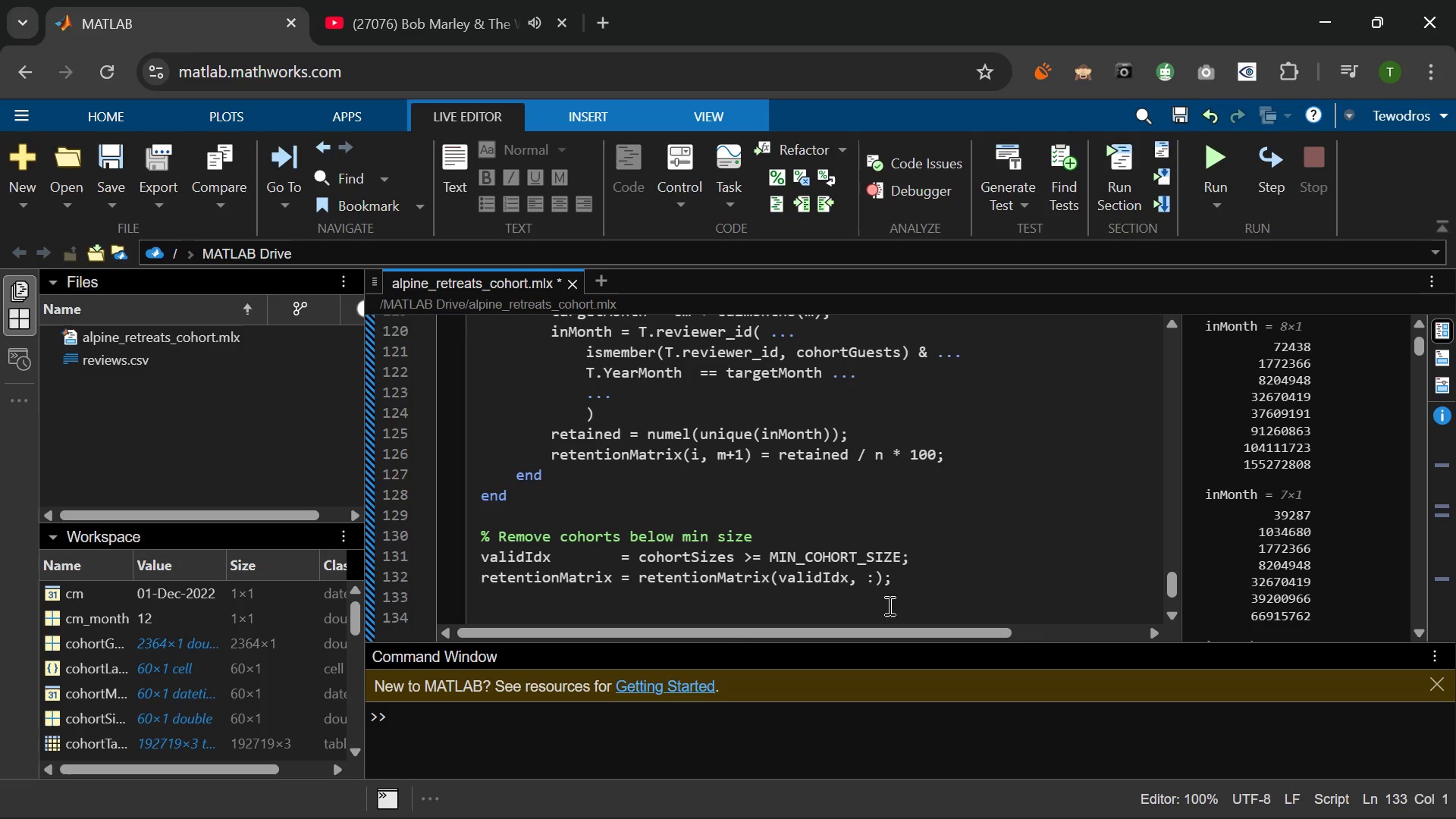 
type(cohortLa)
key(Tab)
type(    = )
 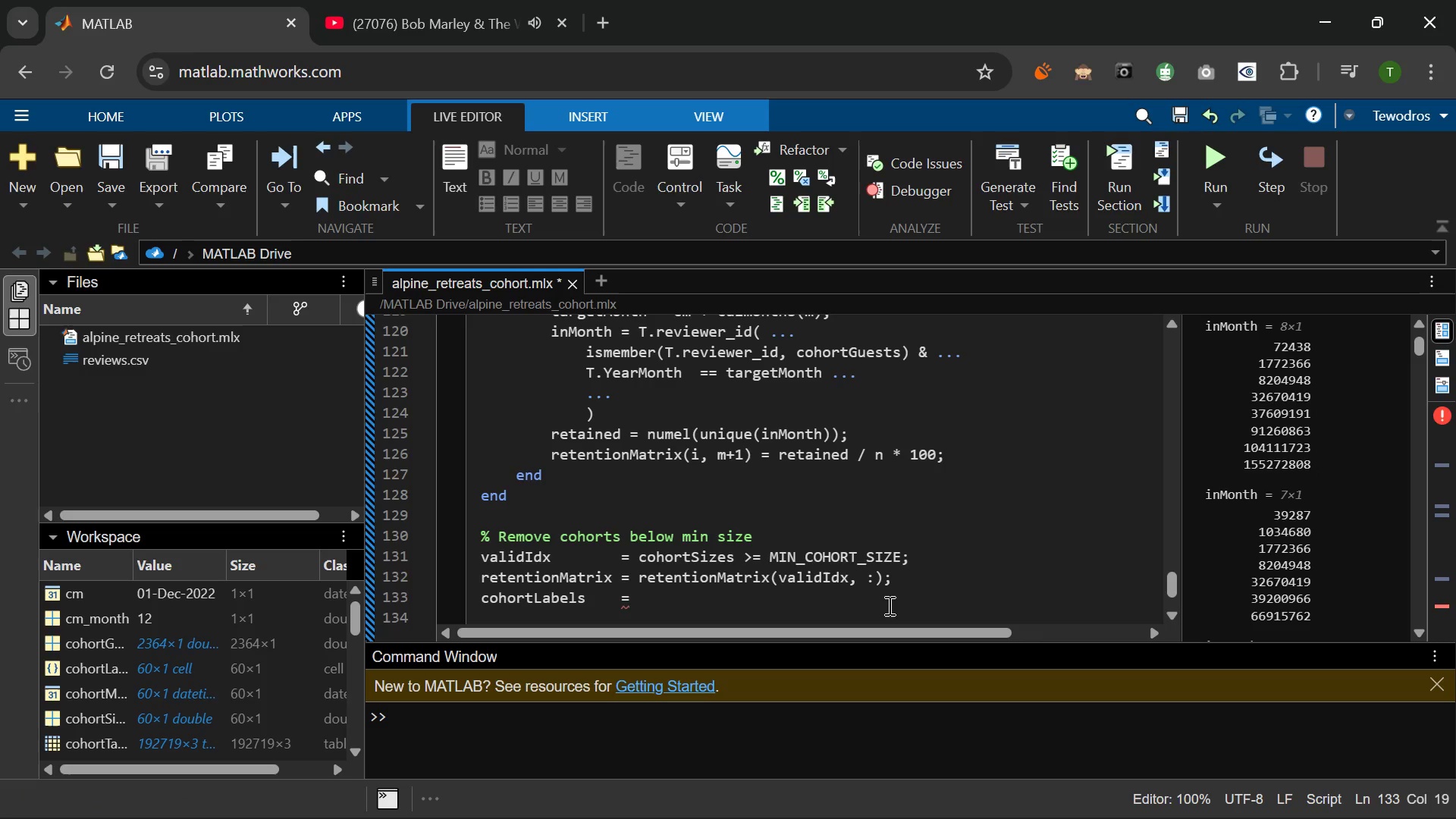 
type(cohortL)
key(Tab)
 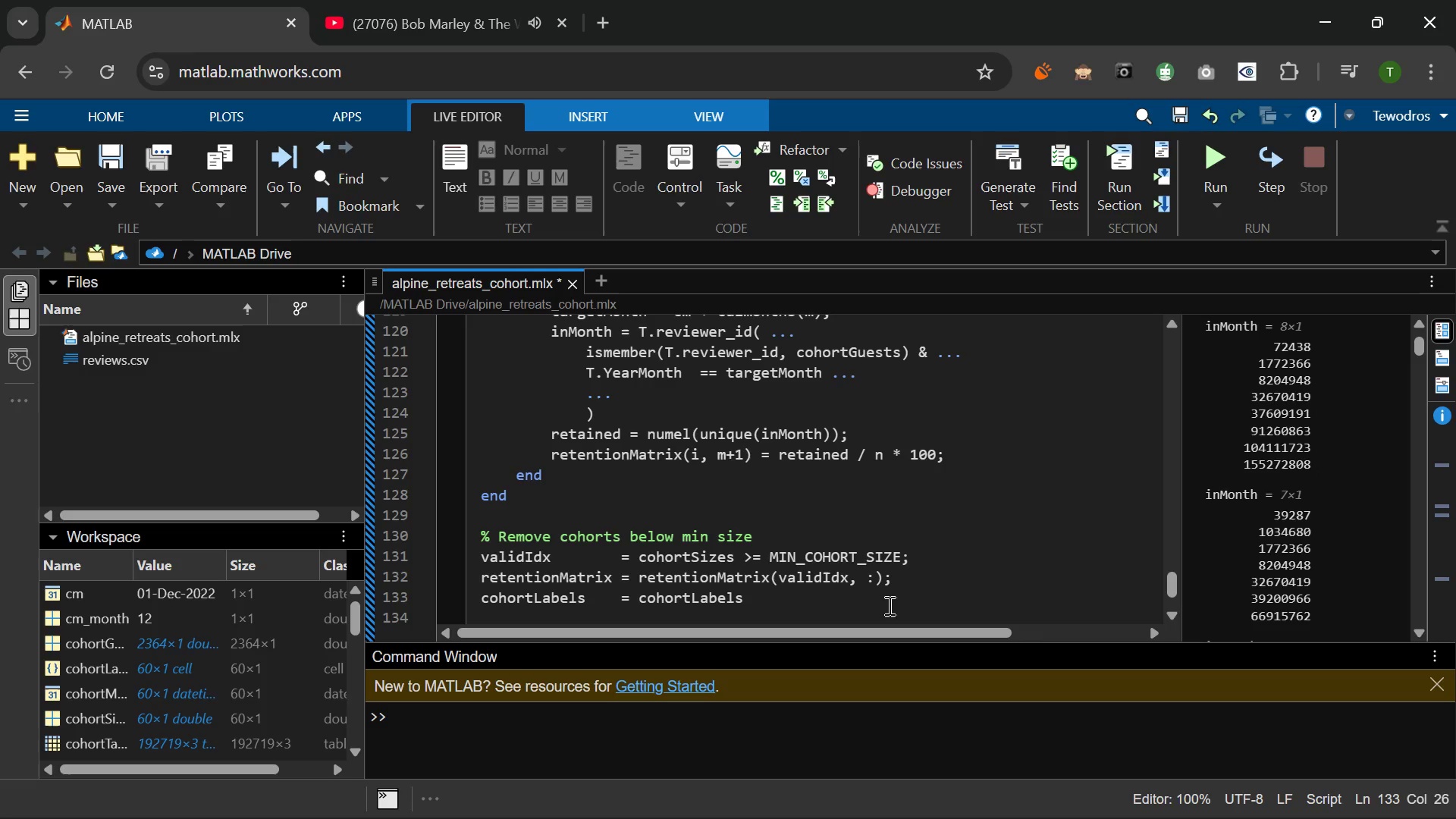 
type((B)
key(Backspace)
type(validIdx)
 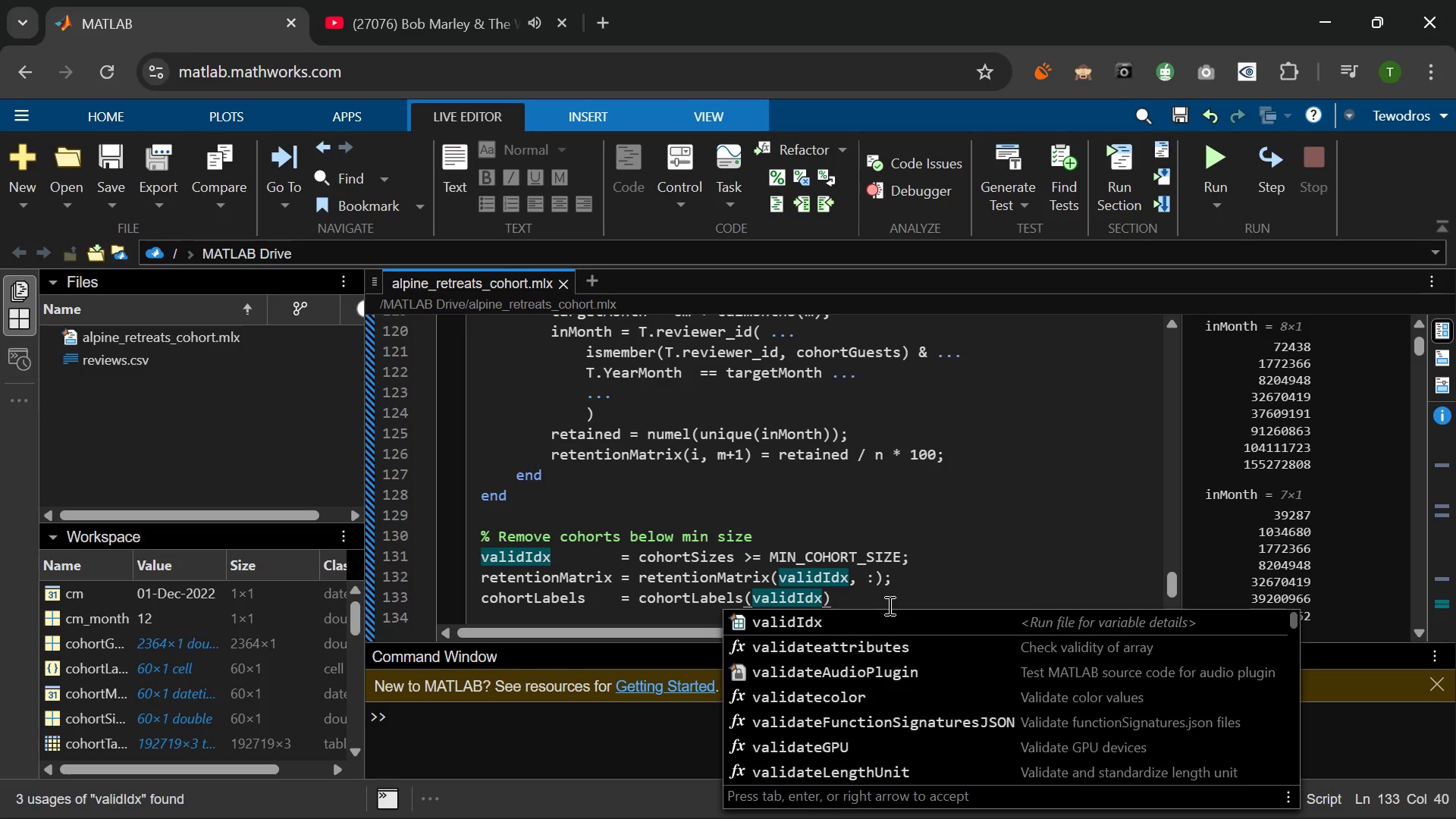 
key(ArrowRight)
 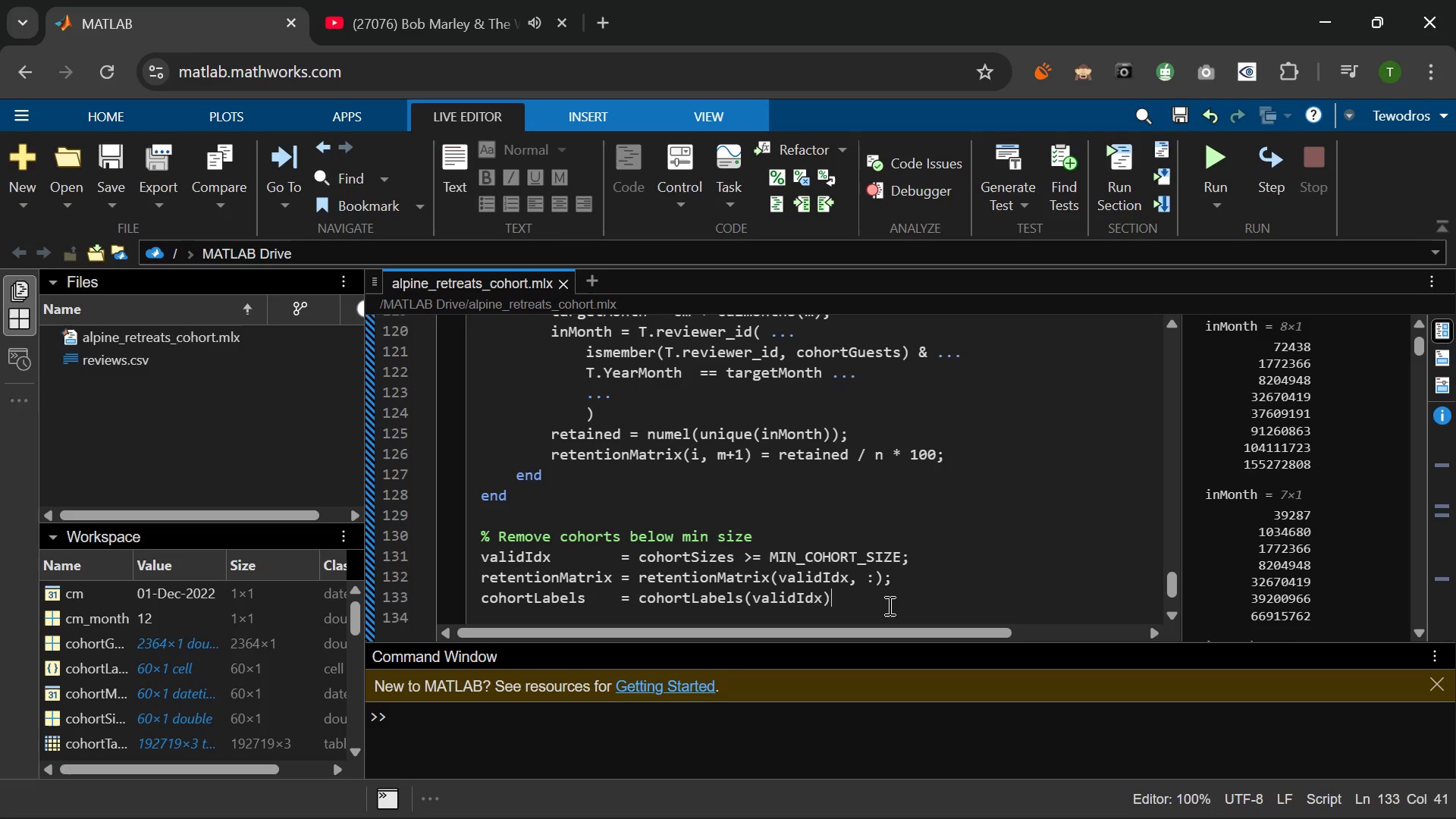 
key(Semicolon)
 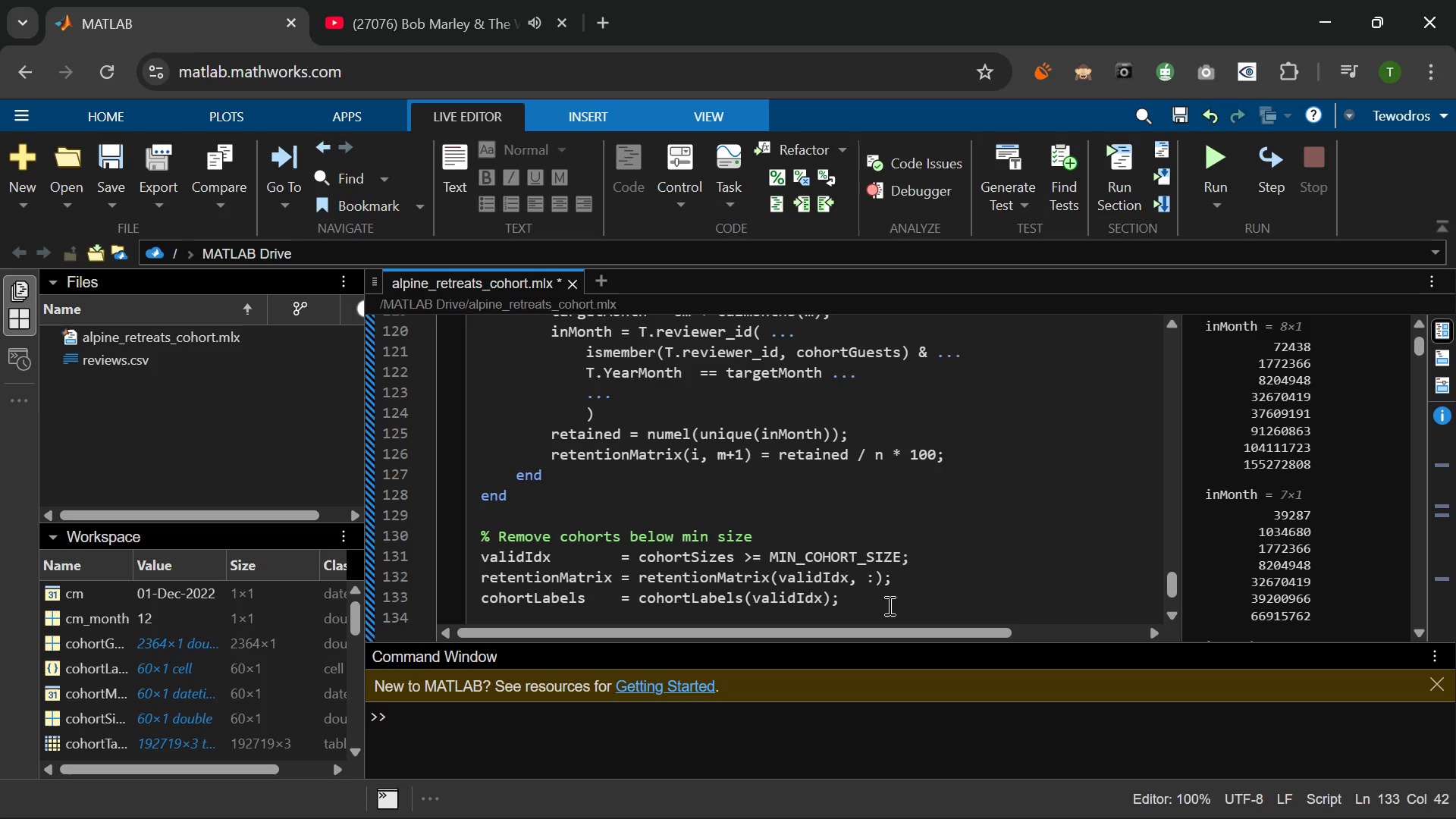 
key(Enter)
 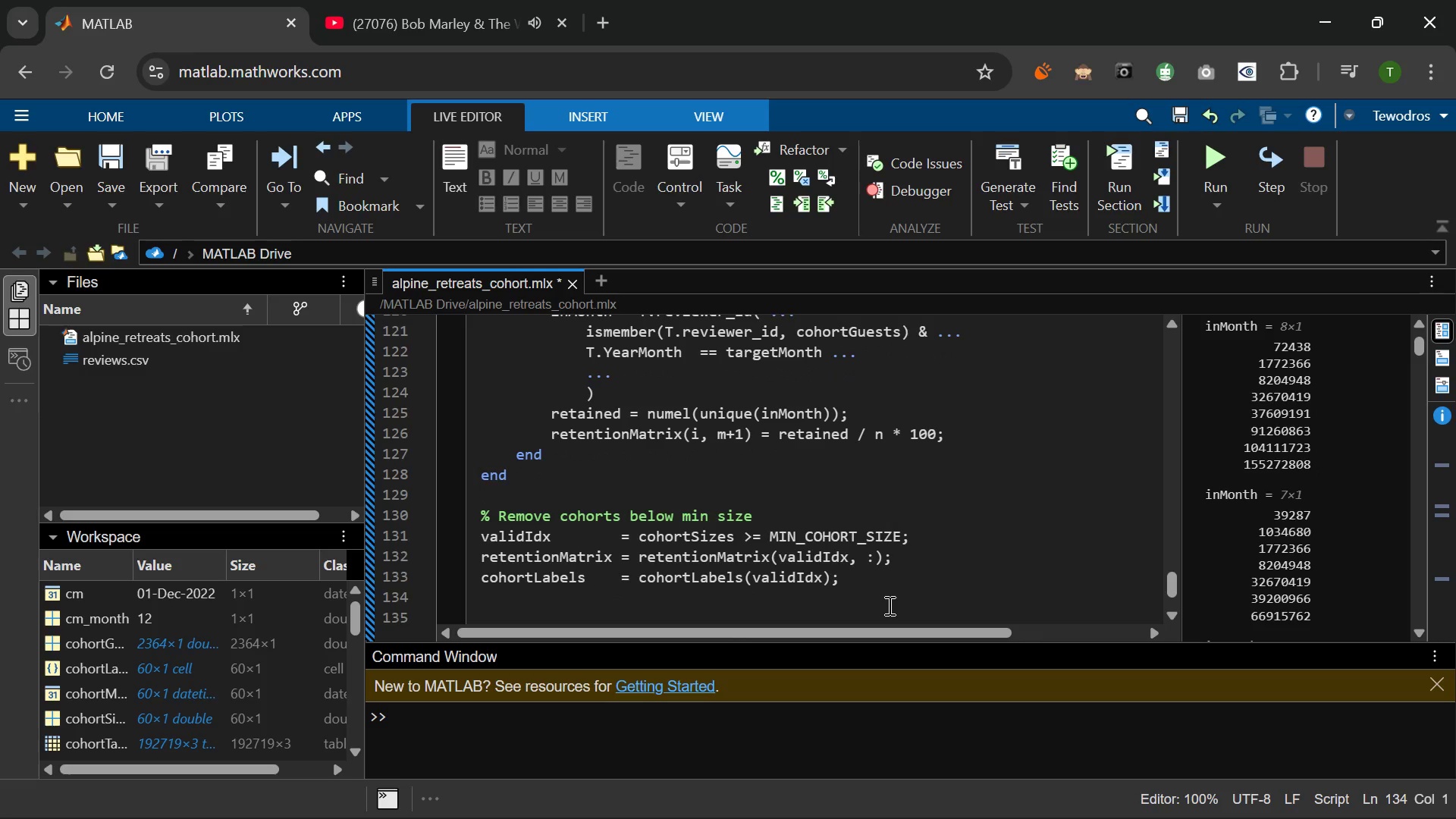 
type(cohorts)
key(Backspace)
 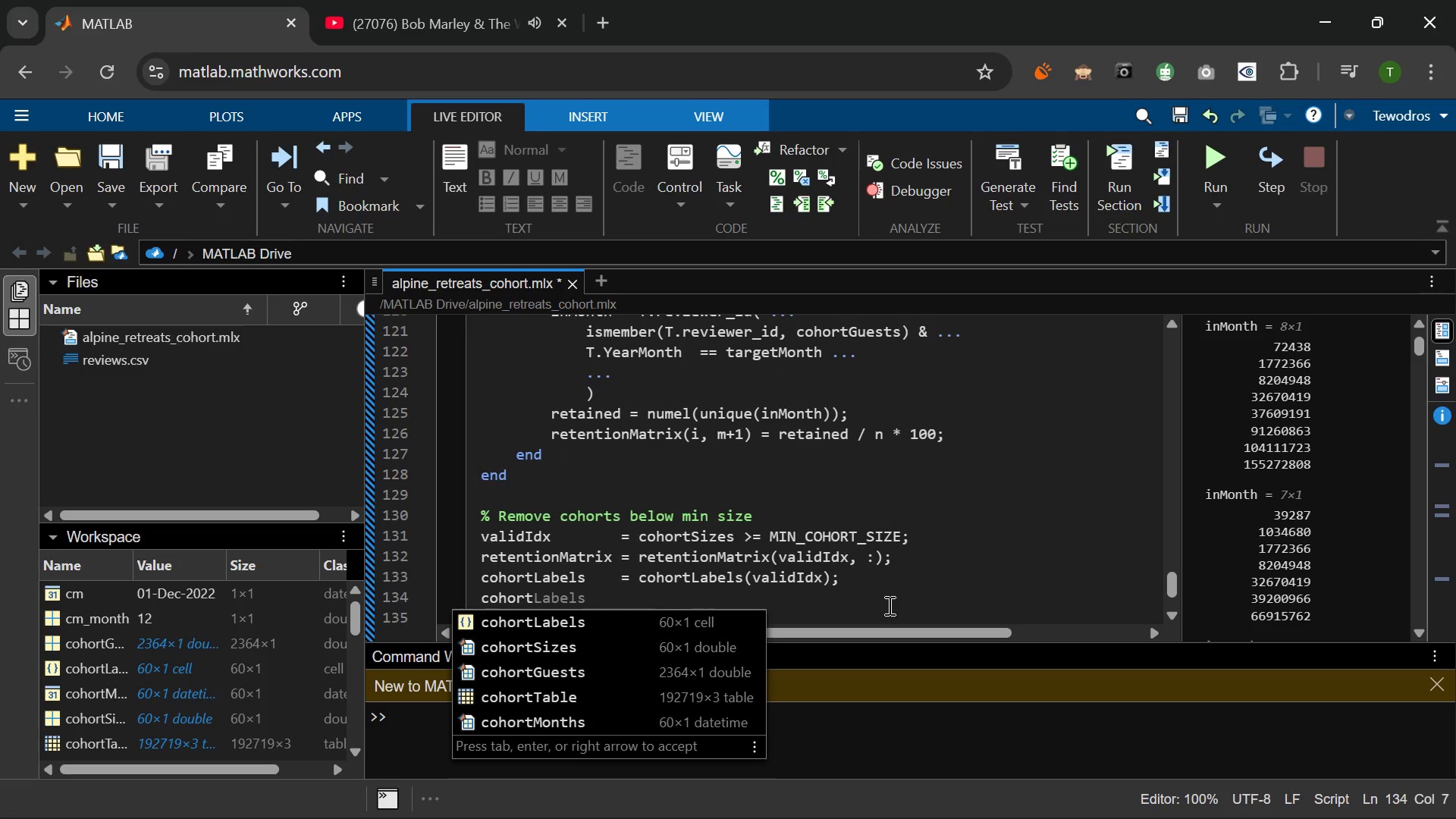 
type(S)
key(Tab)
type(     = cohortS)
key(Tab)
 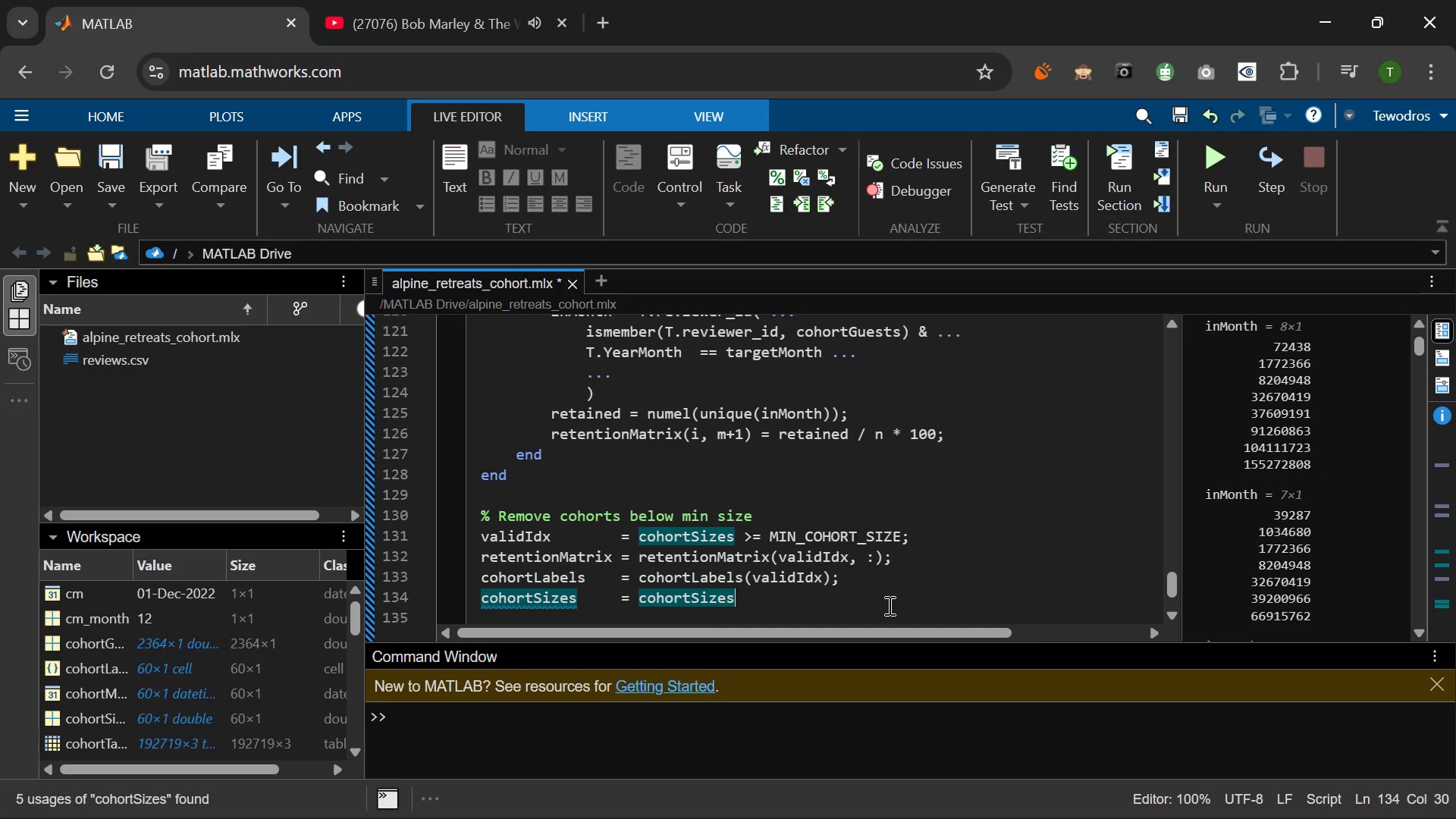 
type((validIdx)
 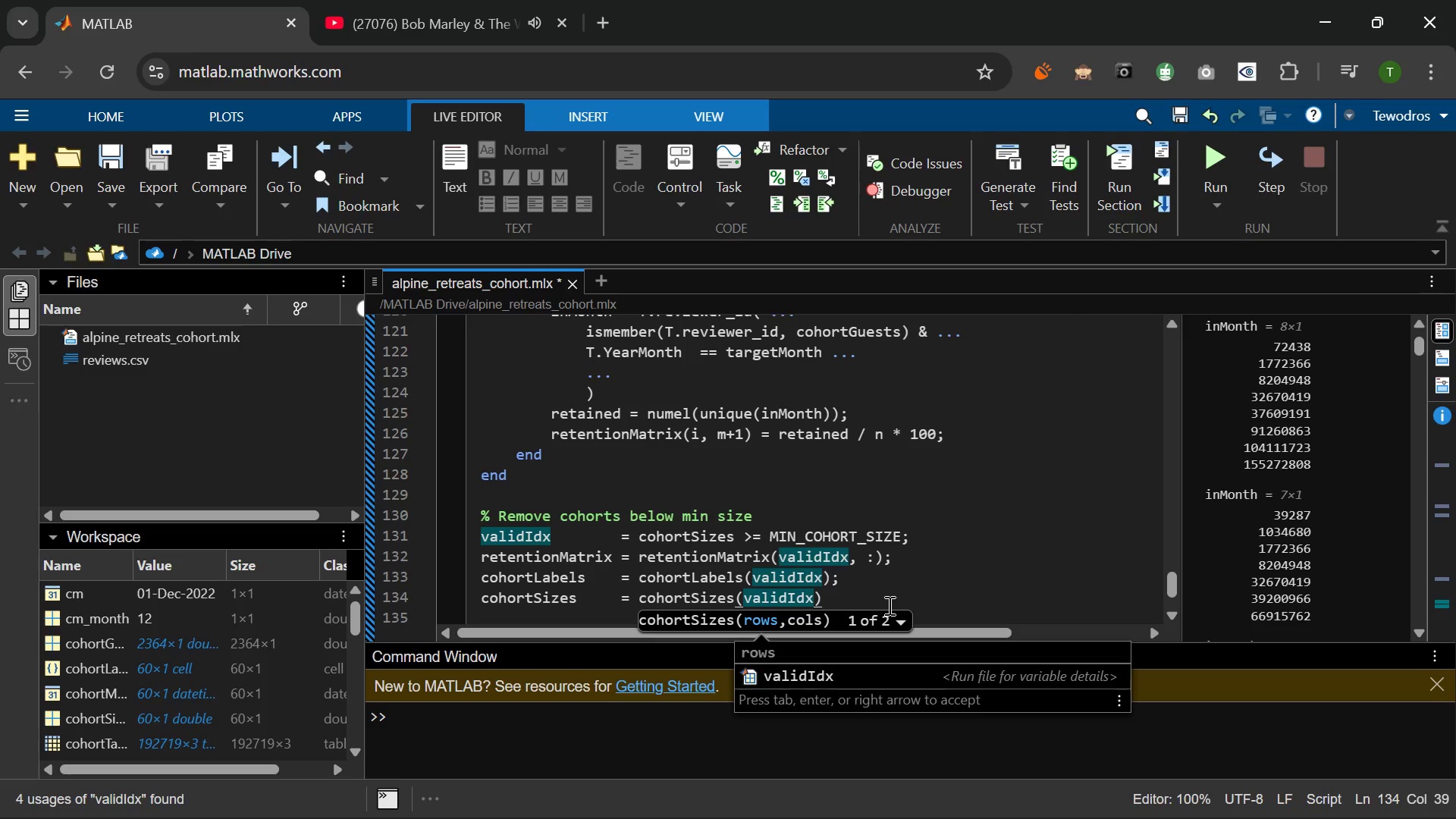 
key(ArrowRight)
 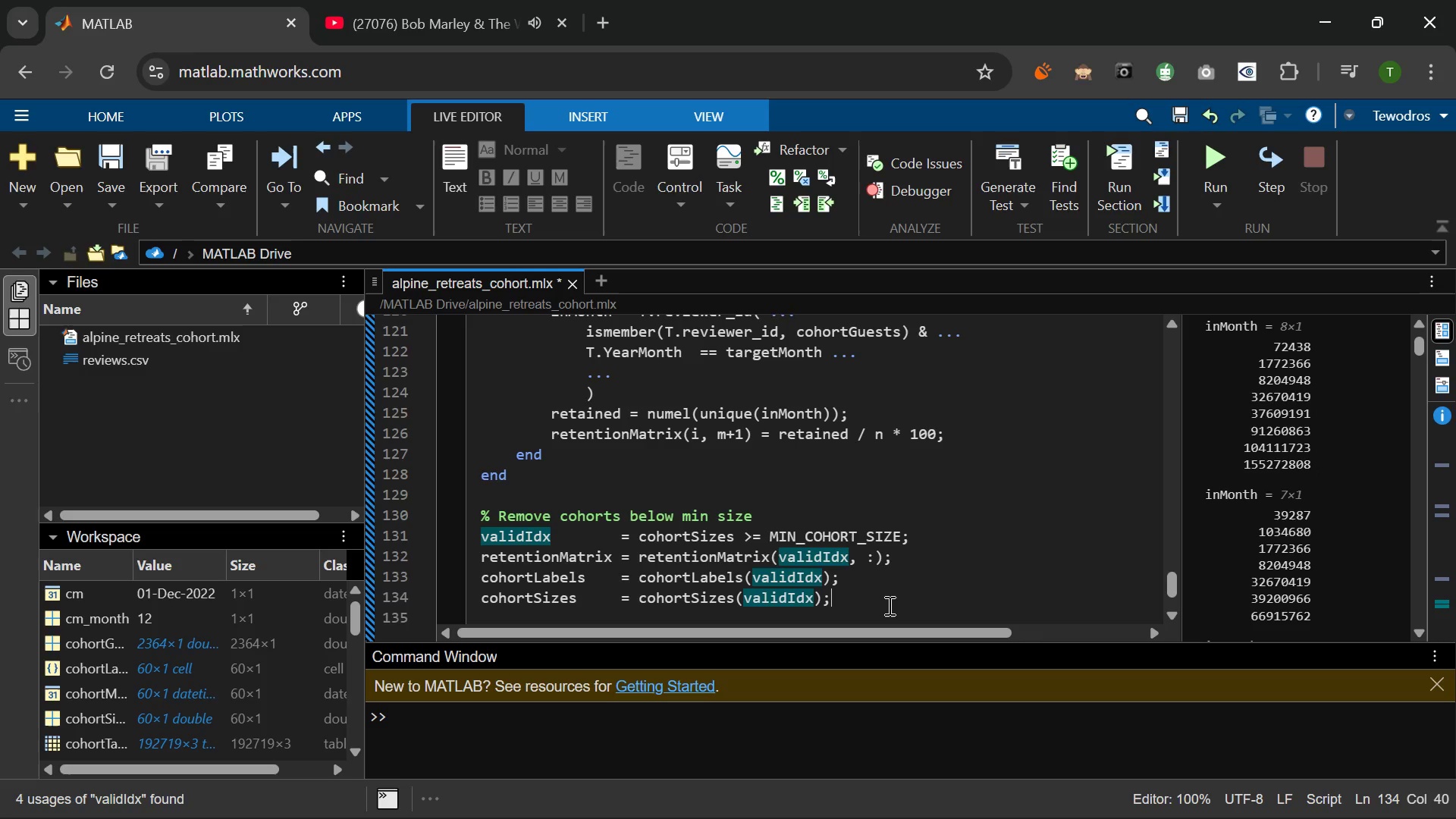 
key(Semicolon)
 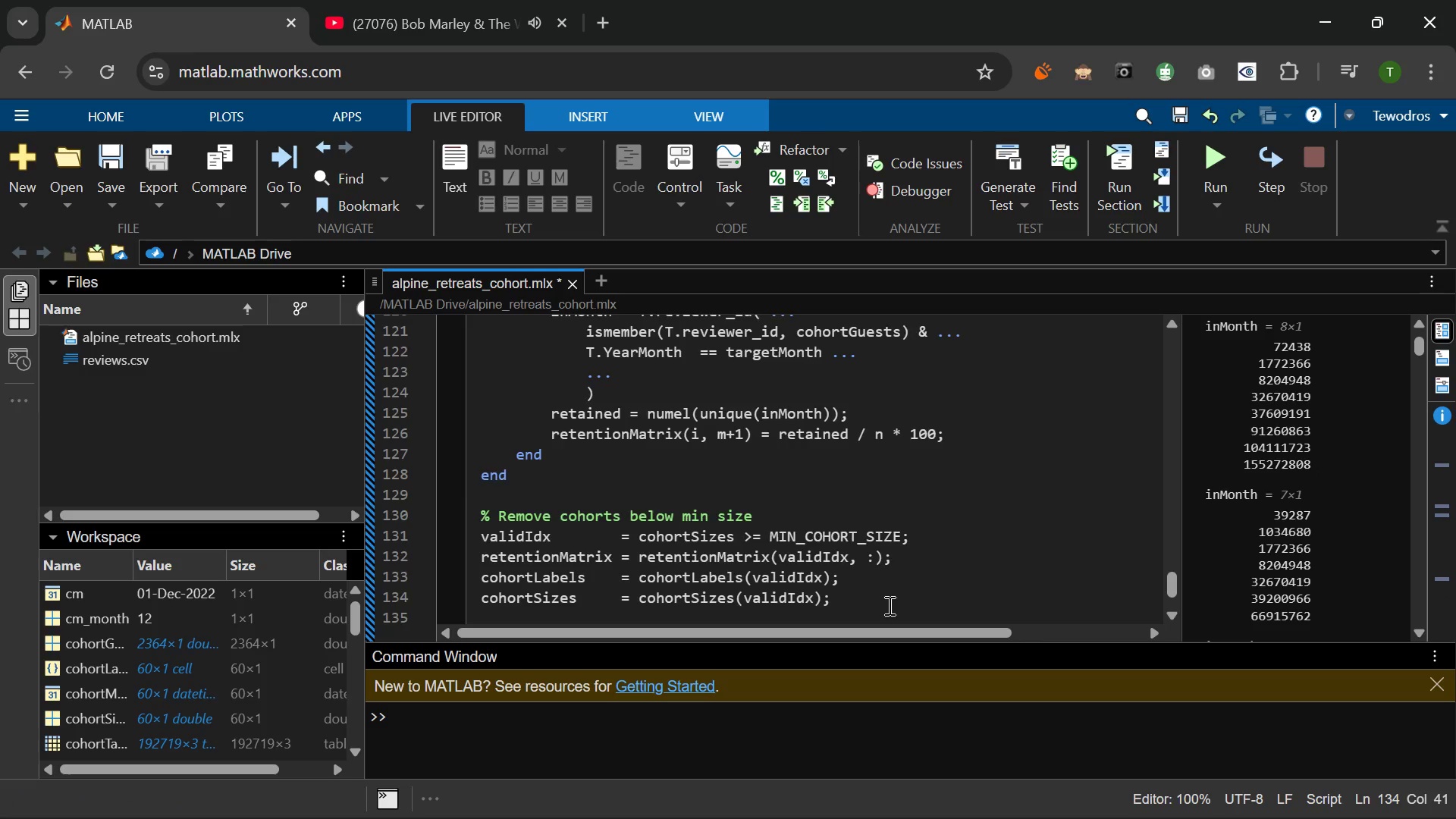 
key(Enter)
 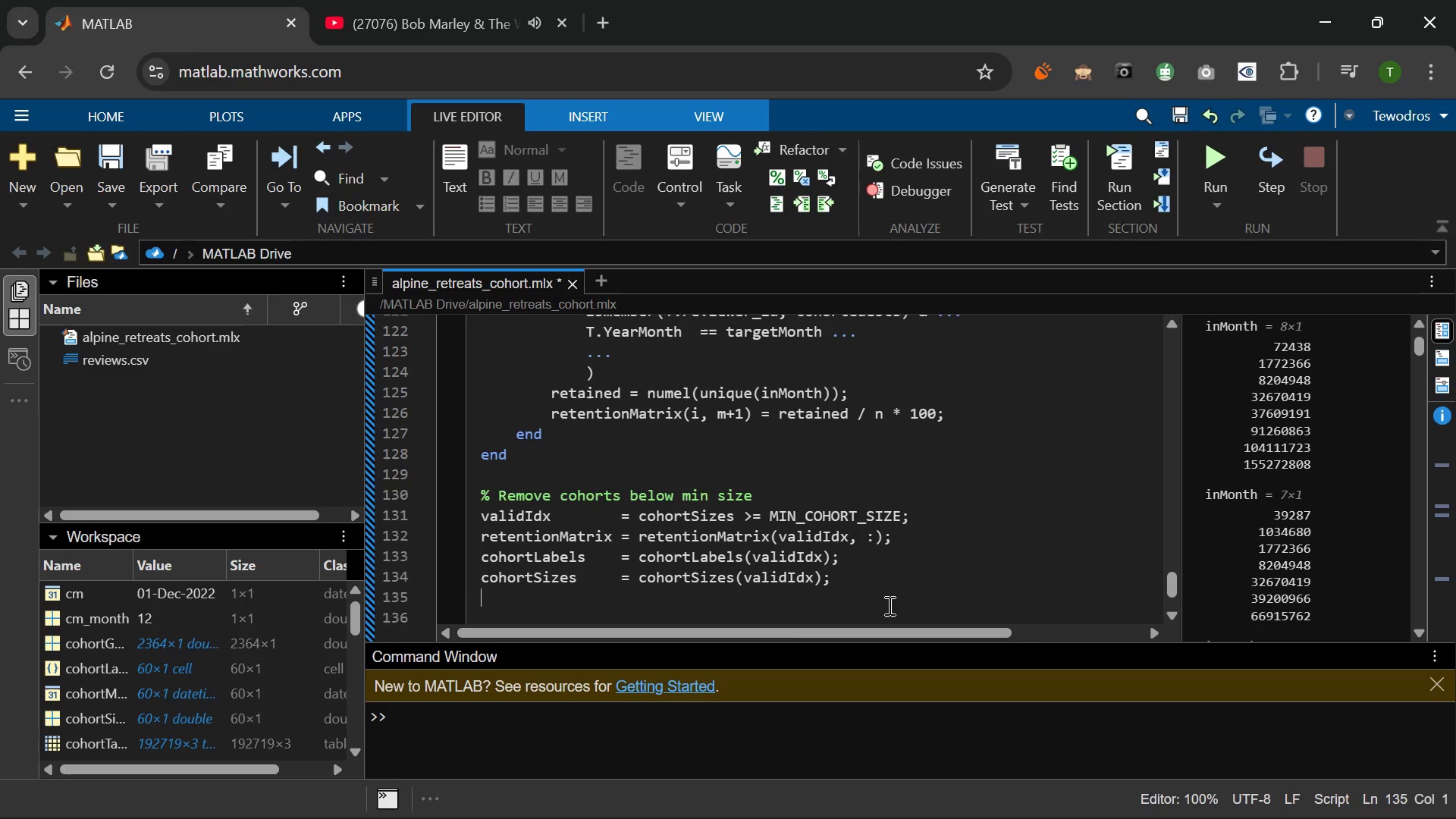 
type(s)
key(Backspace)
type(cohortMonthsalid)
 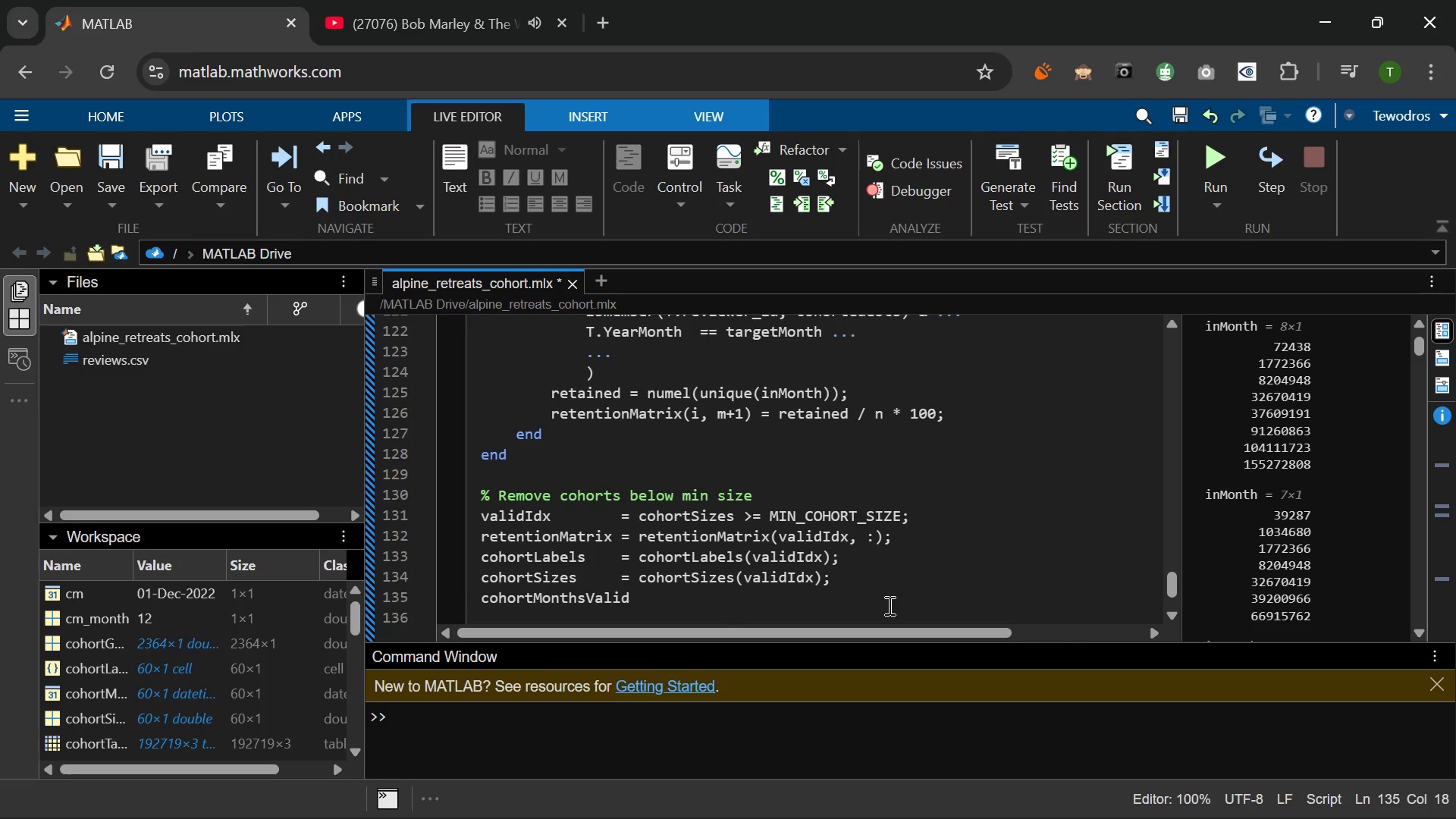 
hold_key(key=V, duration=0.36)
 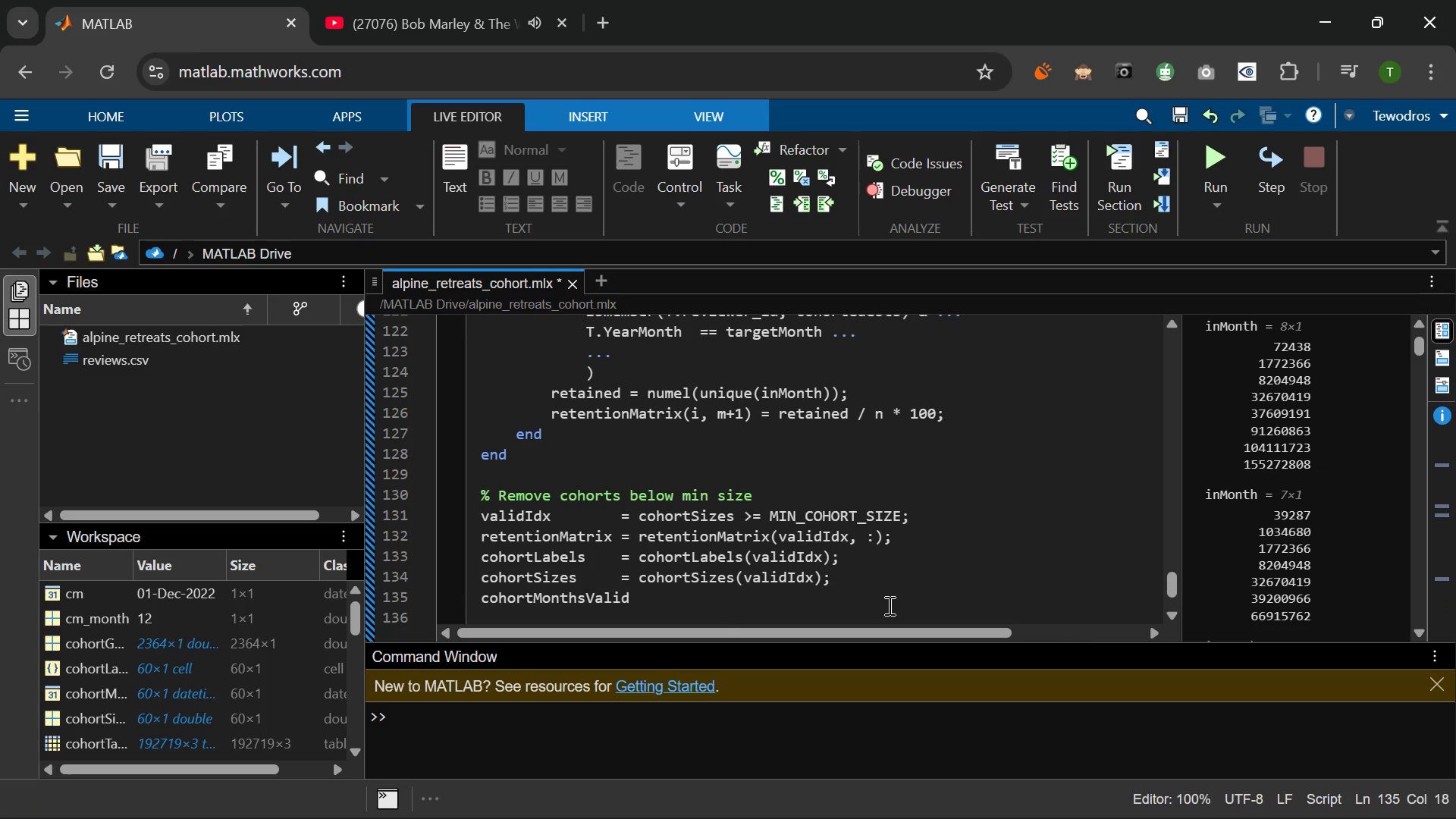 
type( = cohortMonths)
 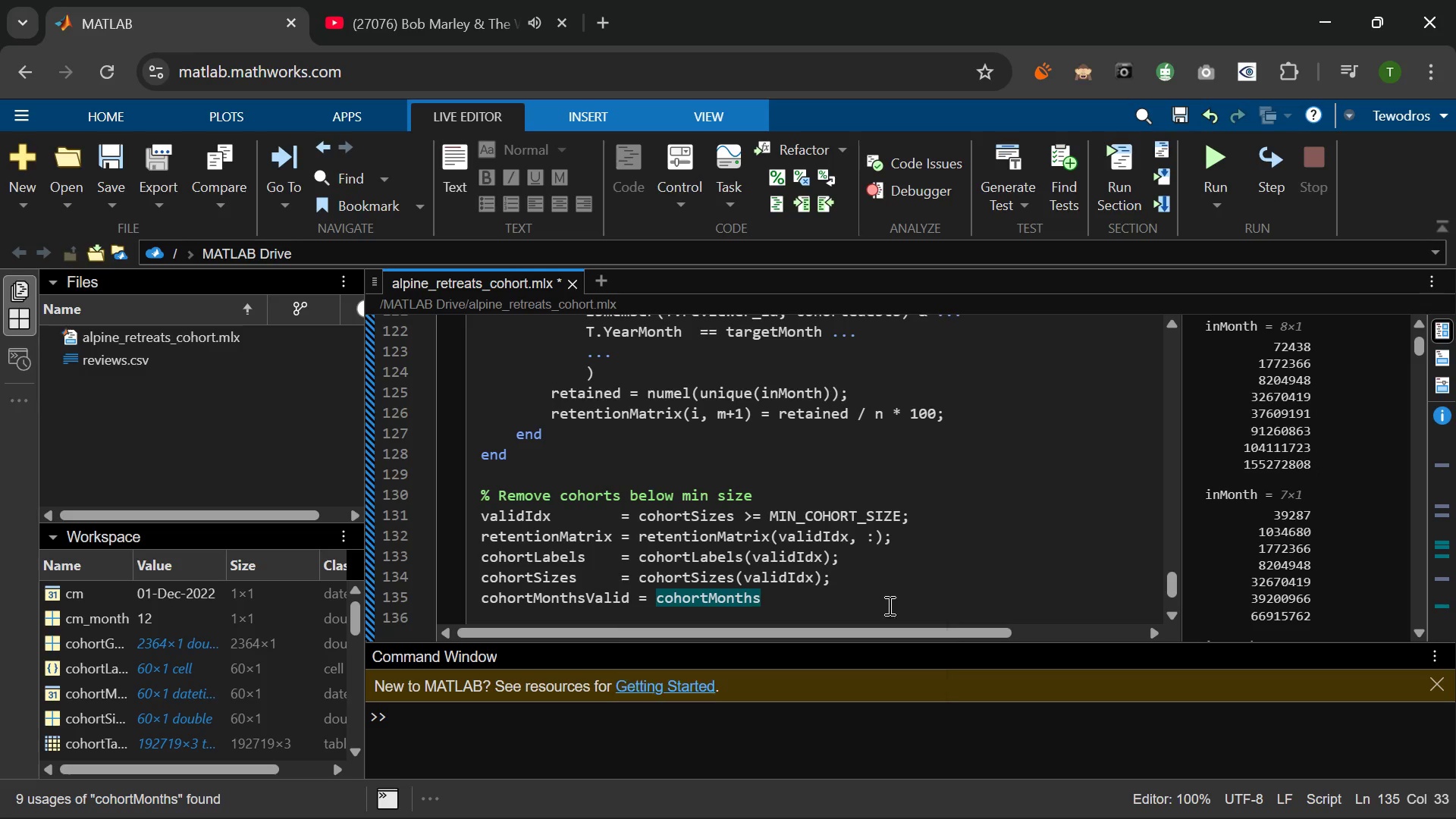 
type((valid )
key(Backspace)
type(Idx)
 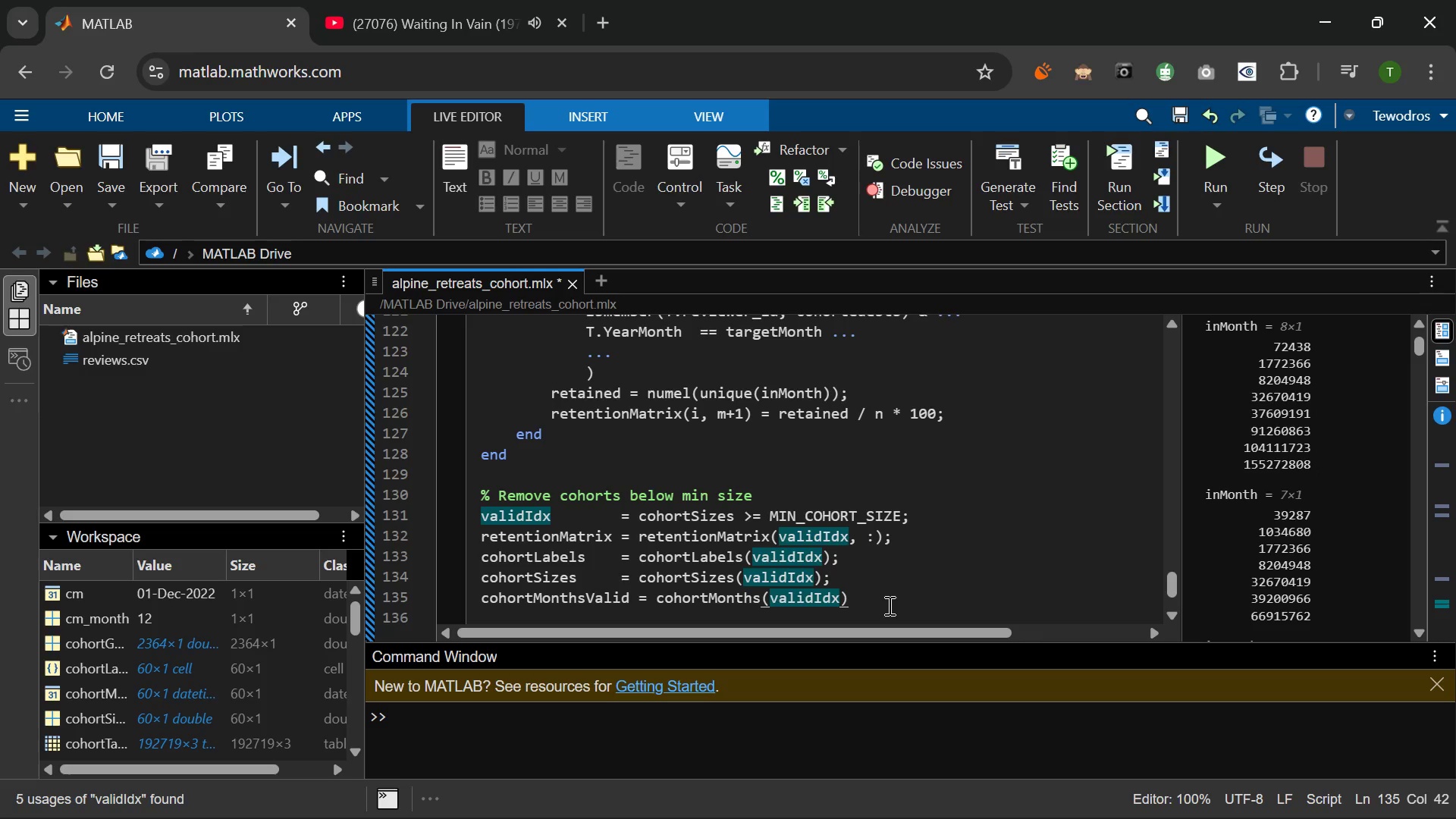 
key(ArrowRight)
 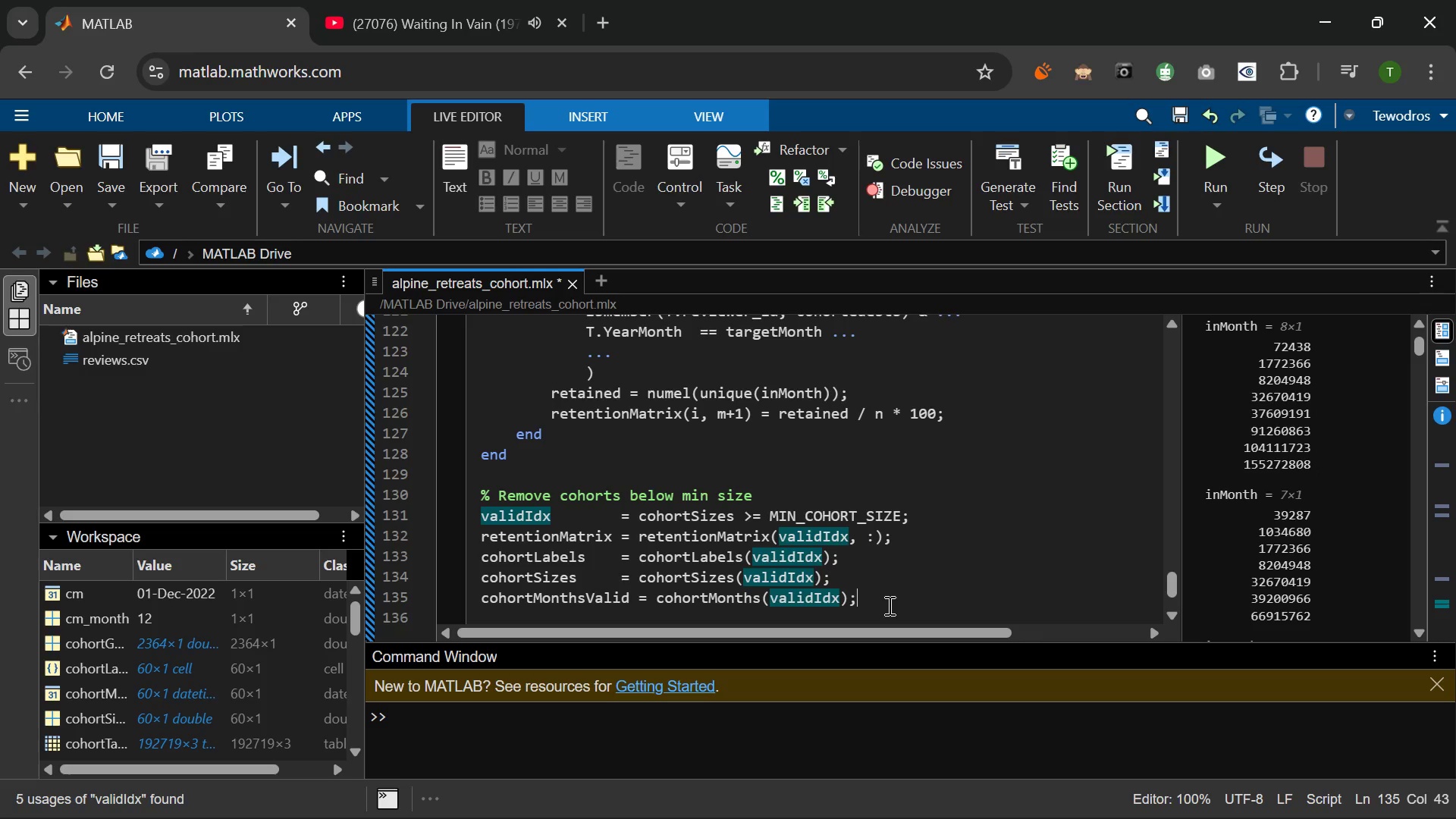 
key(Semicolon)
 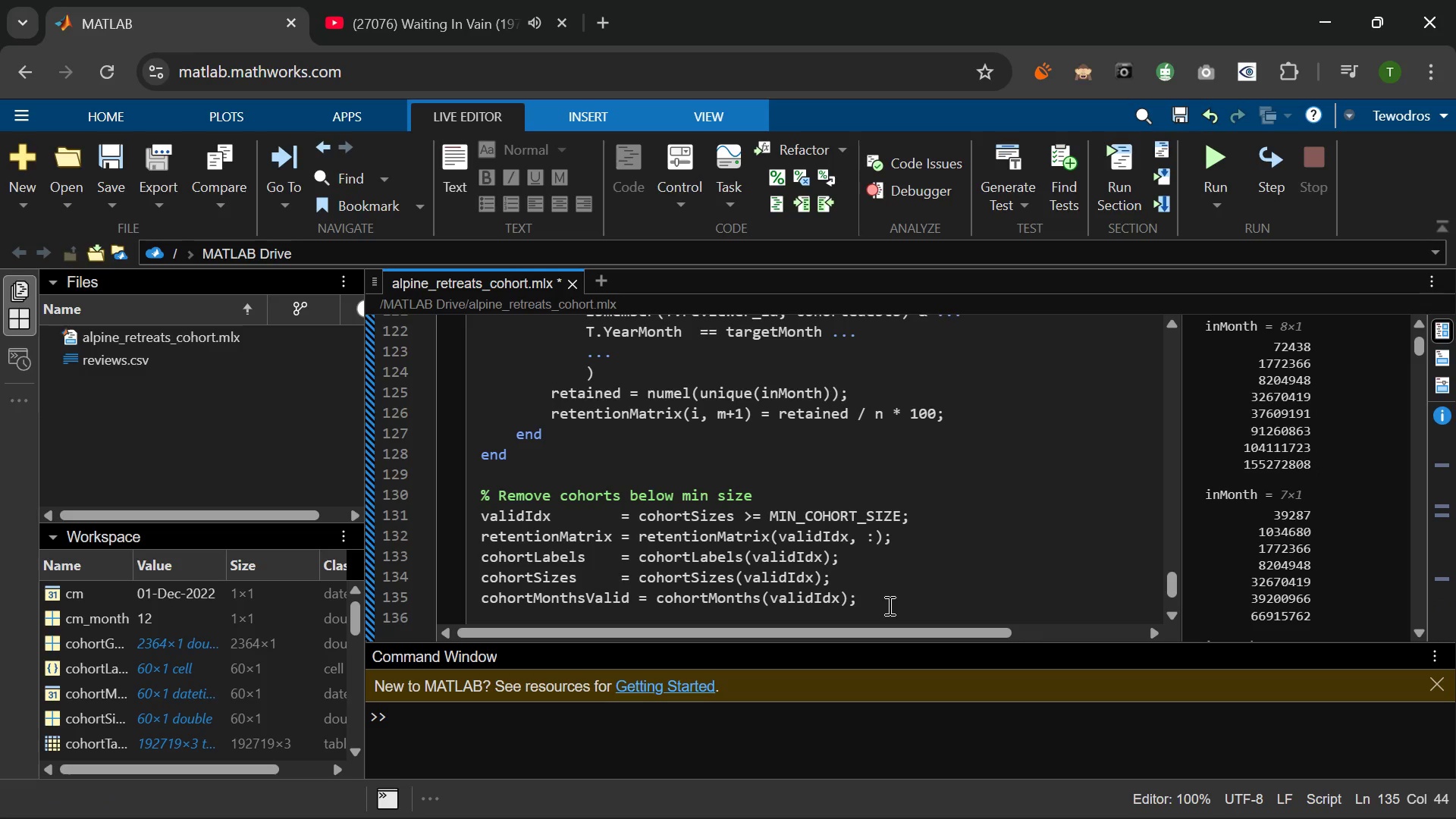 
key(Enter)
 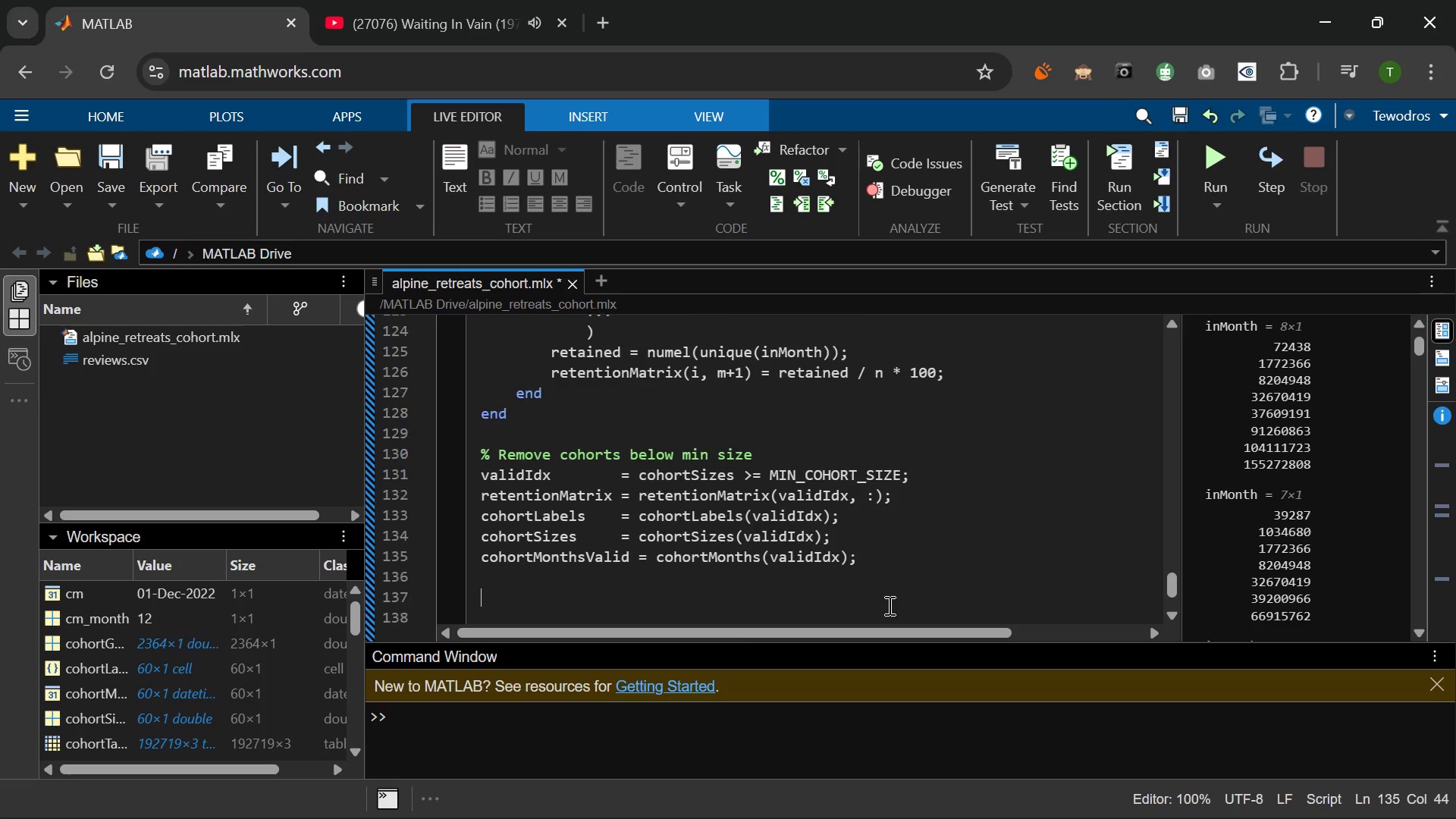 
key(Enter)
 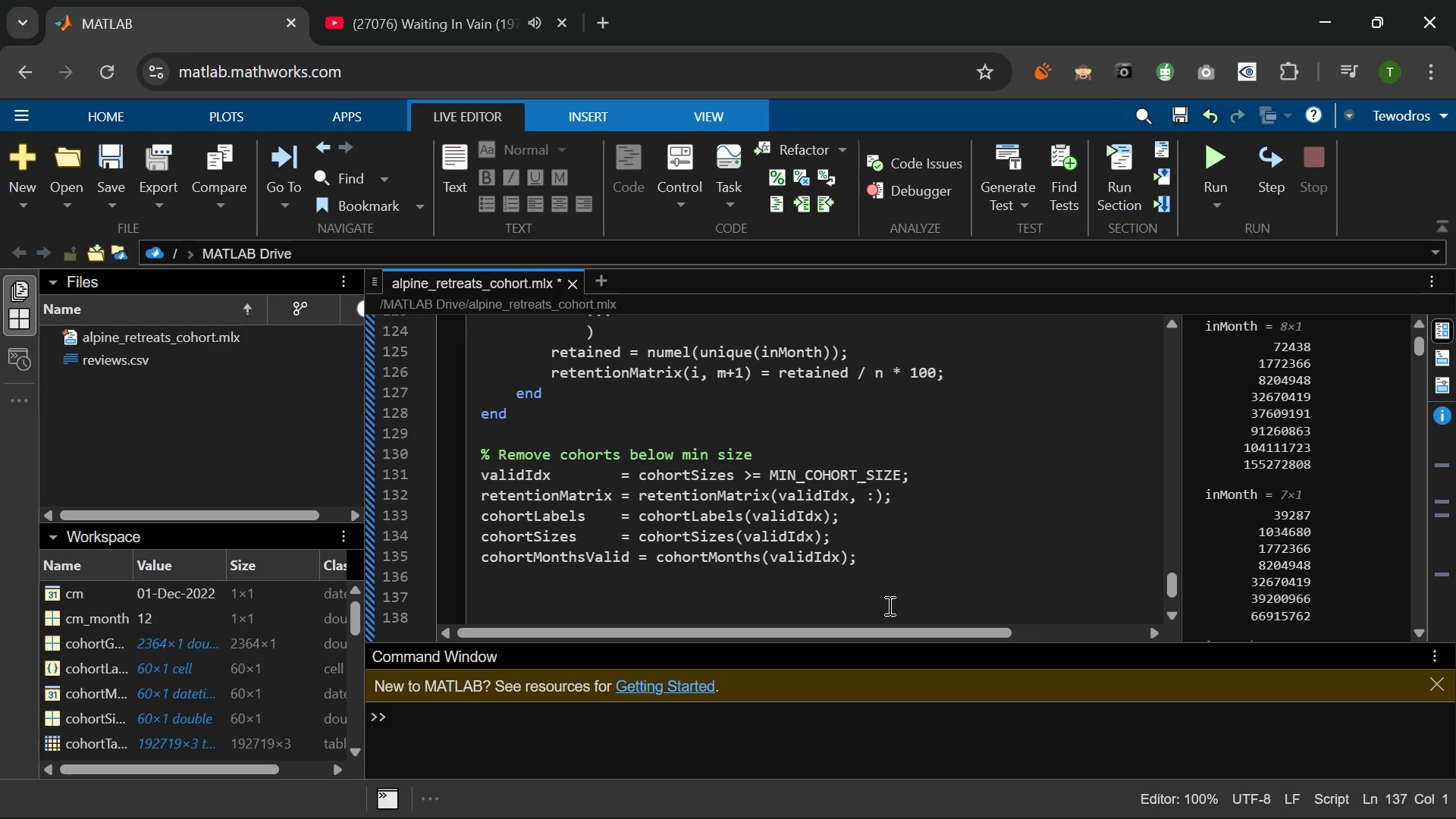 
type(fpr)
key(Tab)
type(('\nRetention matrix built, \n)
 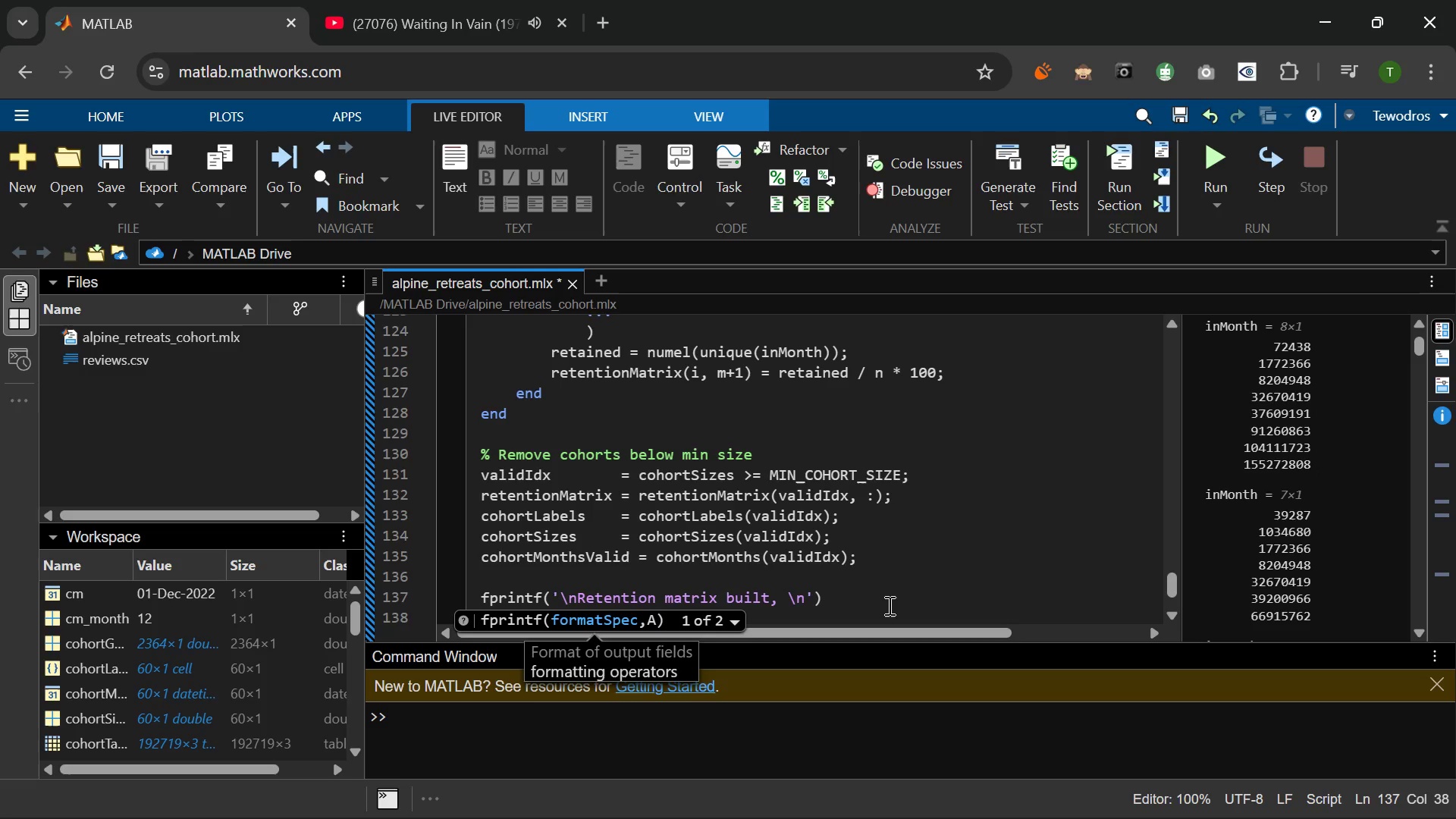 
key(ArrowRight)
 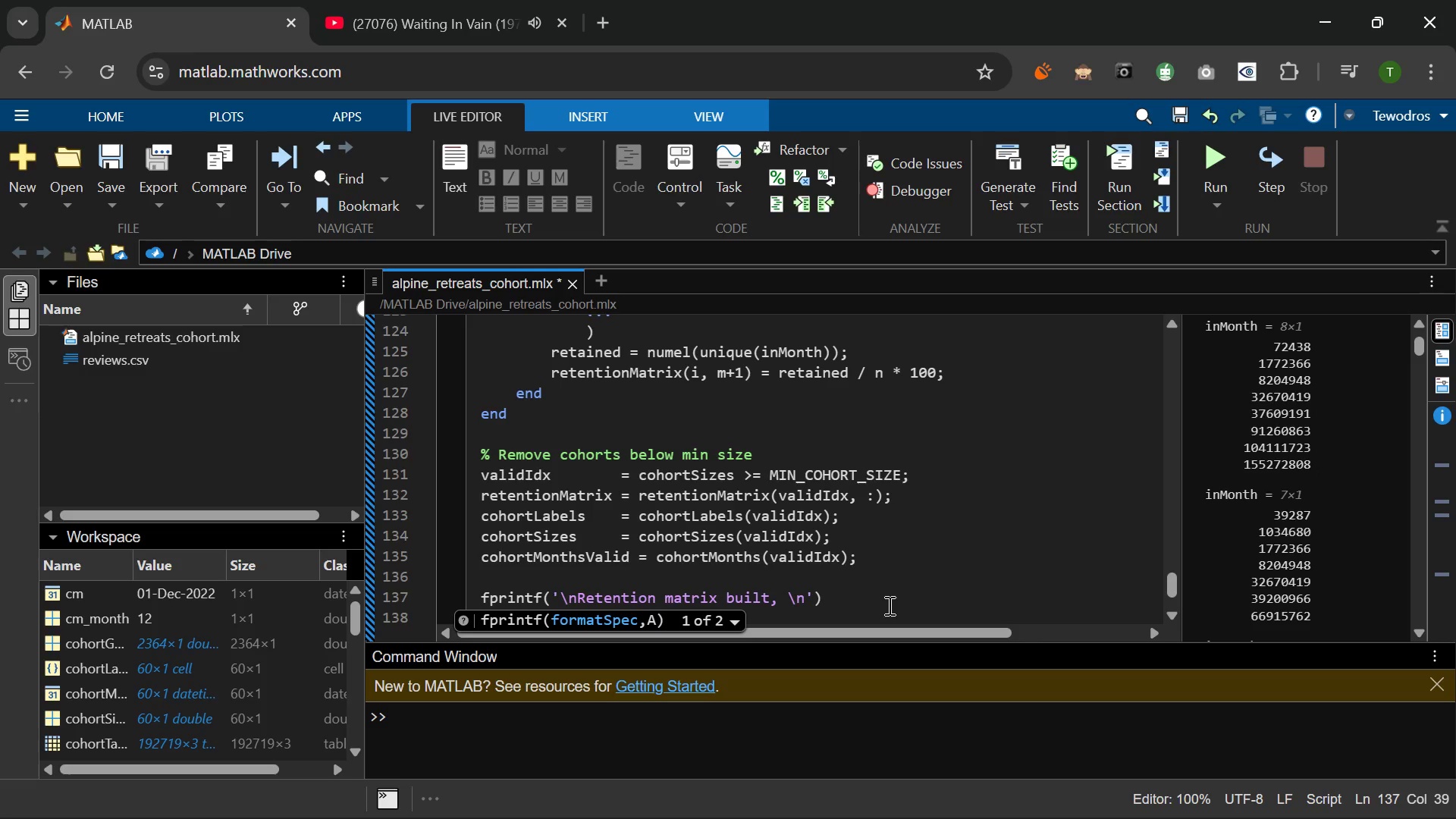 
key(ArrowRight)
 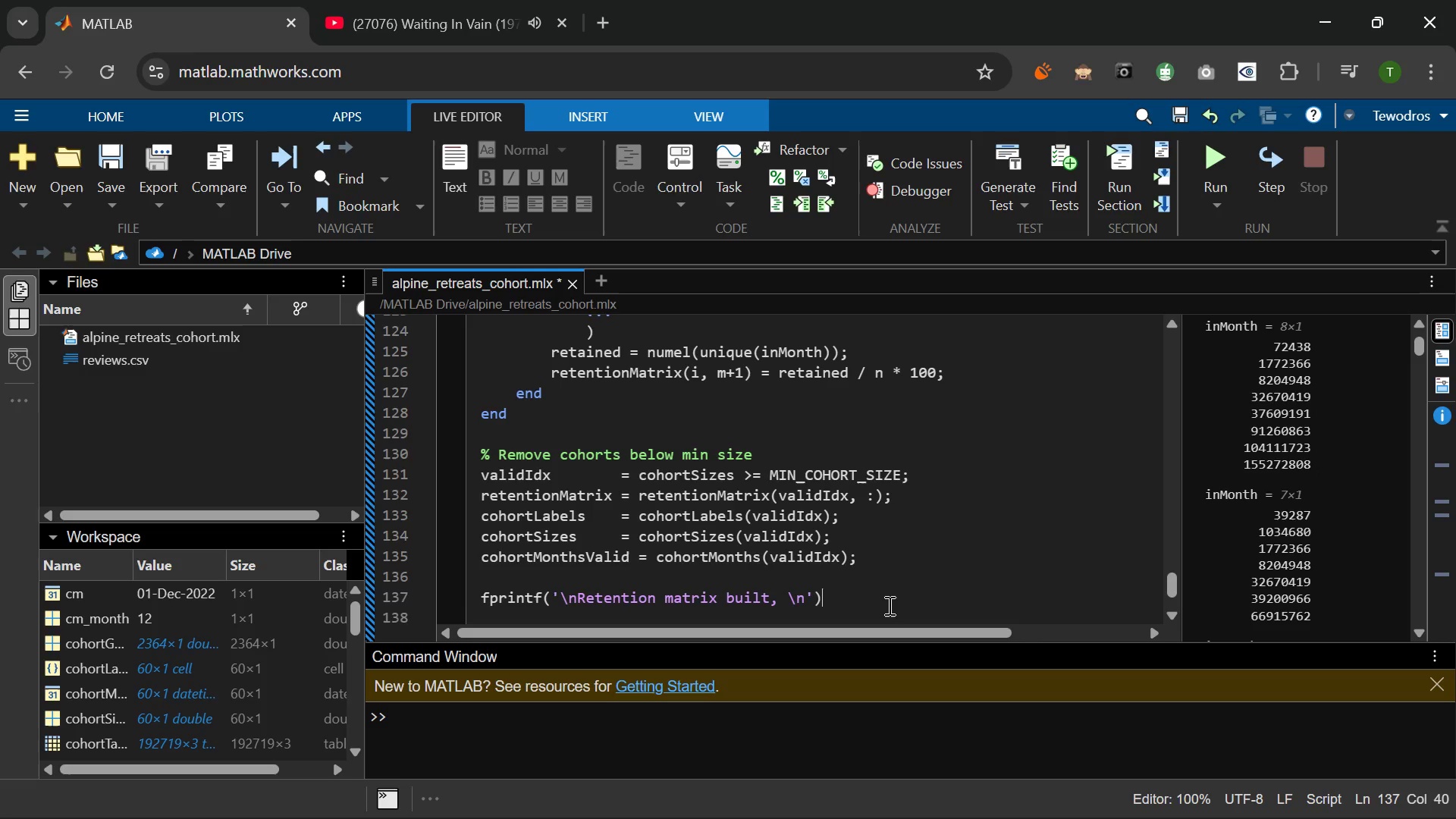 
key(Semicolon)
 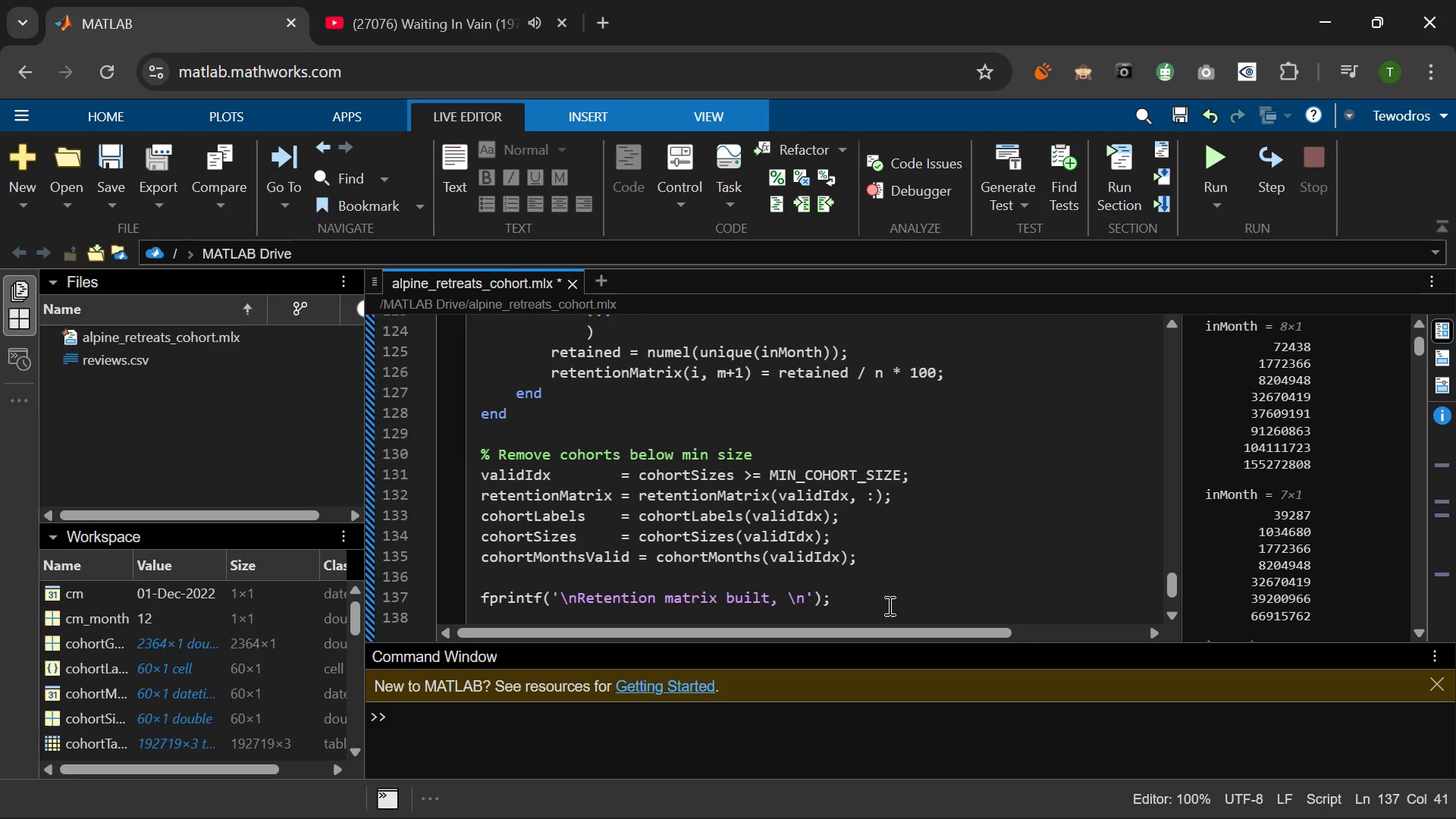 
key(Enter)
 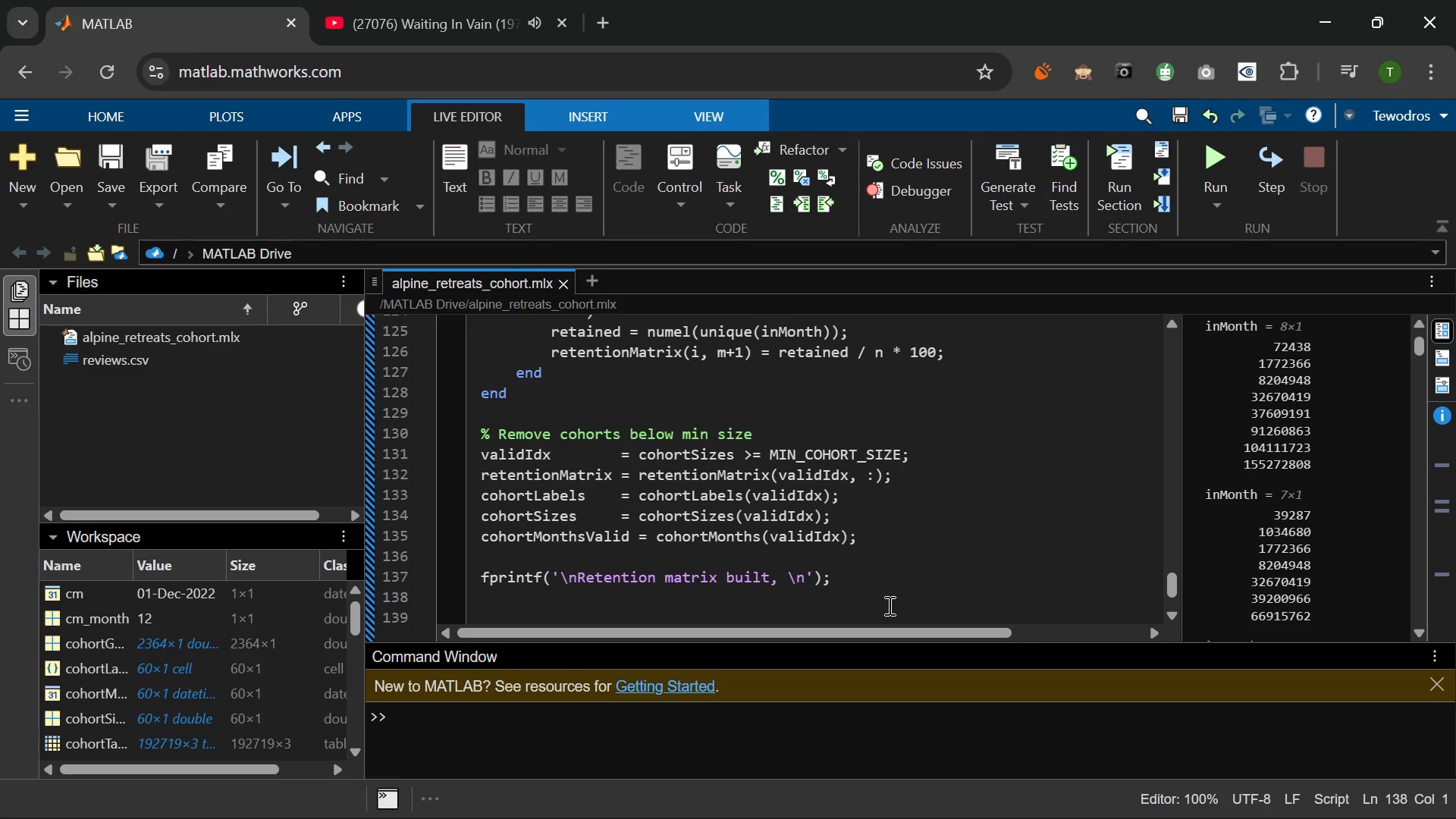 
type(fprint)
key(Backspace)
key(Tab)
type((Valid cohorts  :)
 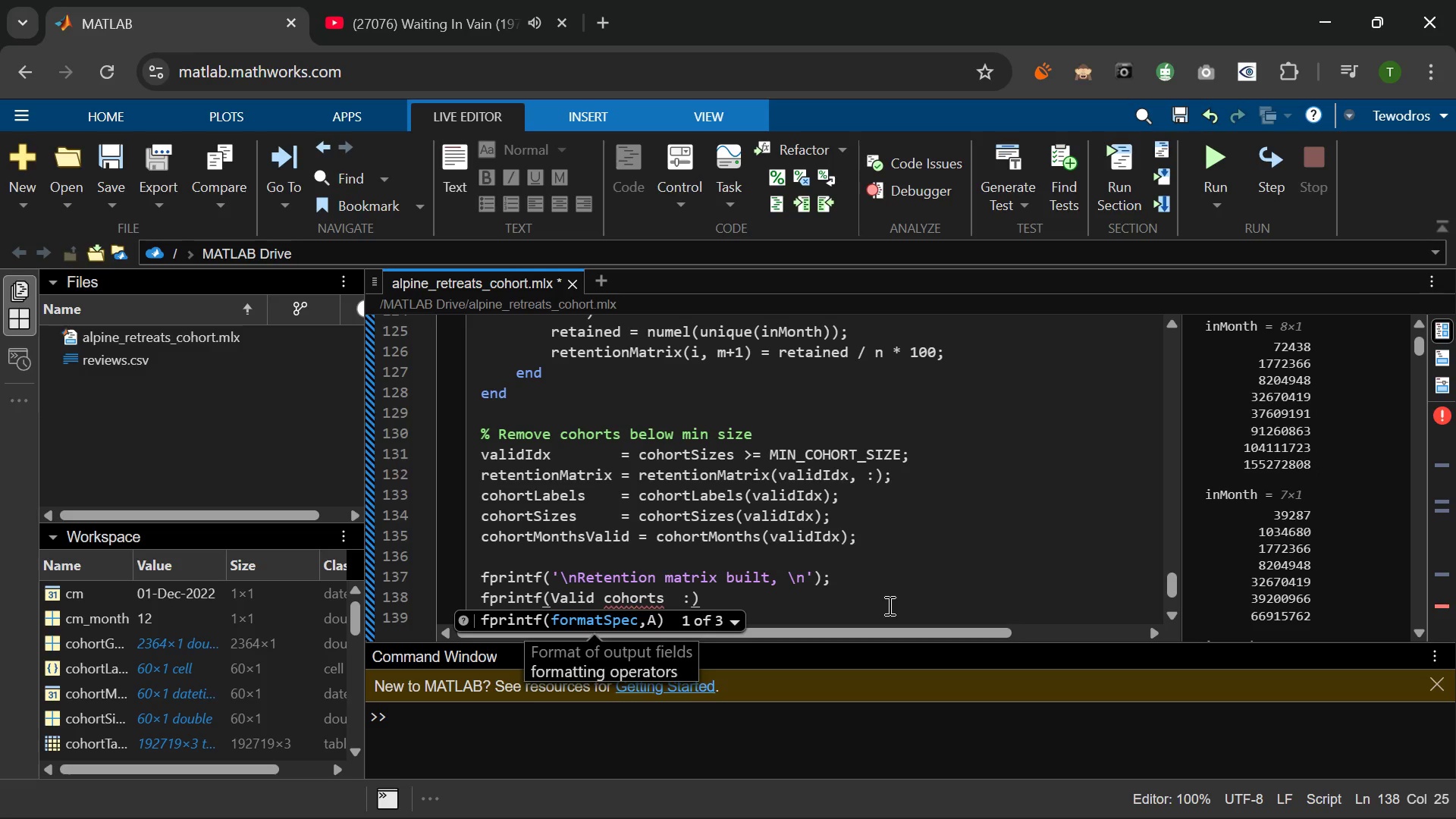 
wait(8.19)
 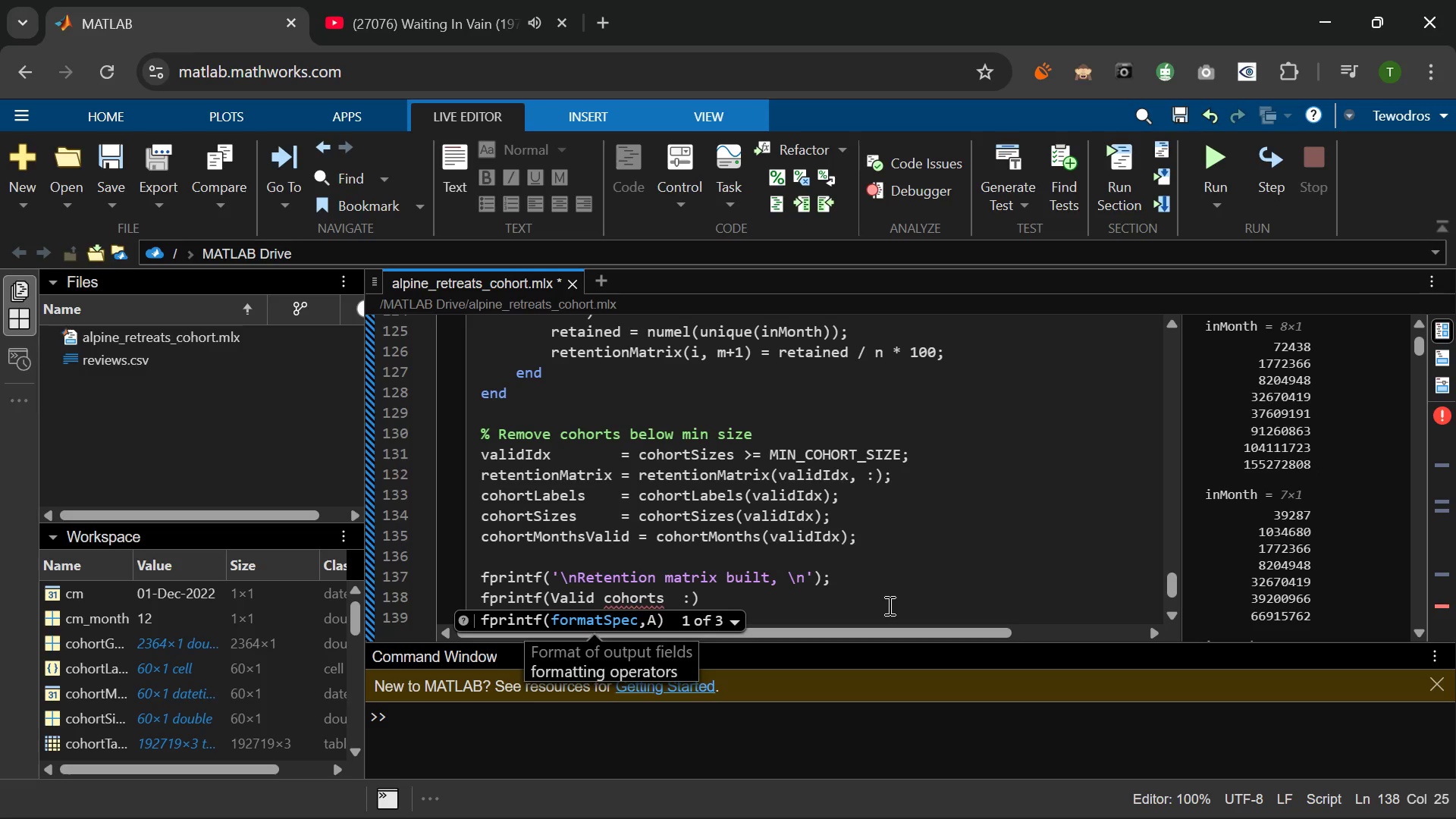 
type( %d\n)
 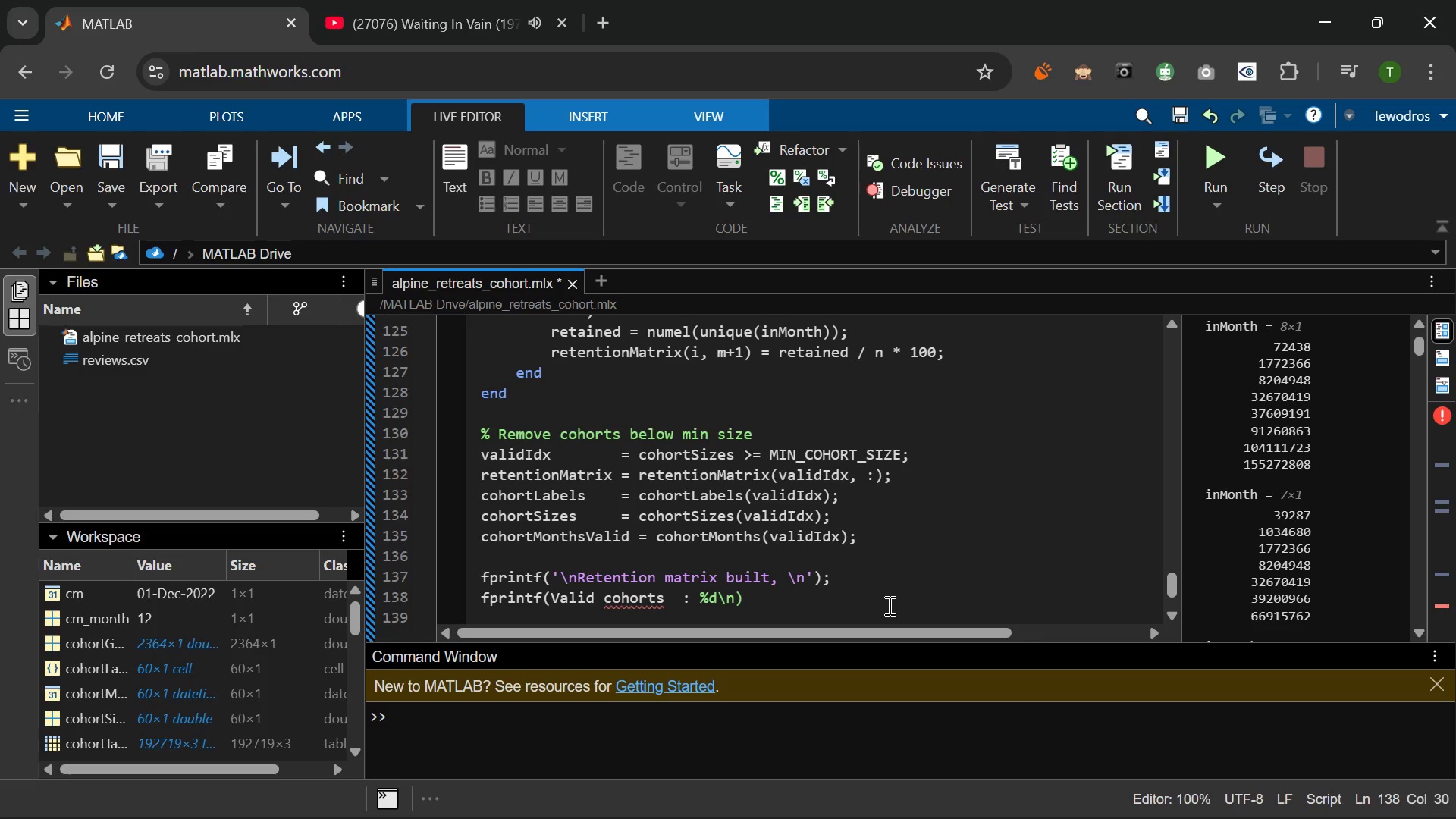 
key(Semicolon)
 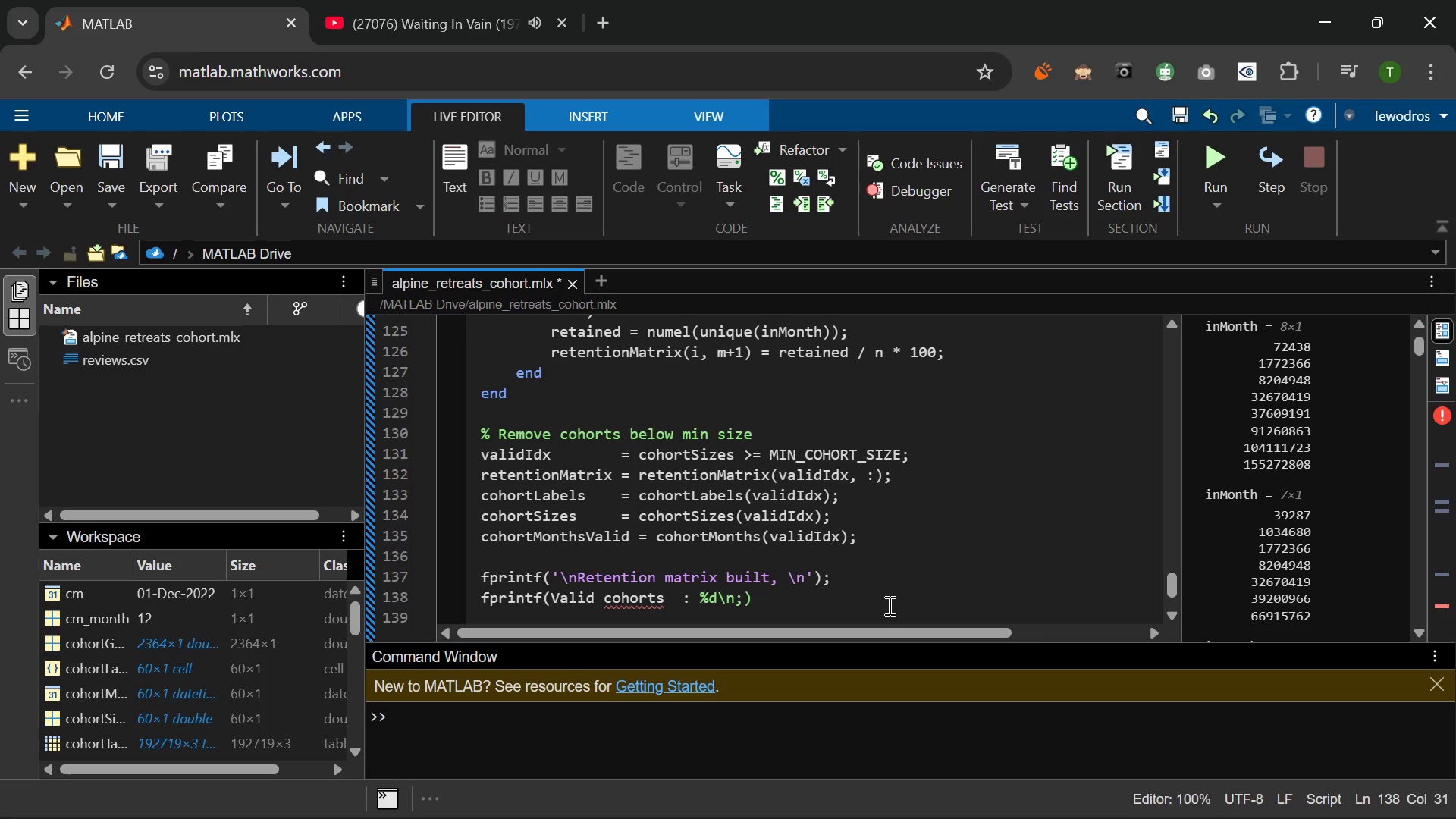 
key(Backspace)
 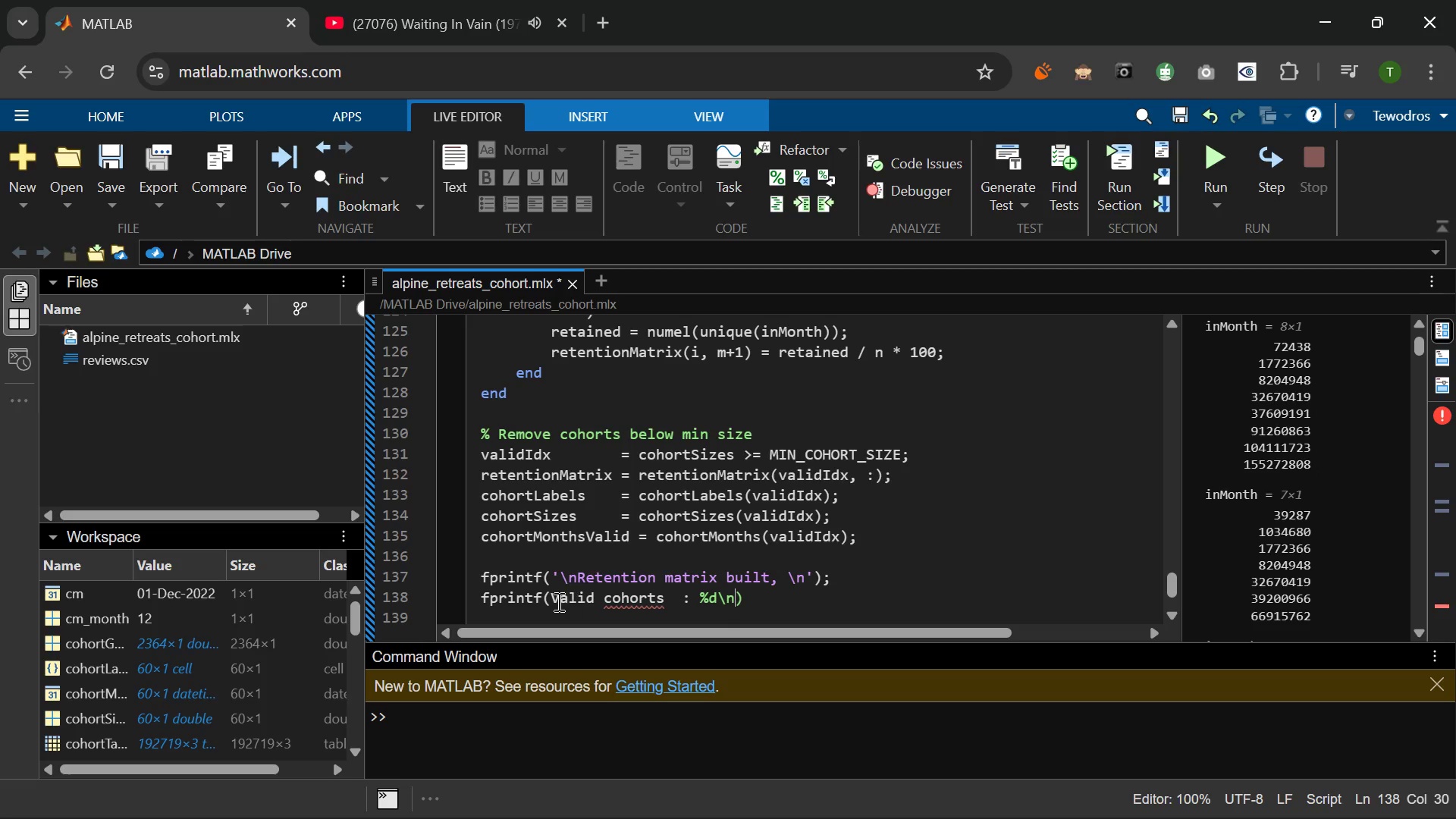 
left_click([551, 601])
 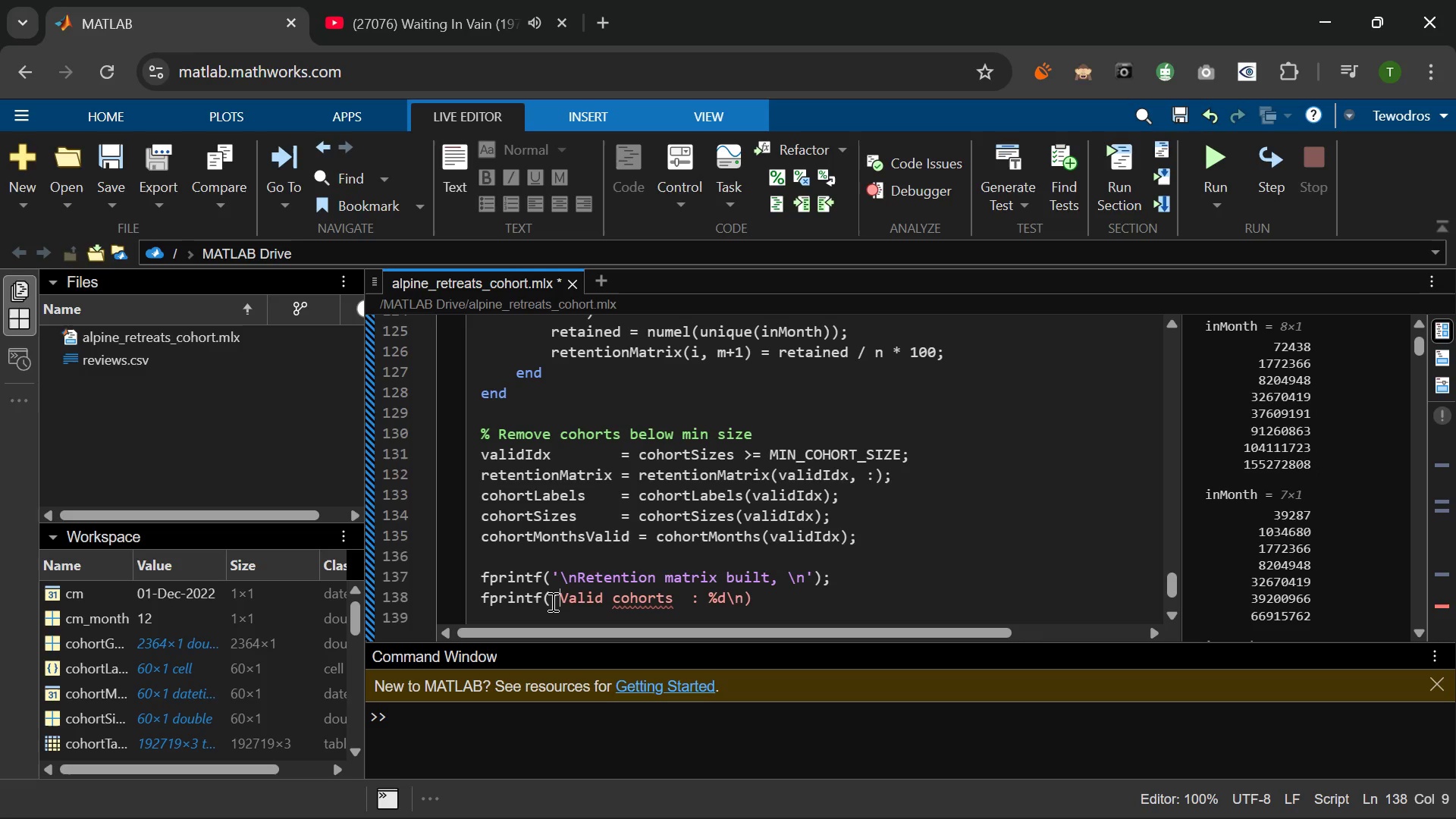 
key(Quote)
 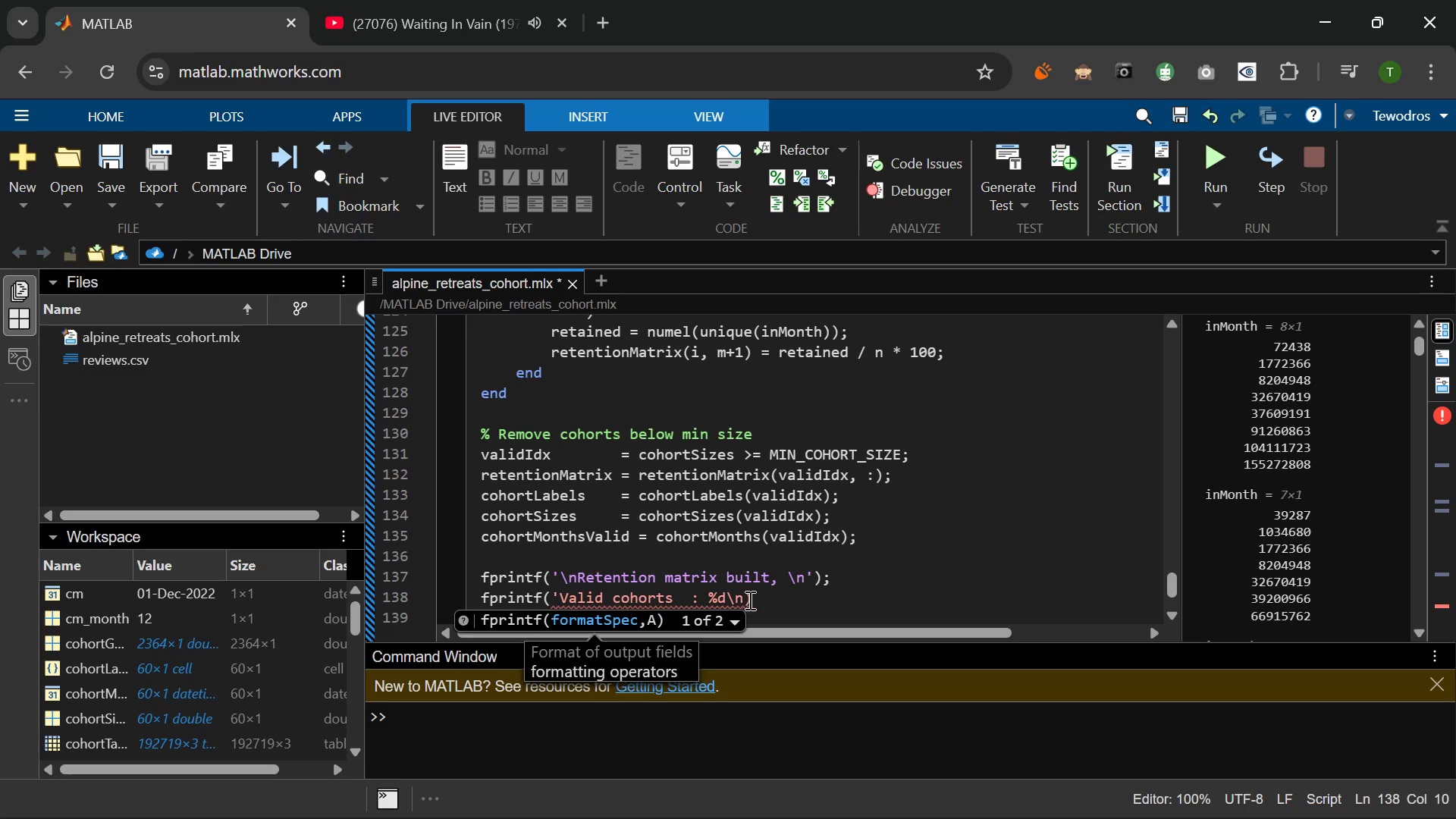 
left_click([751, 600])
 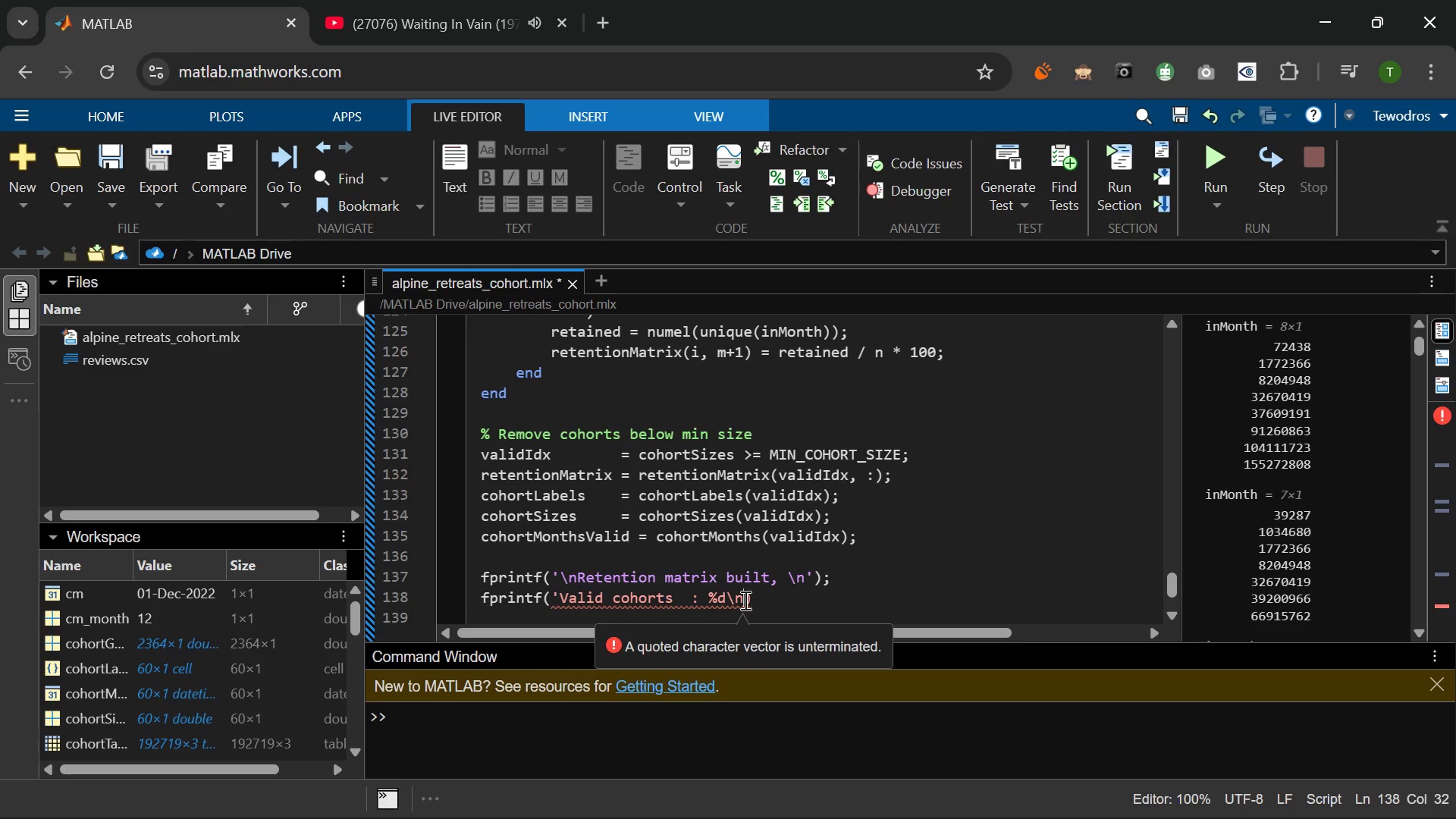 
key(ArrowLeft)
 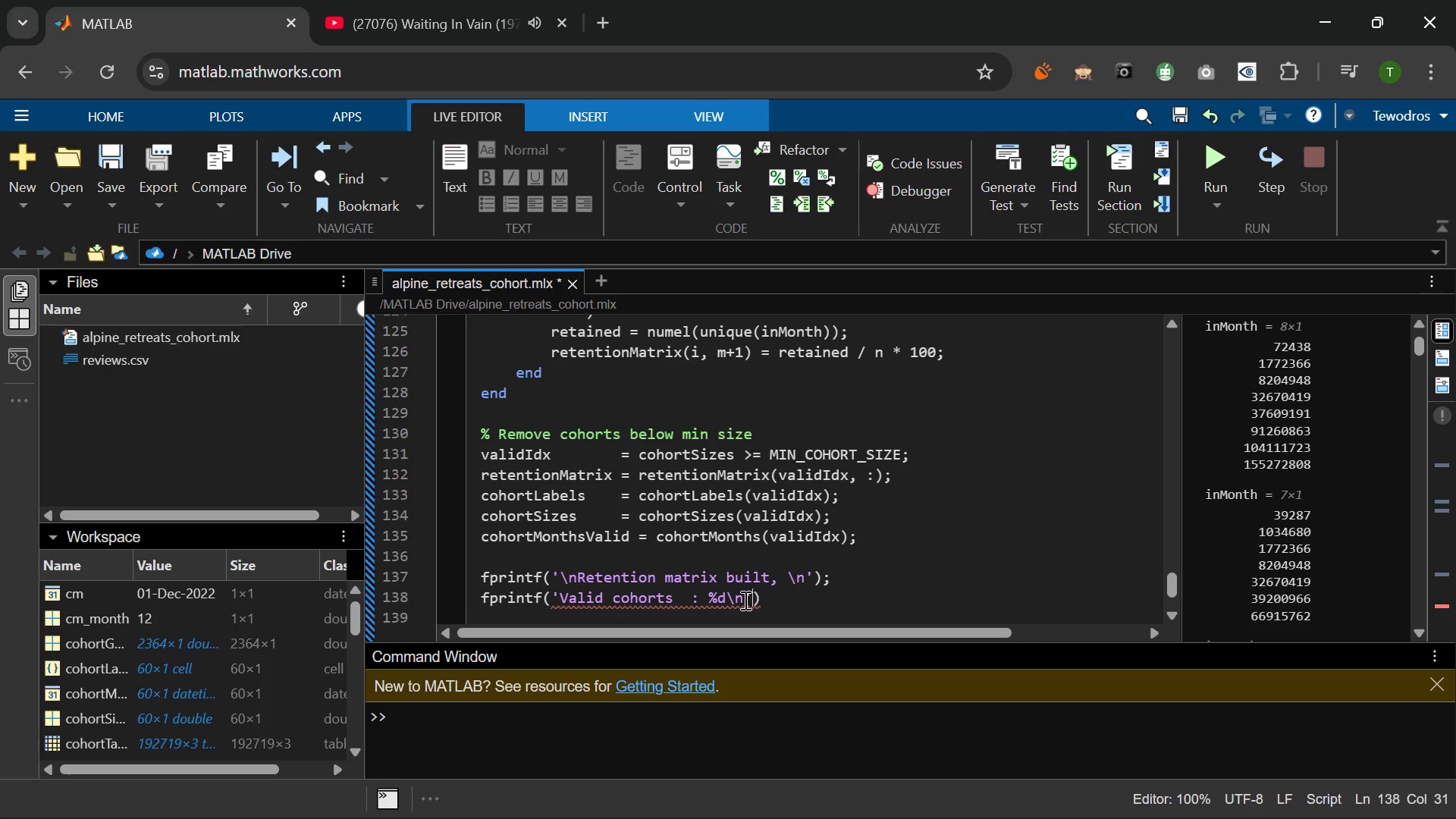 
key(Quote)
 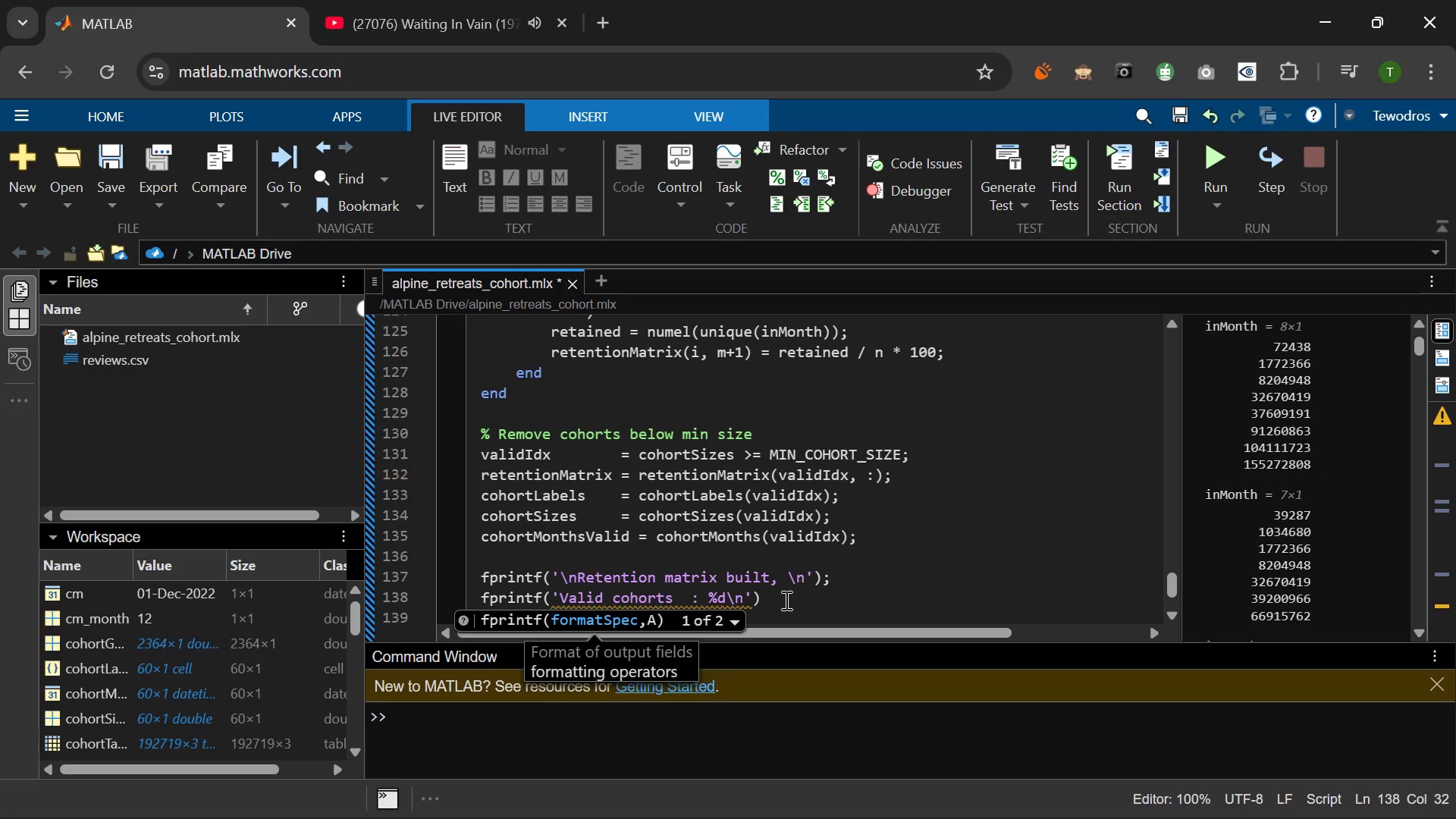 
left_click([785, 600])
 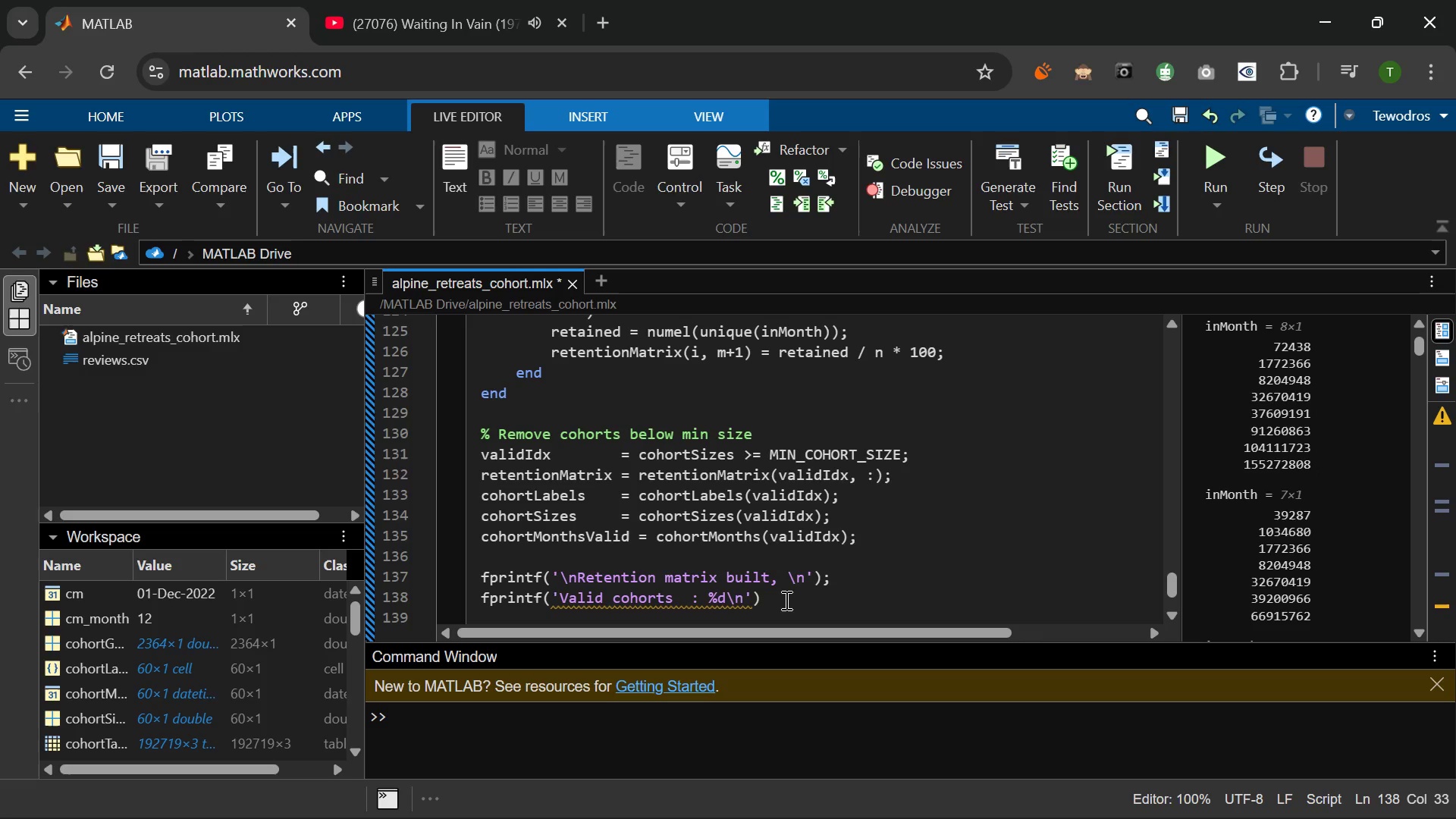 
key(Comma)
 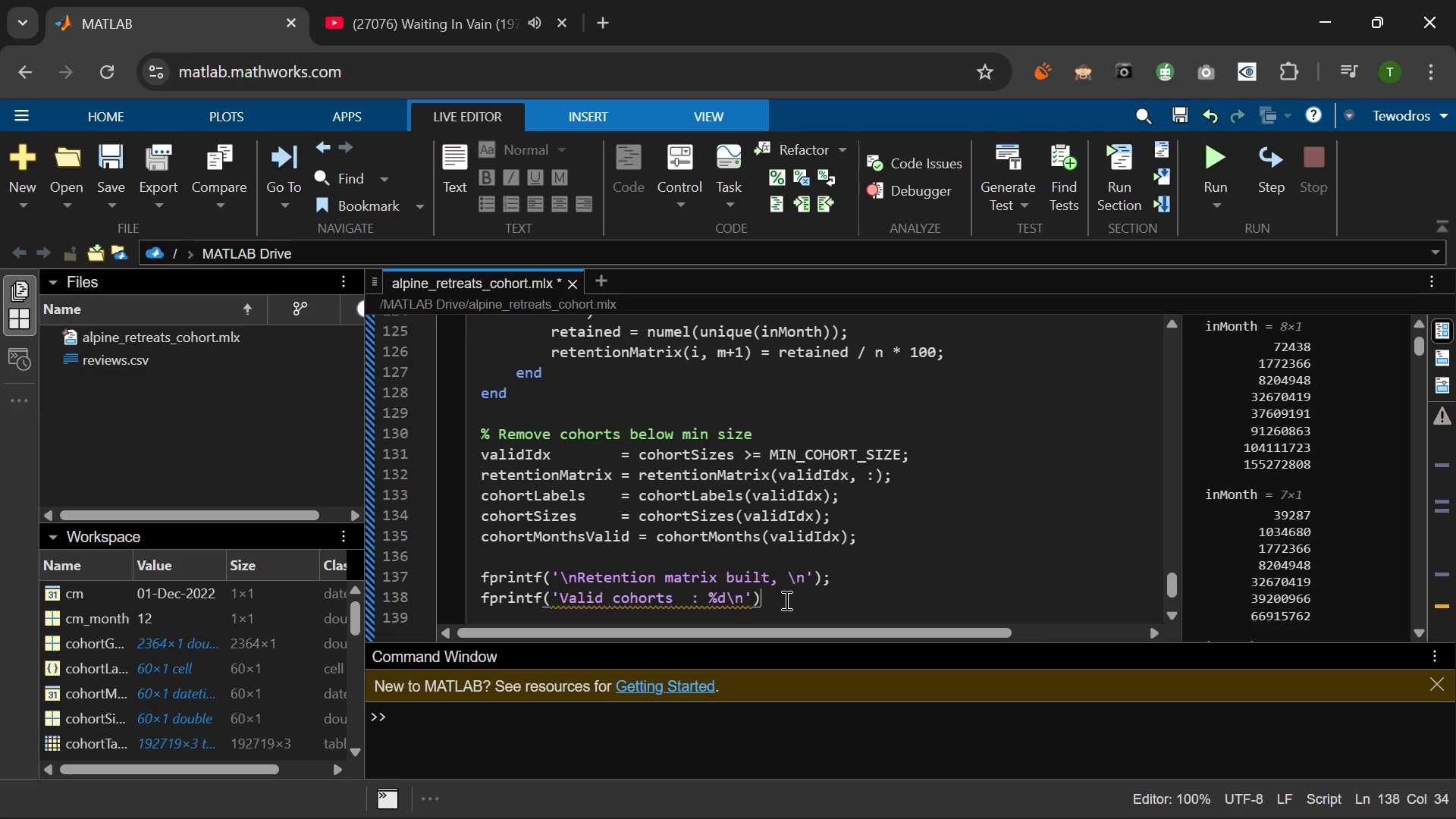 
key(Backspace)
 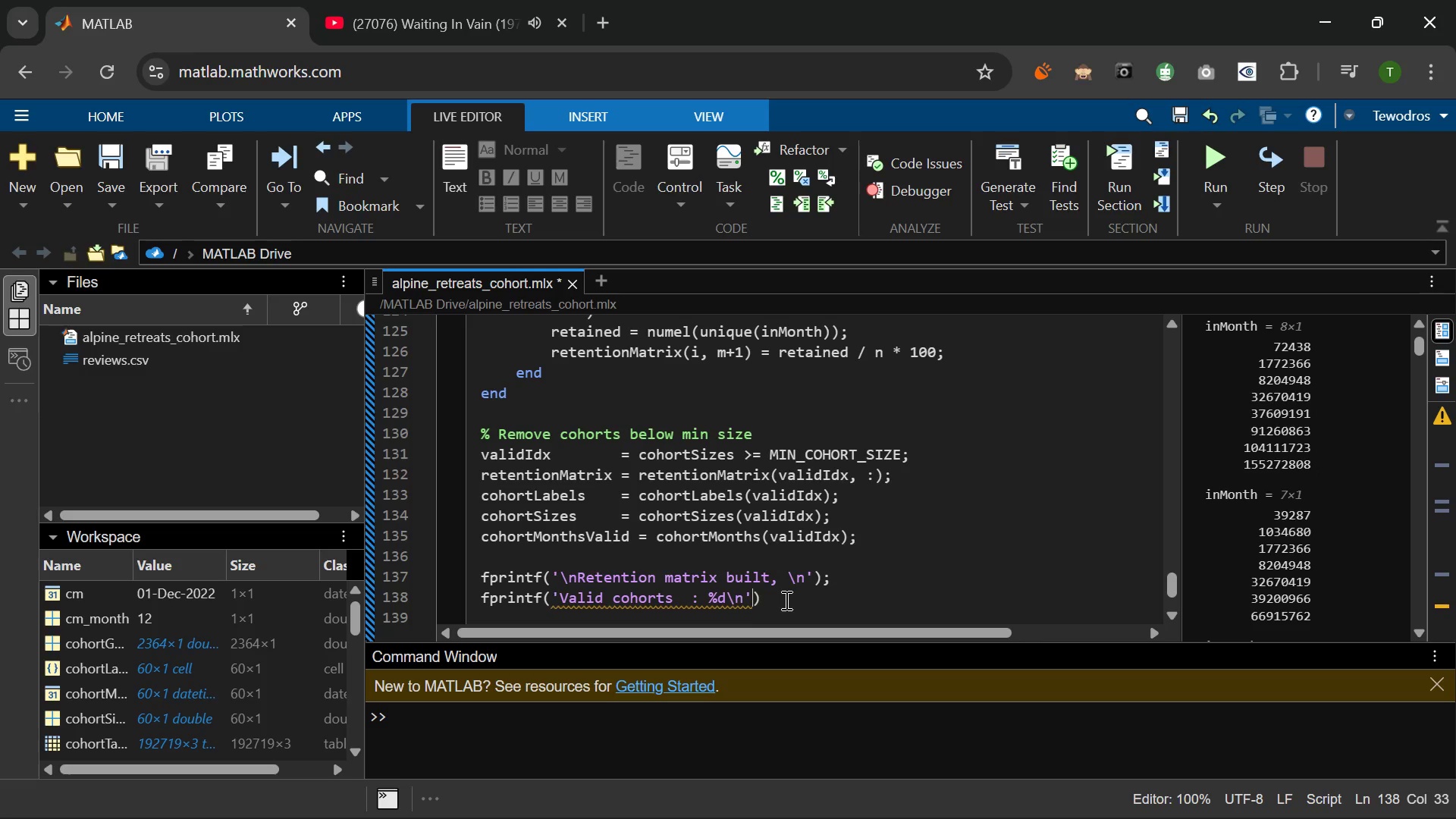 
key(ArrowLeft)
 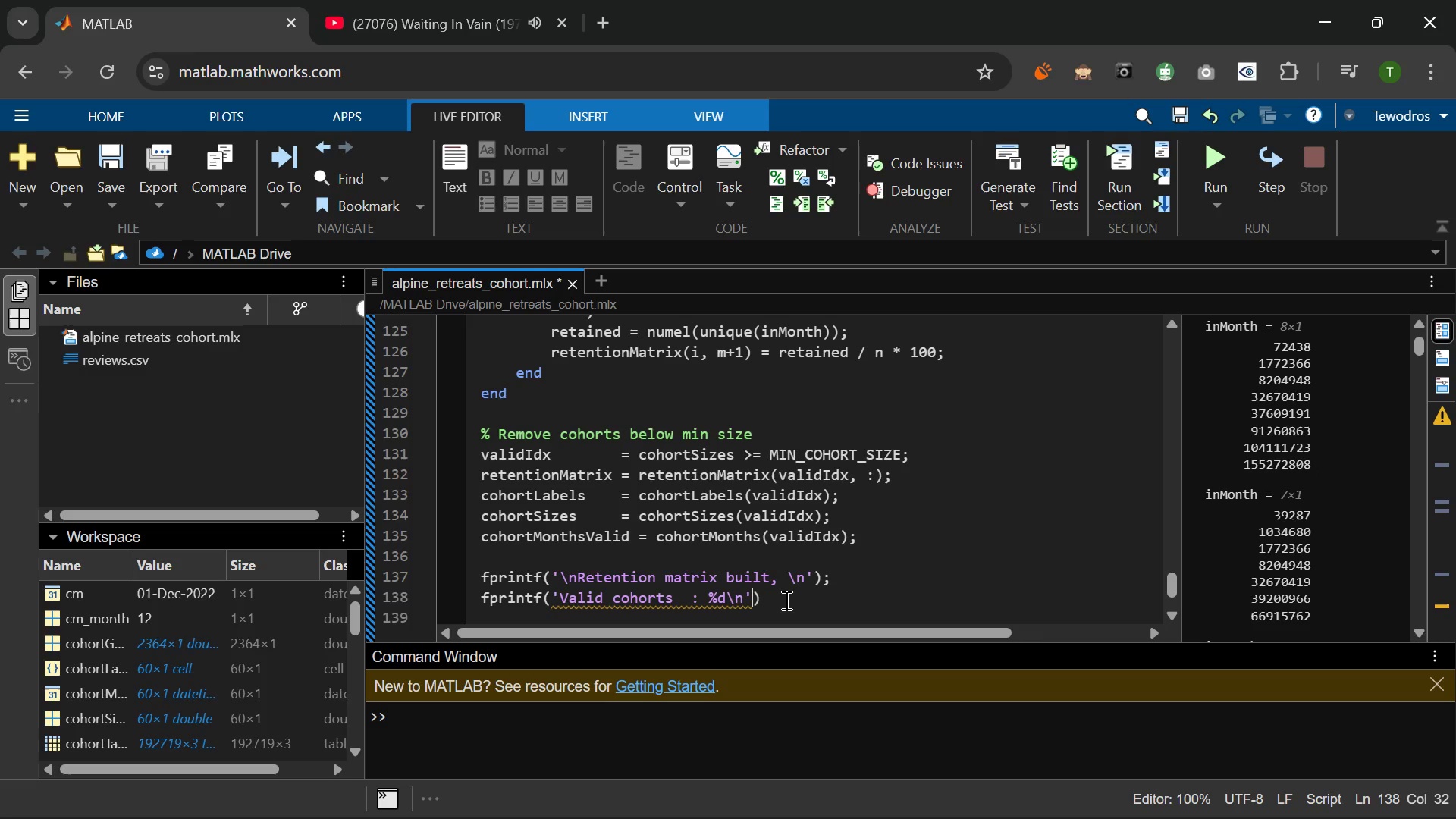 
key(Comma)
 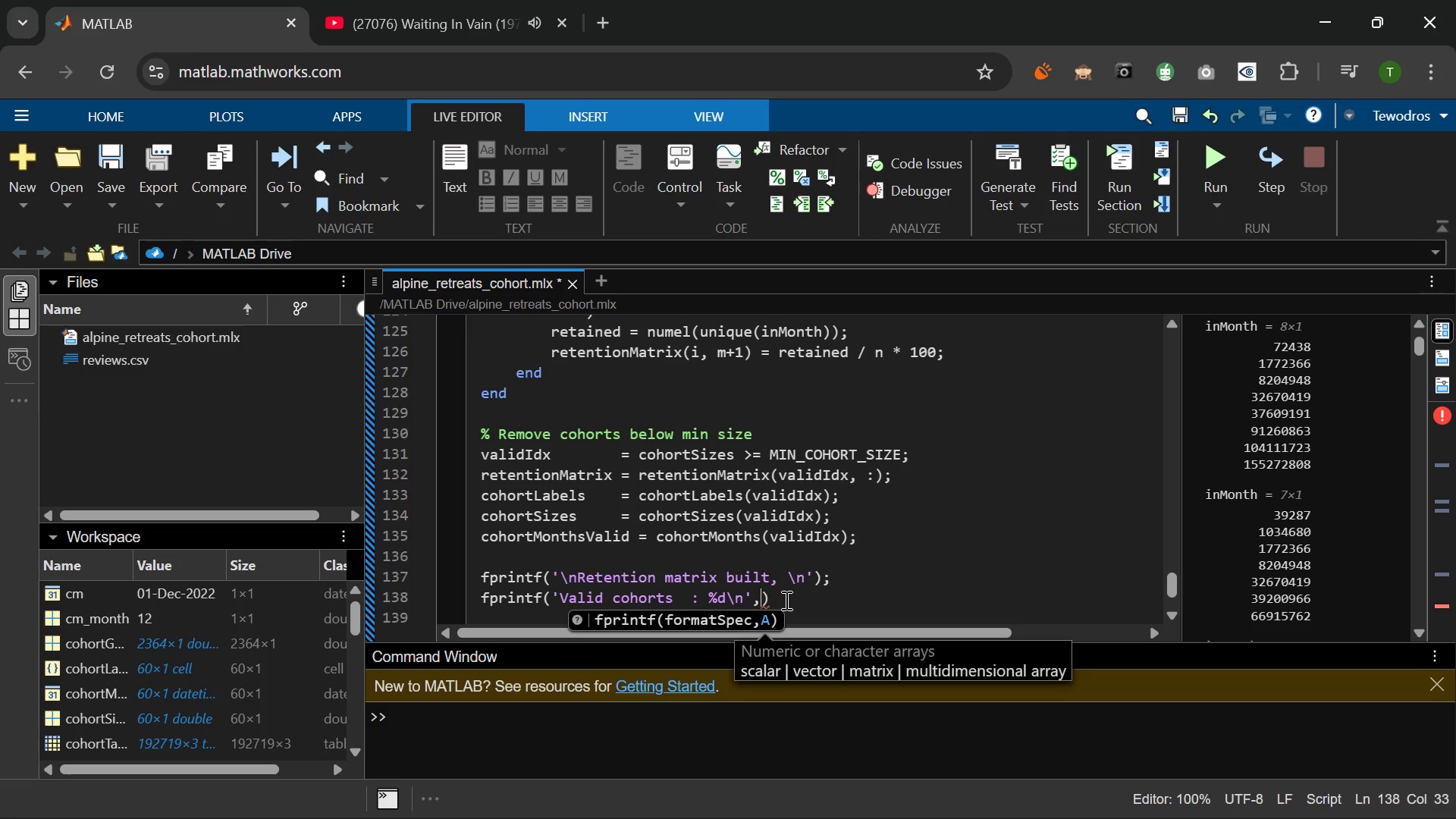 
type( sum9)
 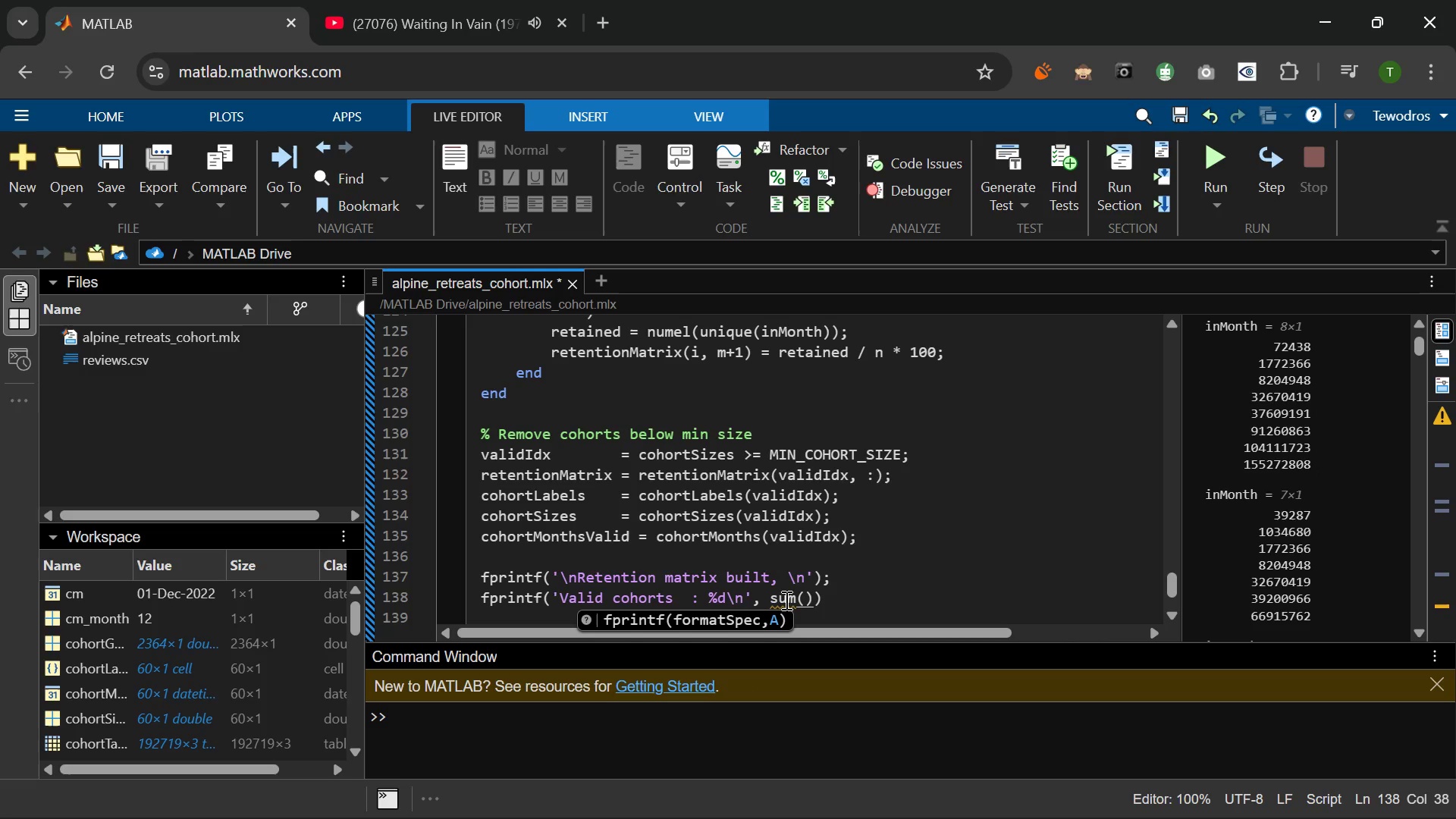 
hold_key(key=ShiftLeft, duration=0.48)
 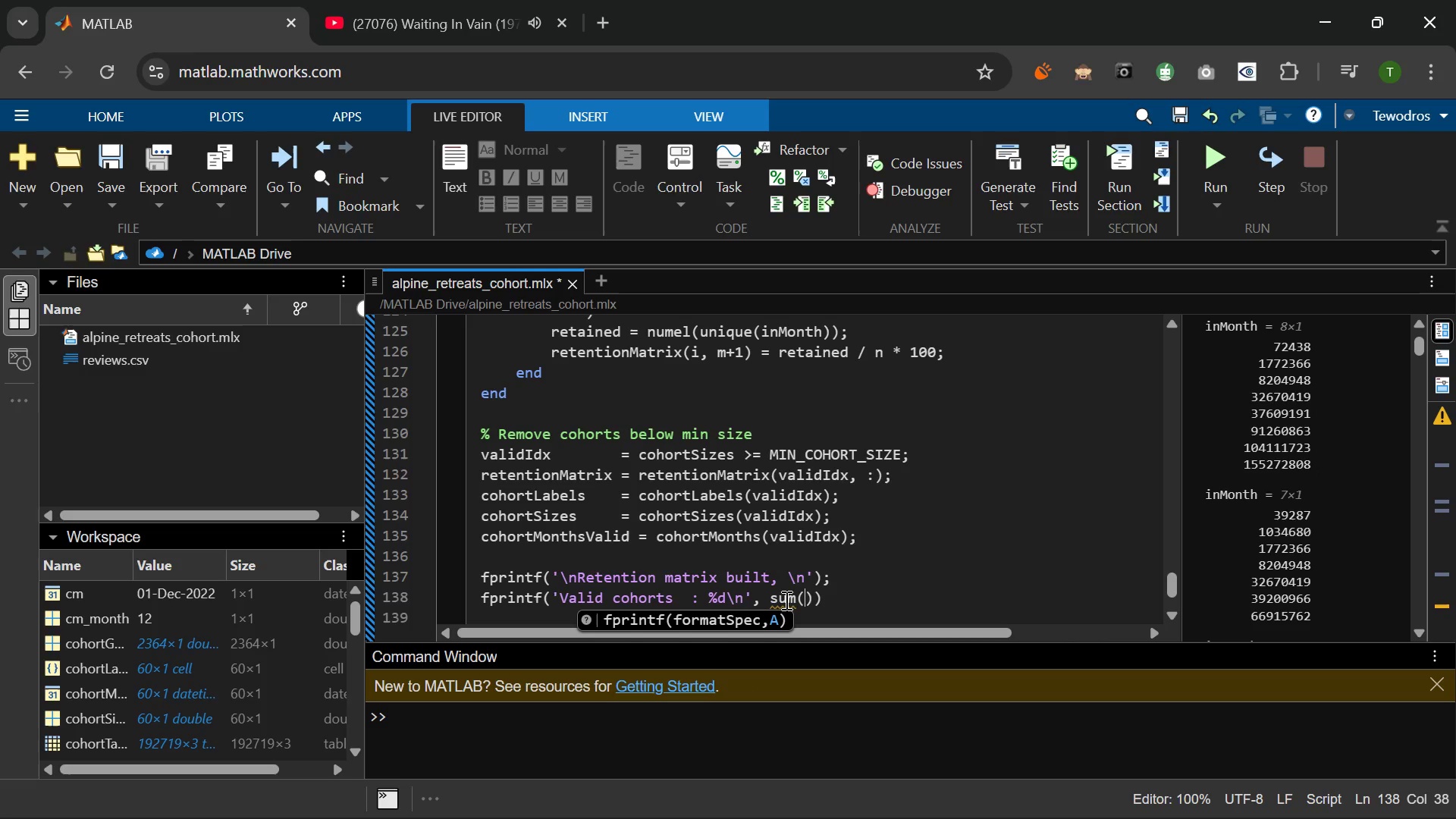 
type(Valid)
key(Tab)
 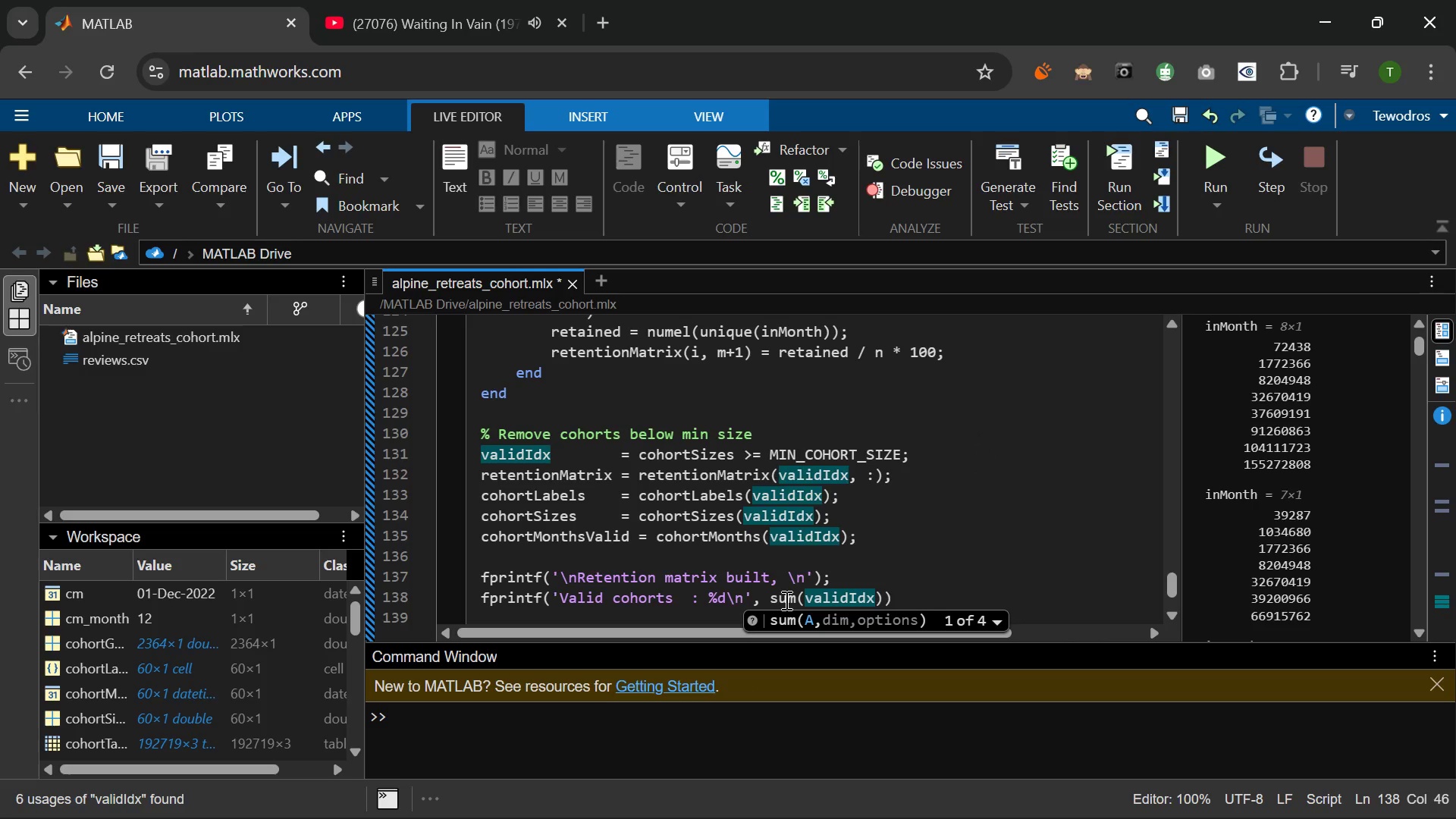 
key(ArrowRight)
 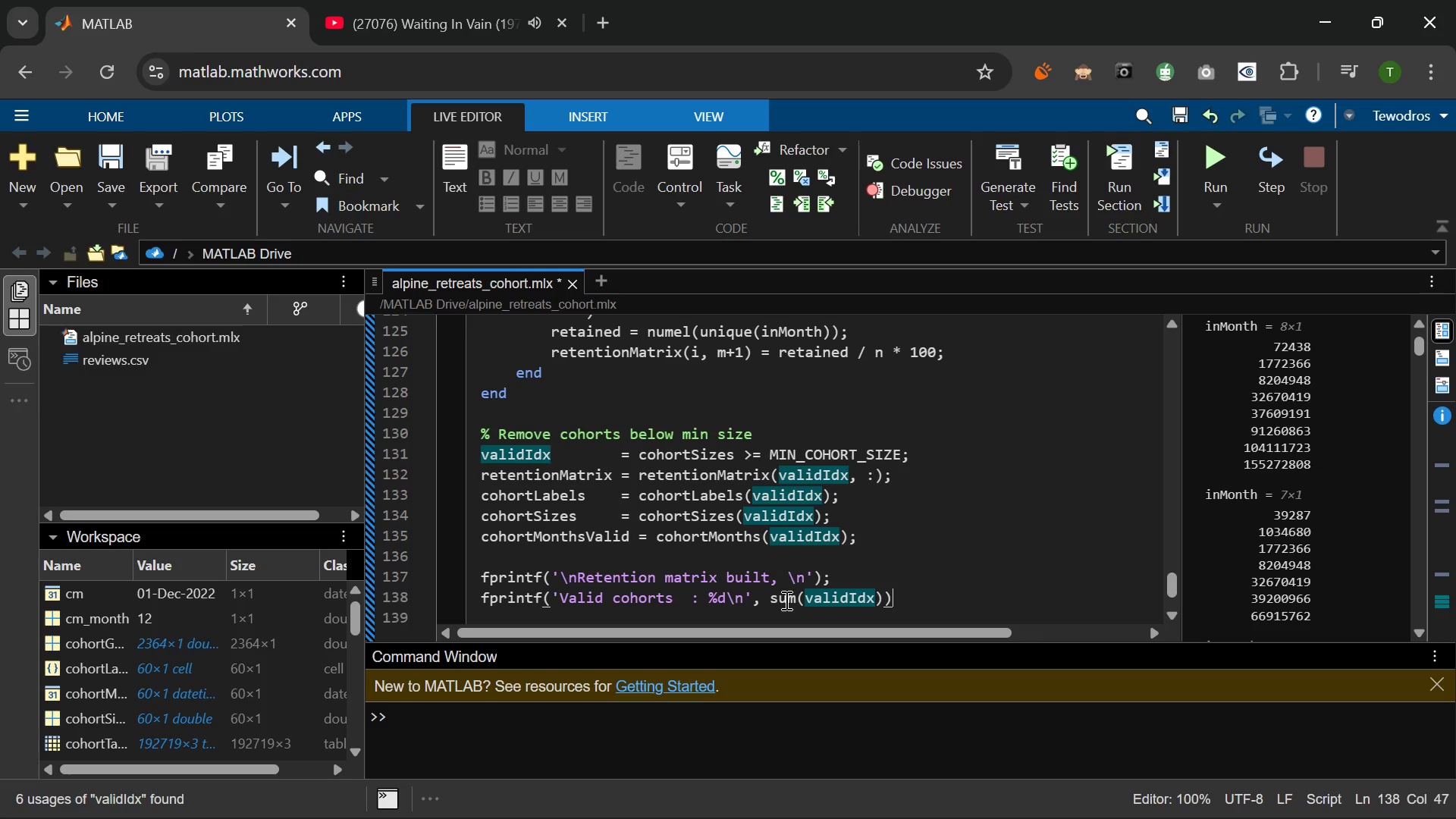 
key(ArrowRight)
 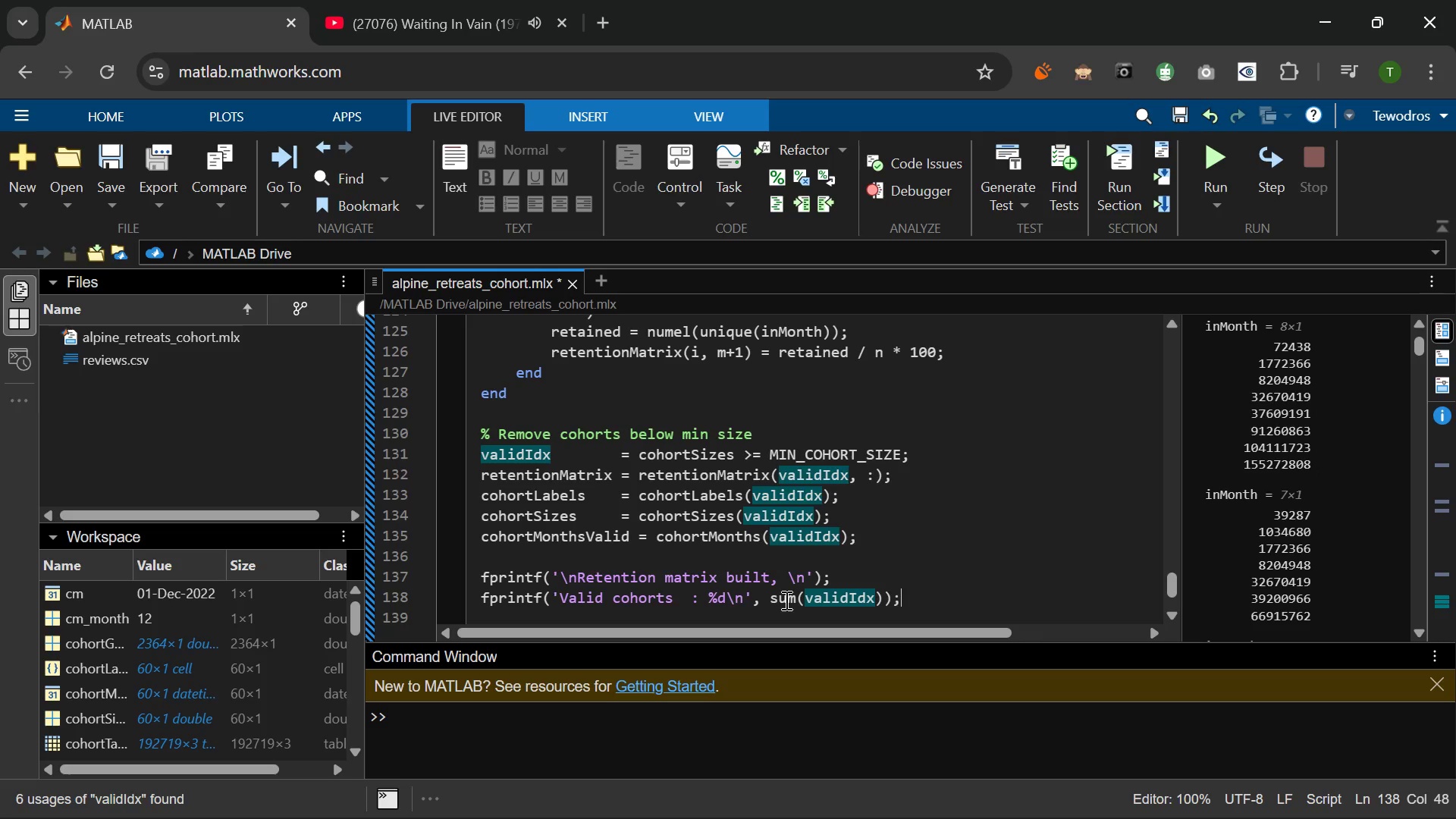 
key(Semicolon)
 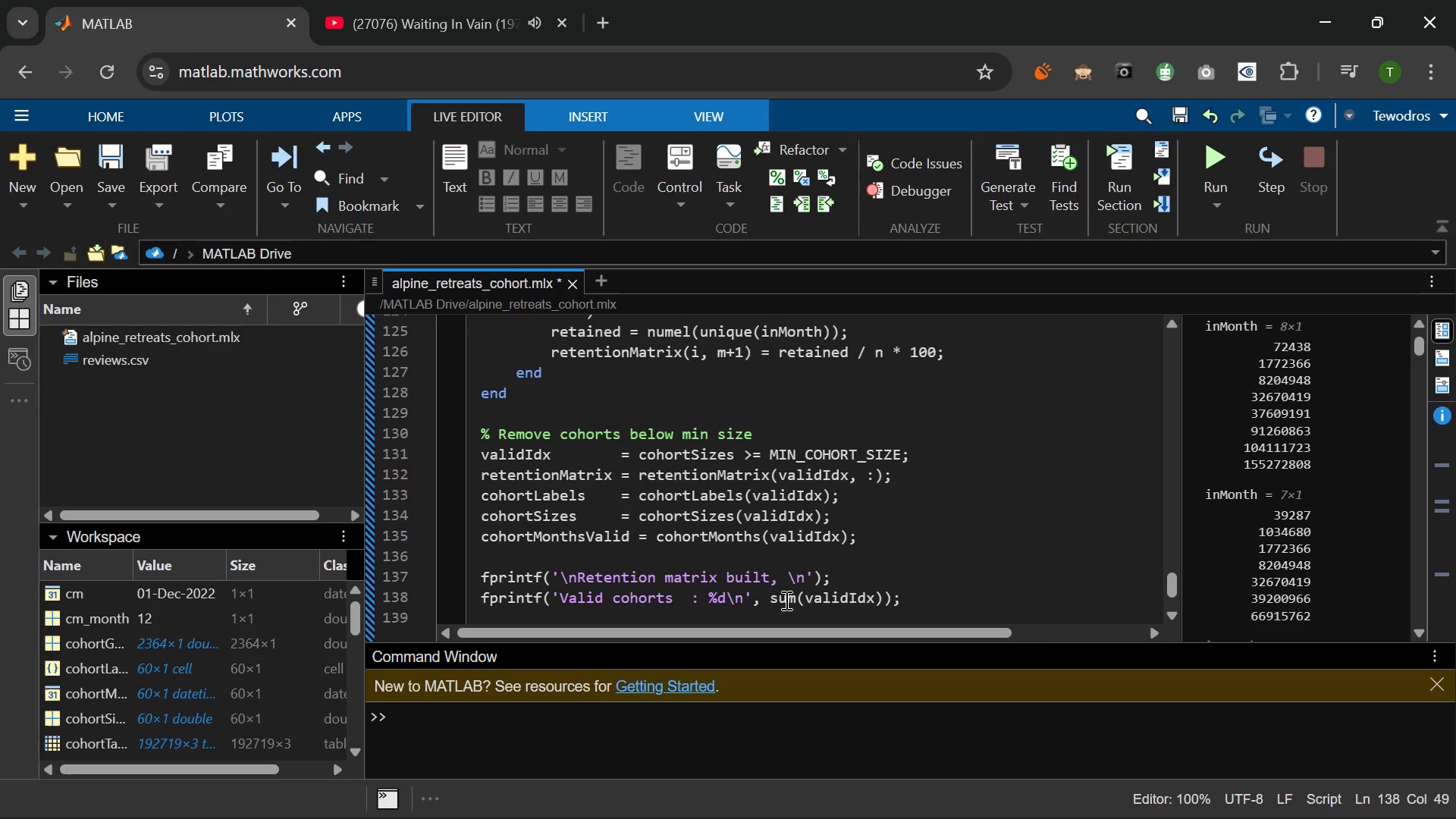 
key(Enter)
 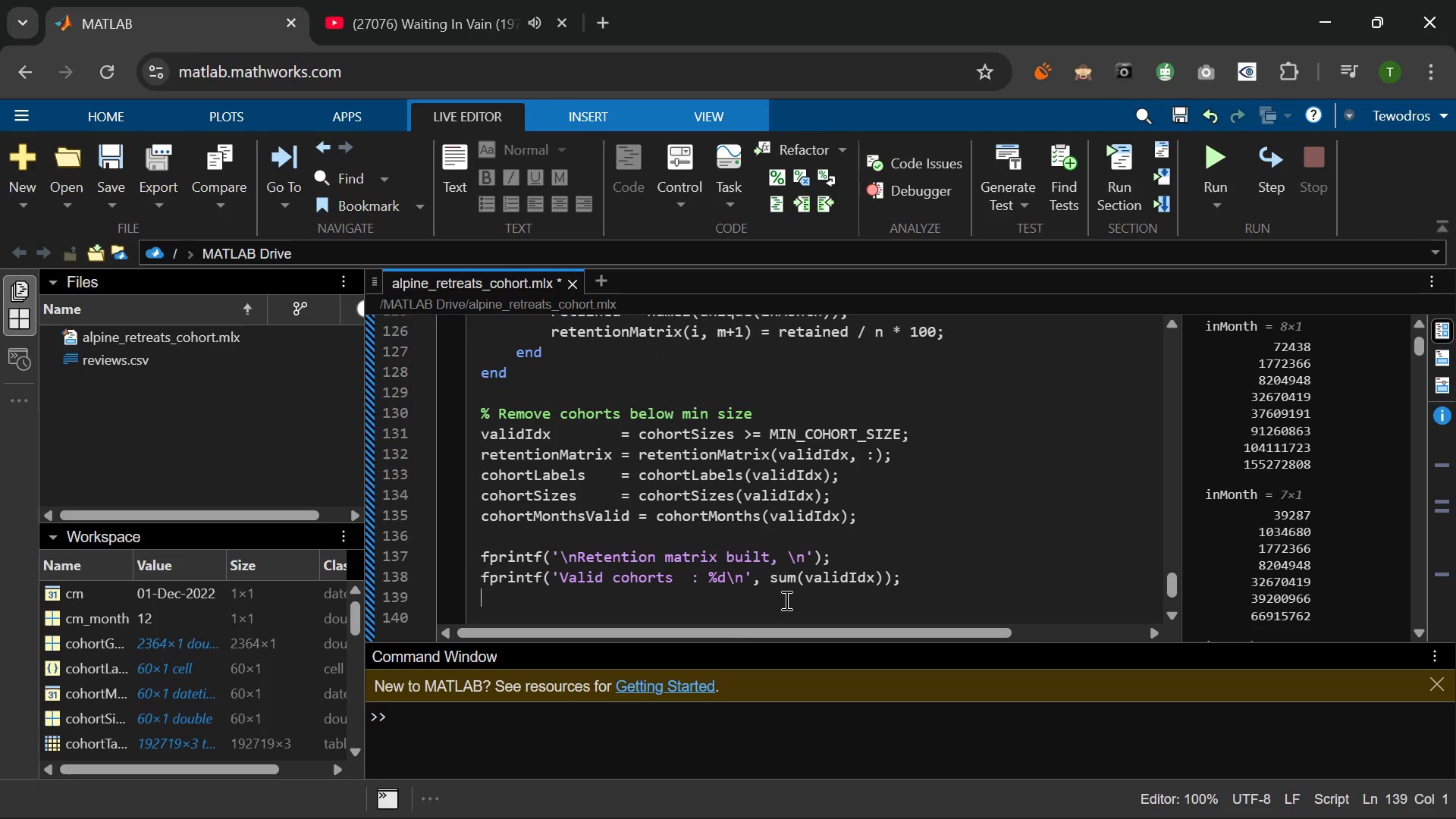 
type(fprintf('Cohort size range : %d to %d guests\n,)
key(Backspace)
 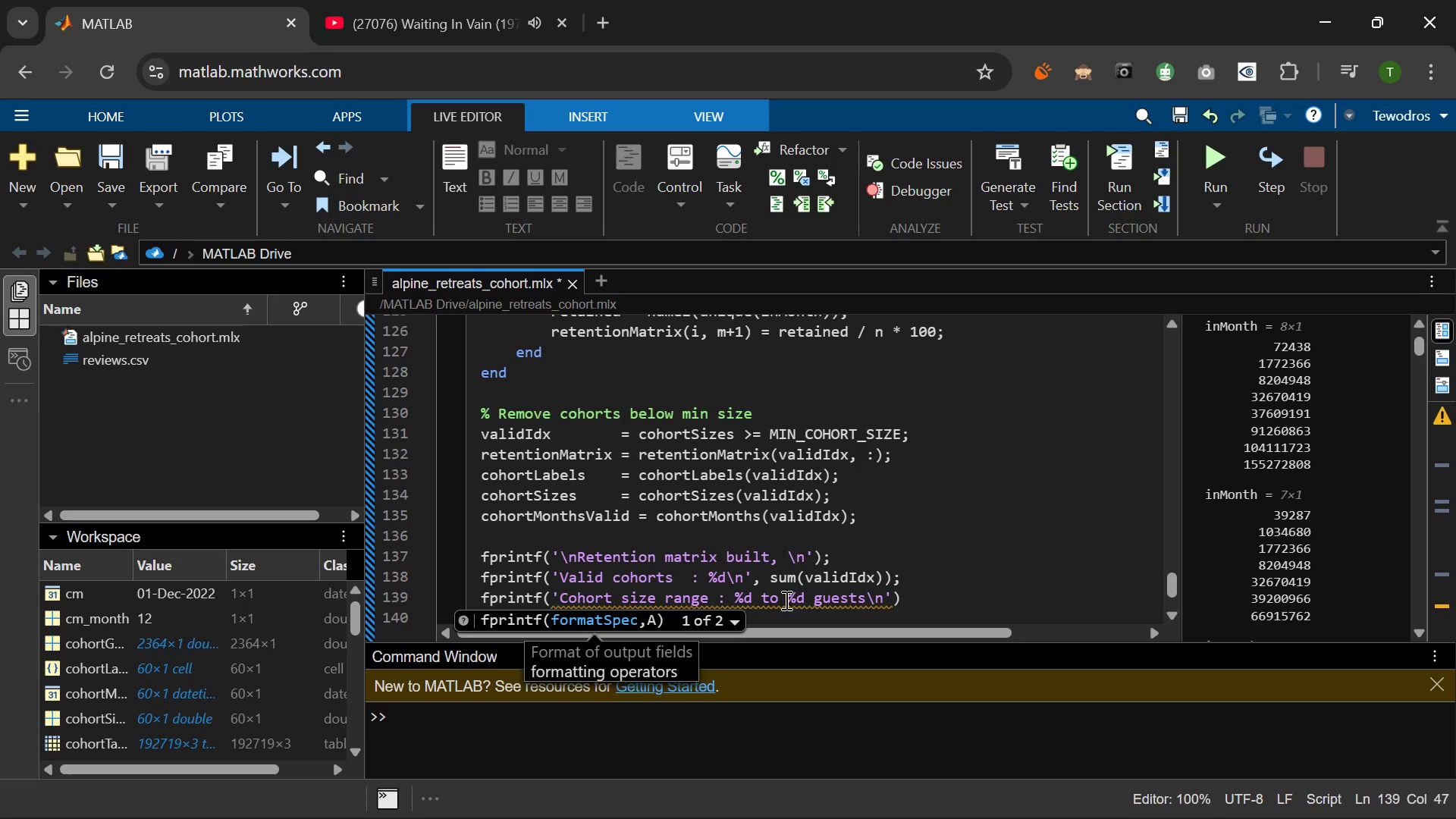 
key(ArrowRight)
 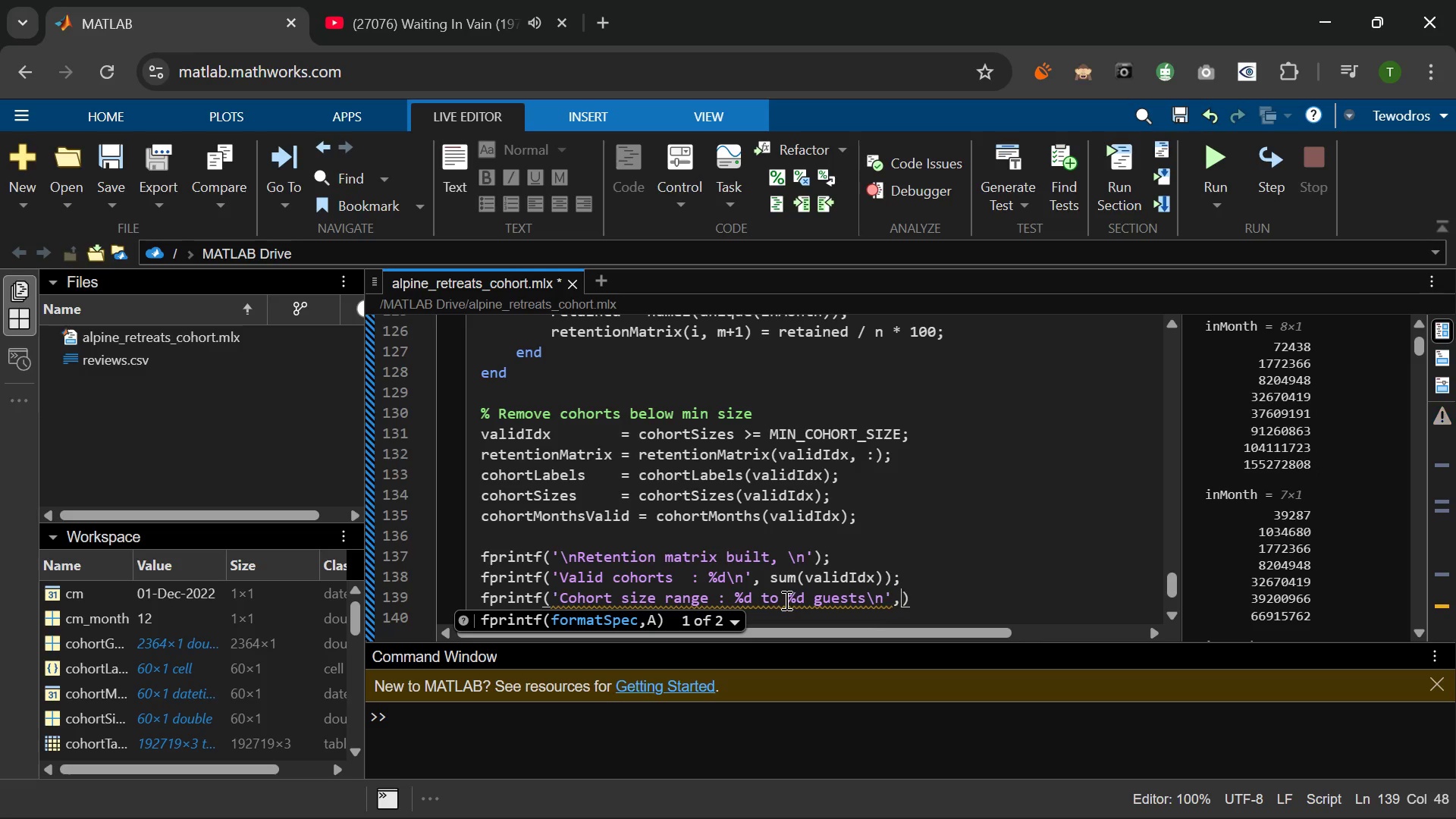 
key(Comma)
 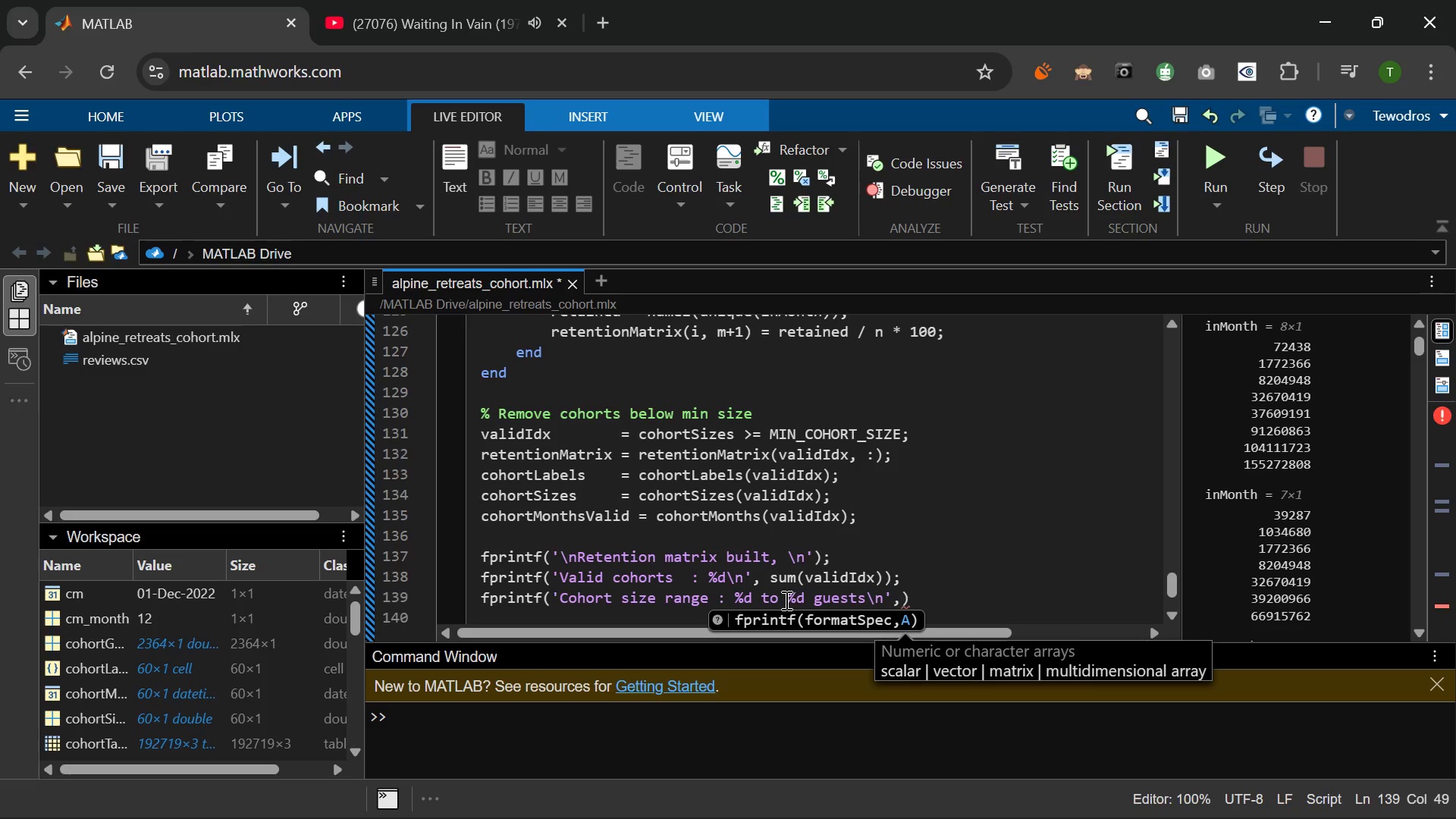 
key(Space)
 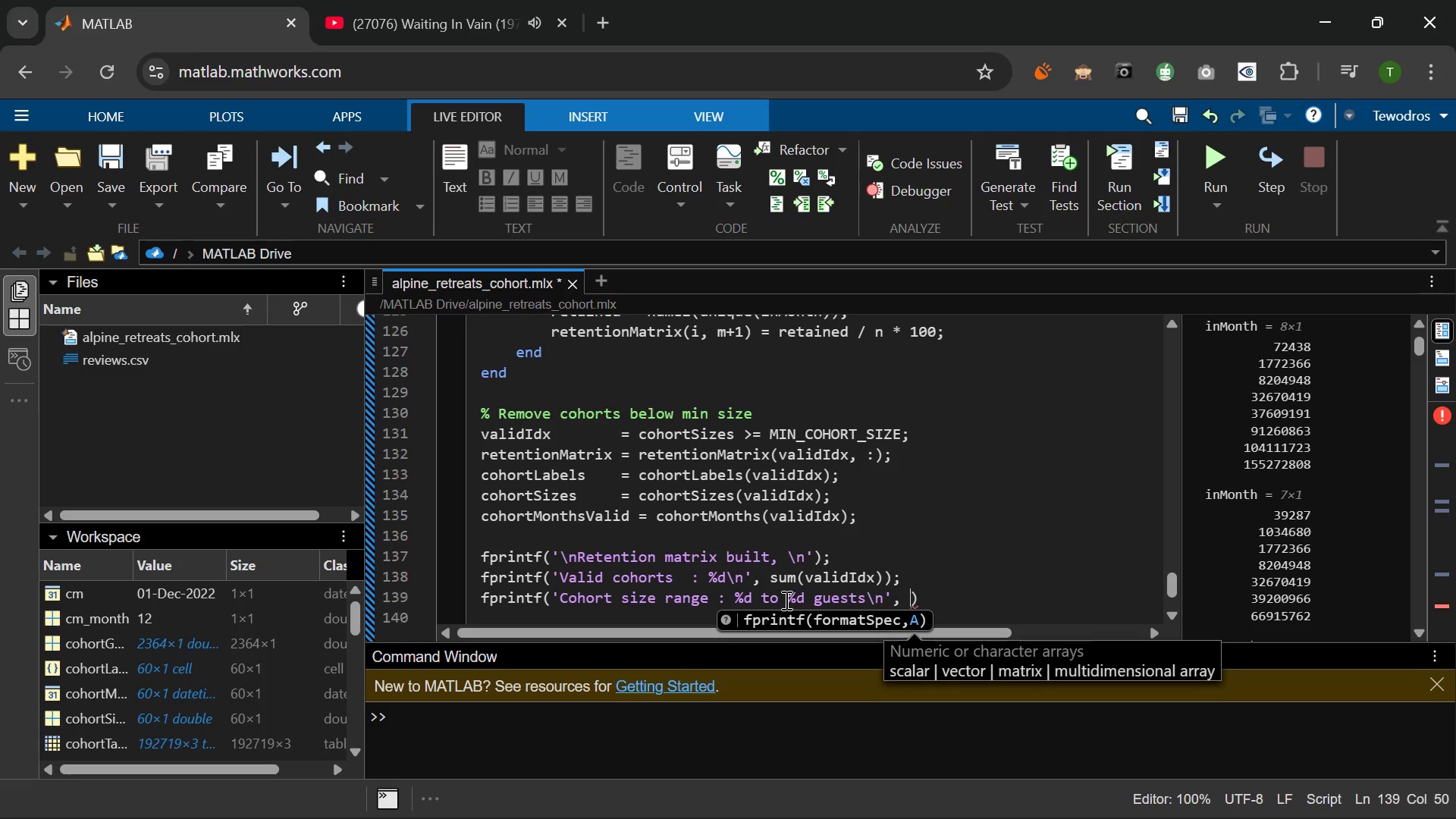 
key(Period)
 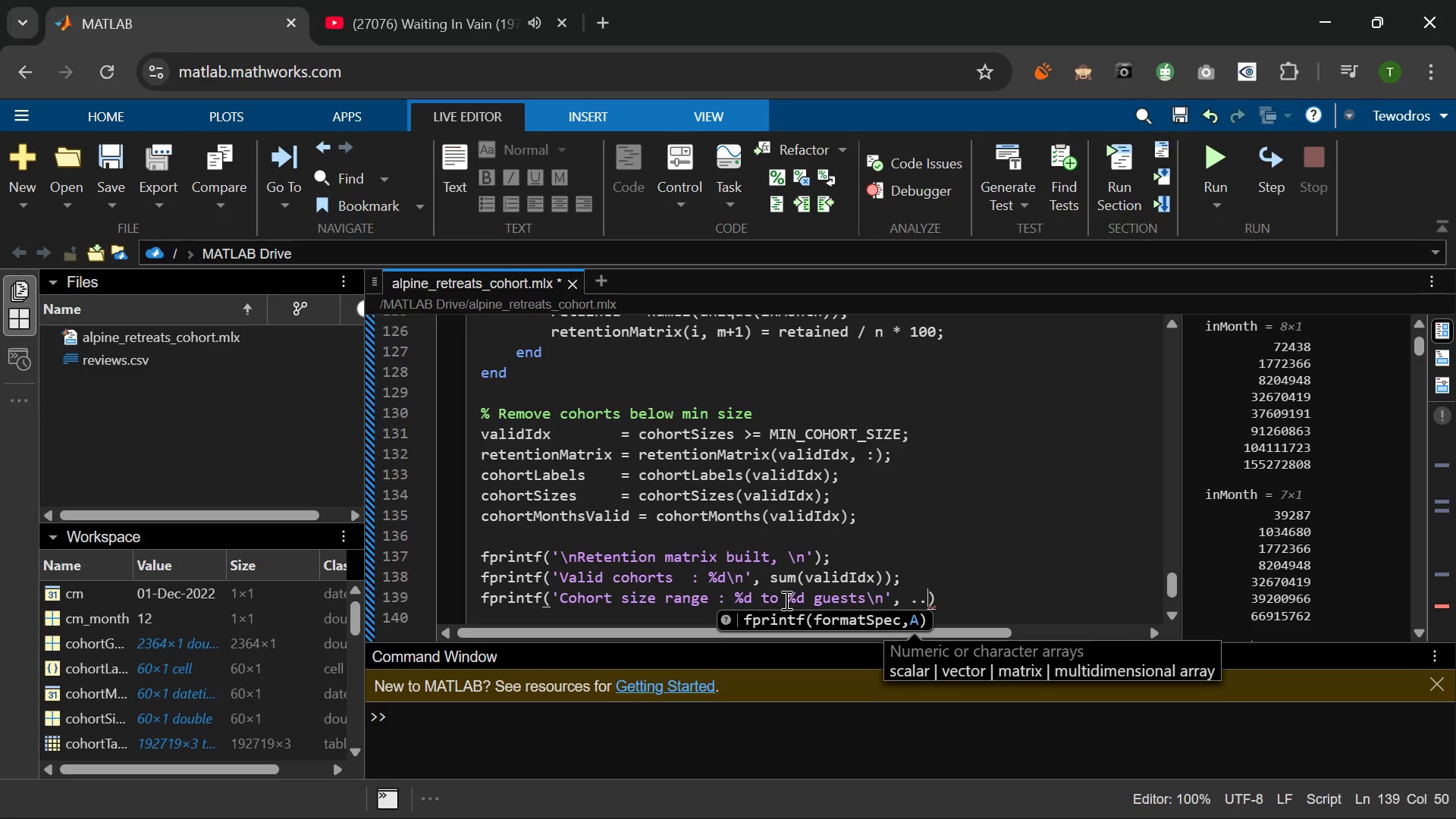 
key(Period)
 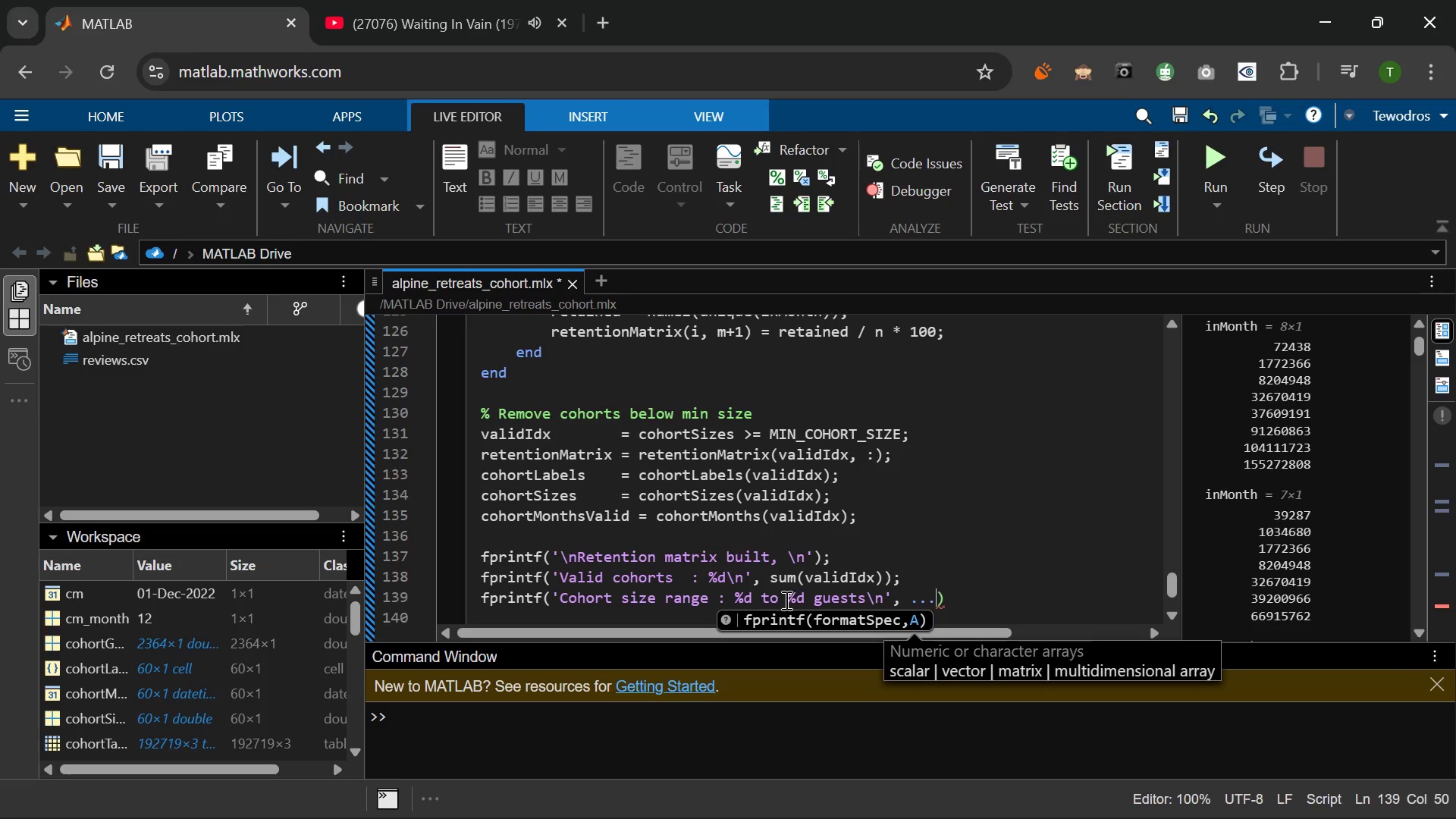 
key(Period)
 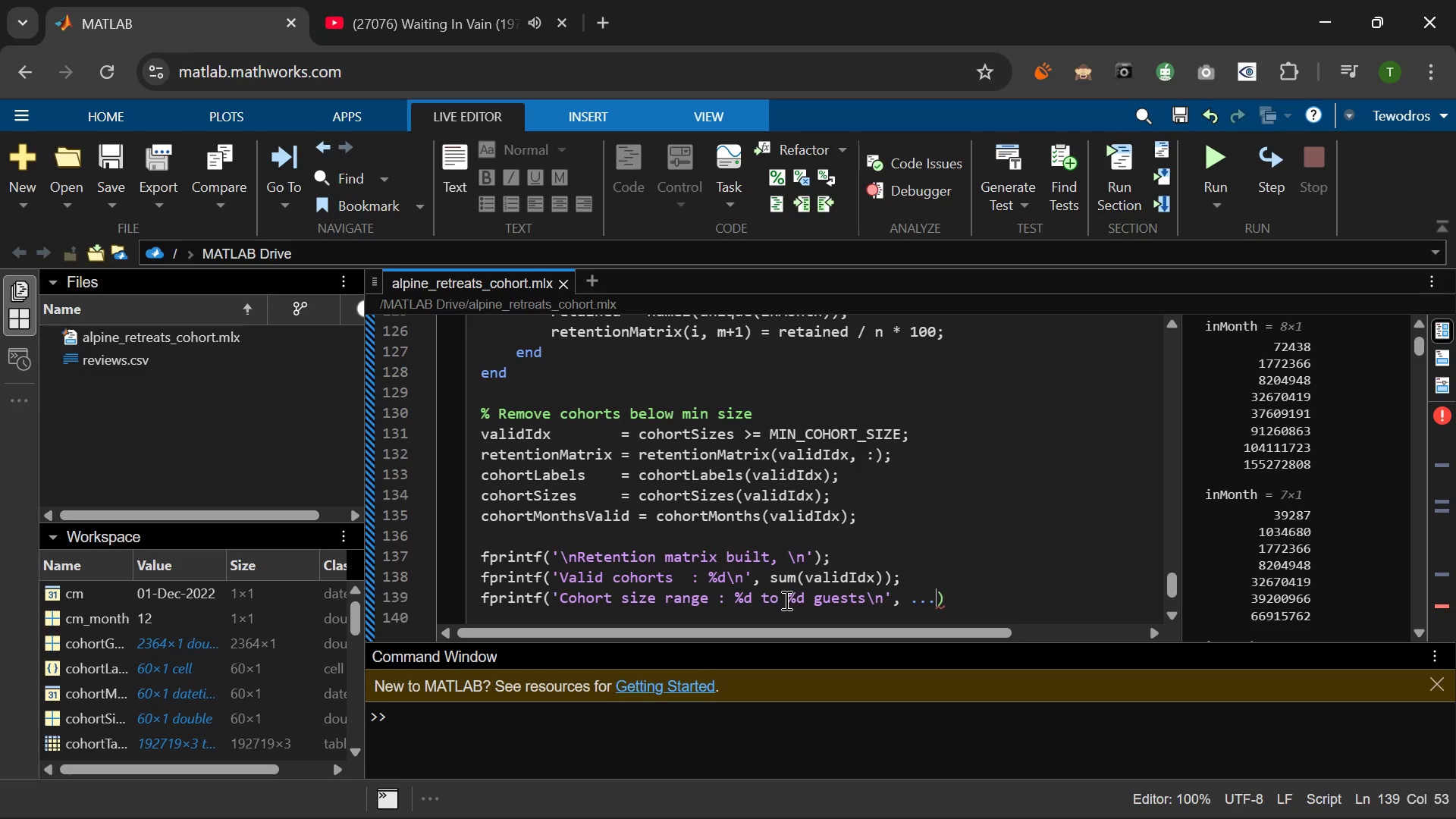 
key(Enter)
 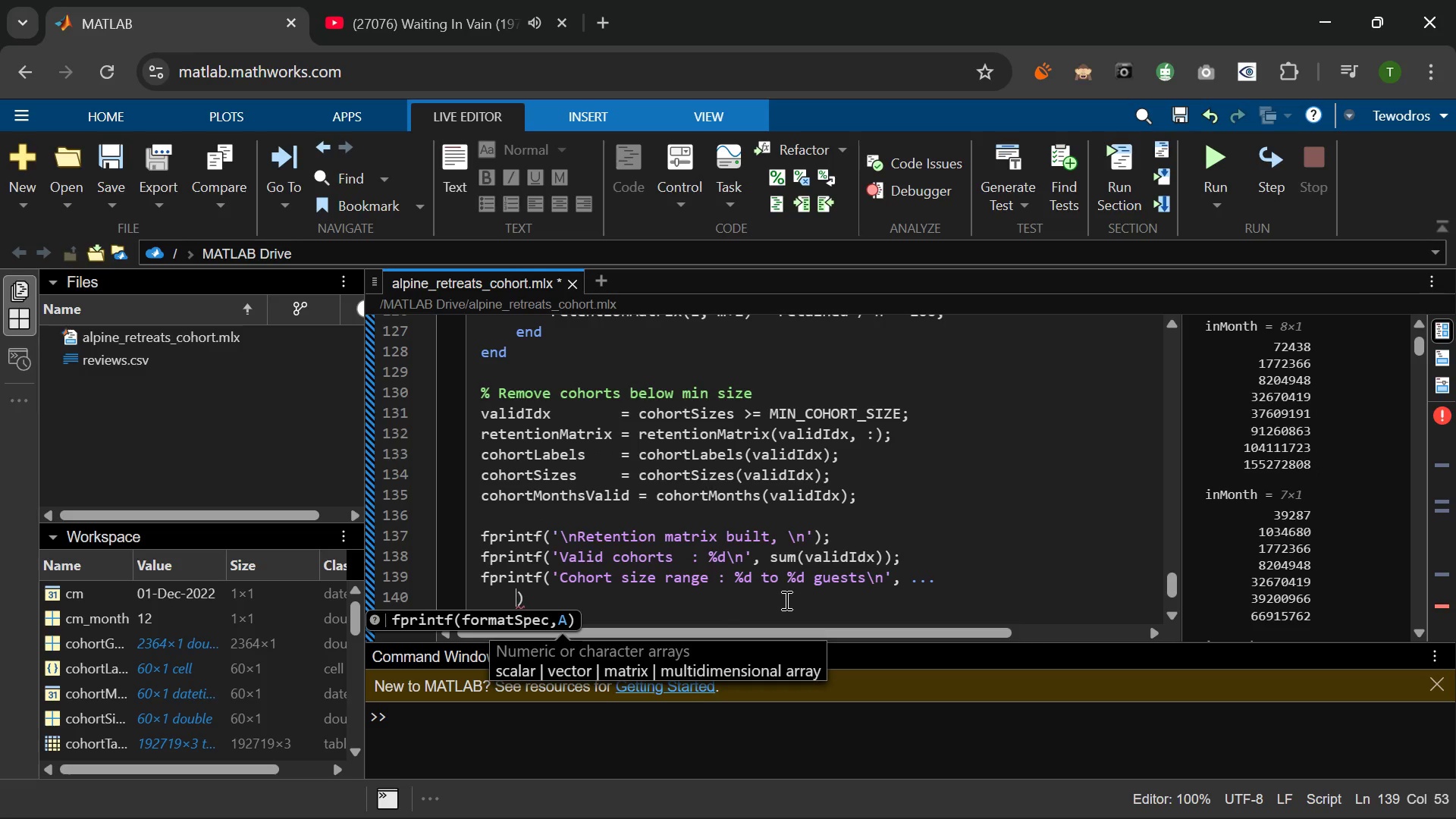 
type(min(cohorts)
key(Backspace)
type(Sizes)
 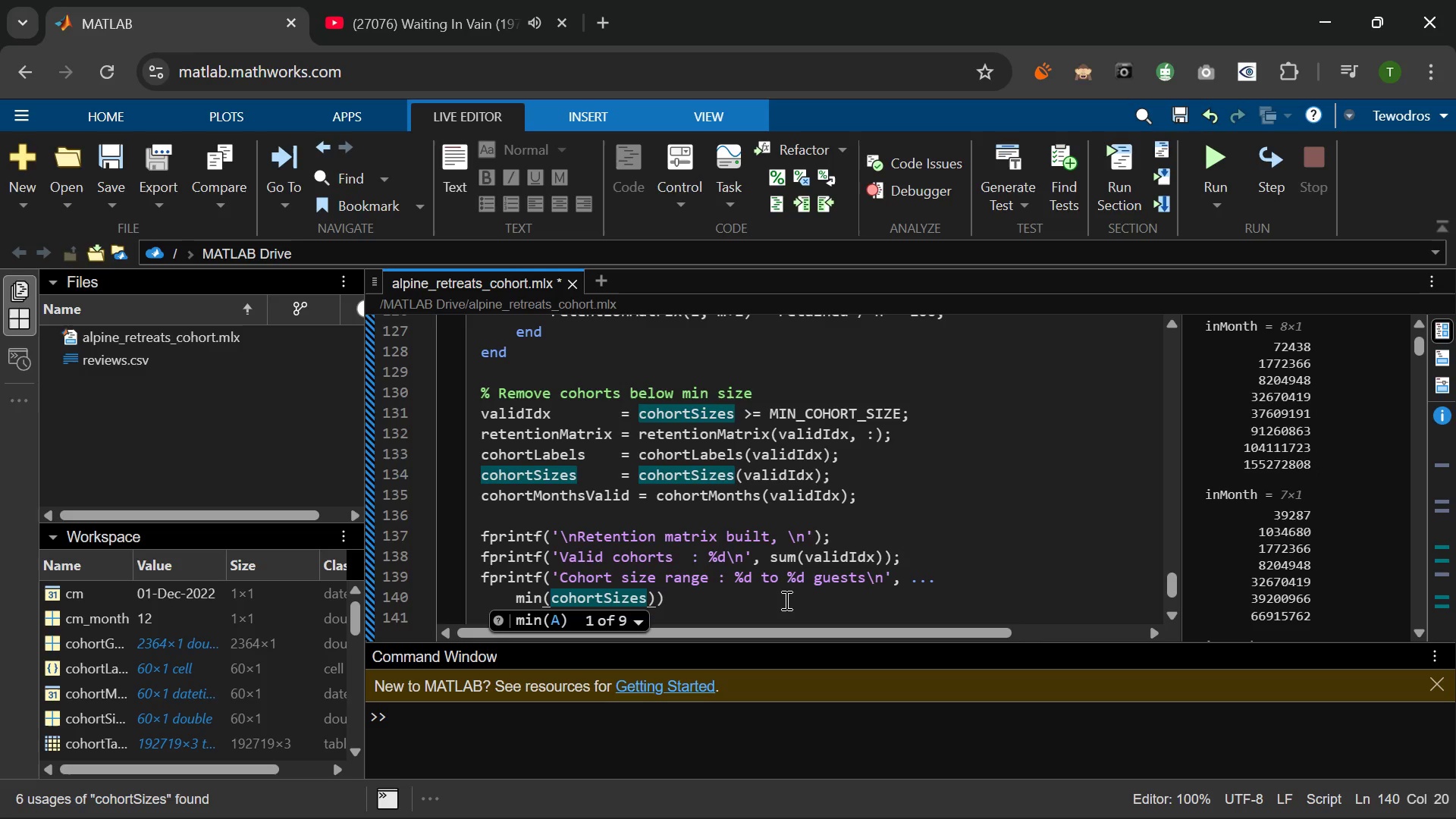 
key(ArrowRight)
 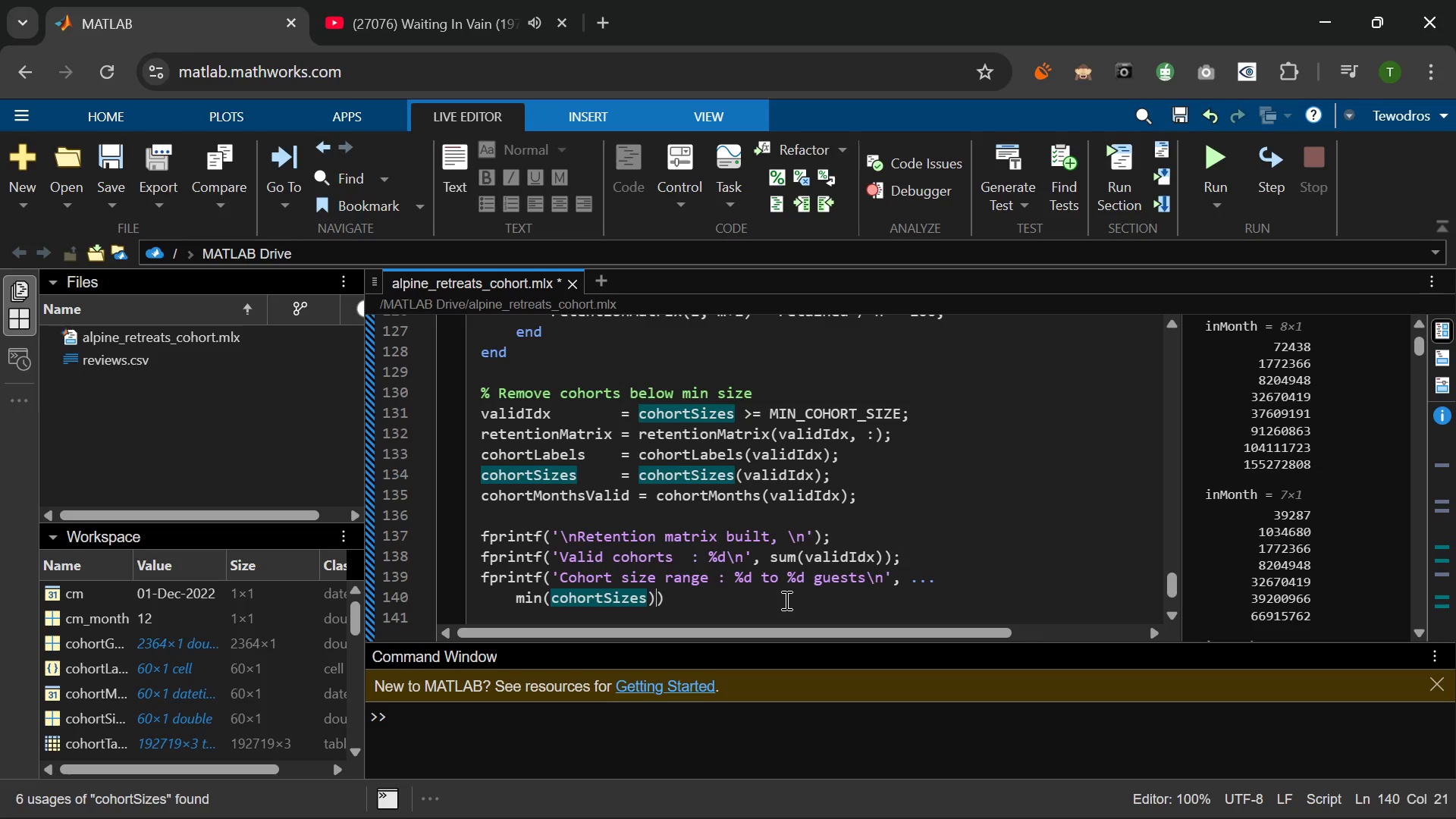 
type(, max (cohorts)
key(Backspace)
type(Six)
key(Backspace)
type(zes)
 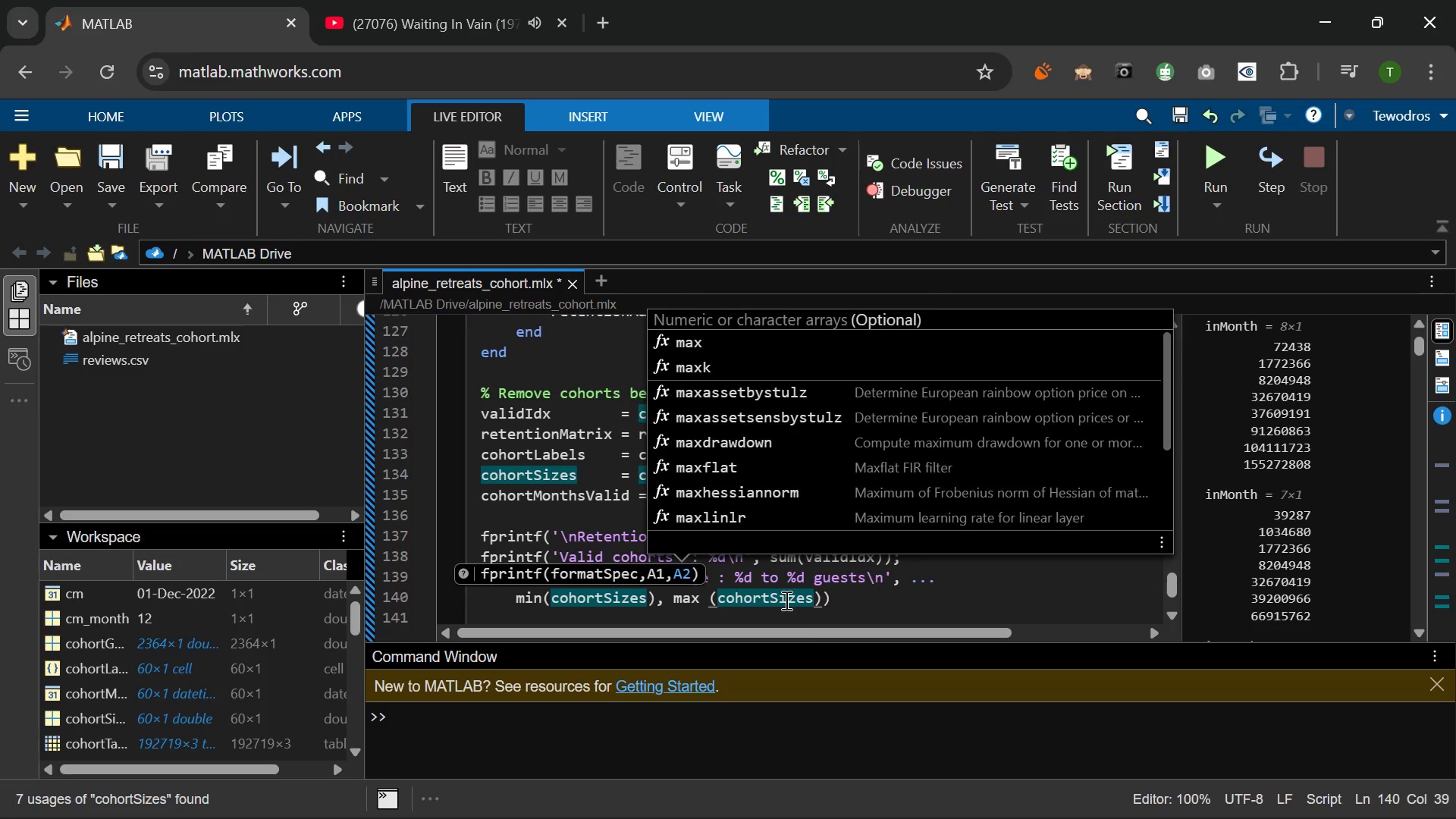 
wait(5.27)
 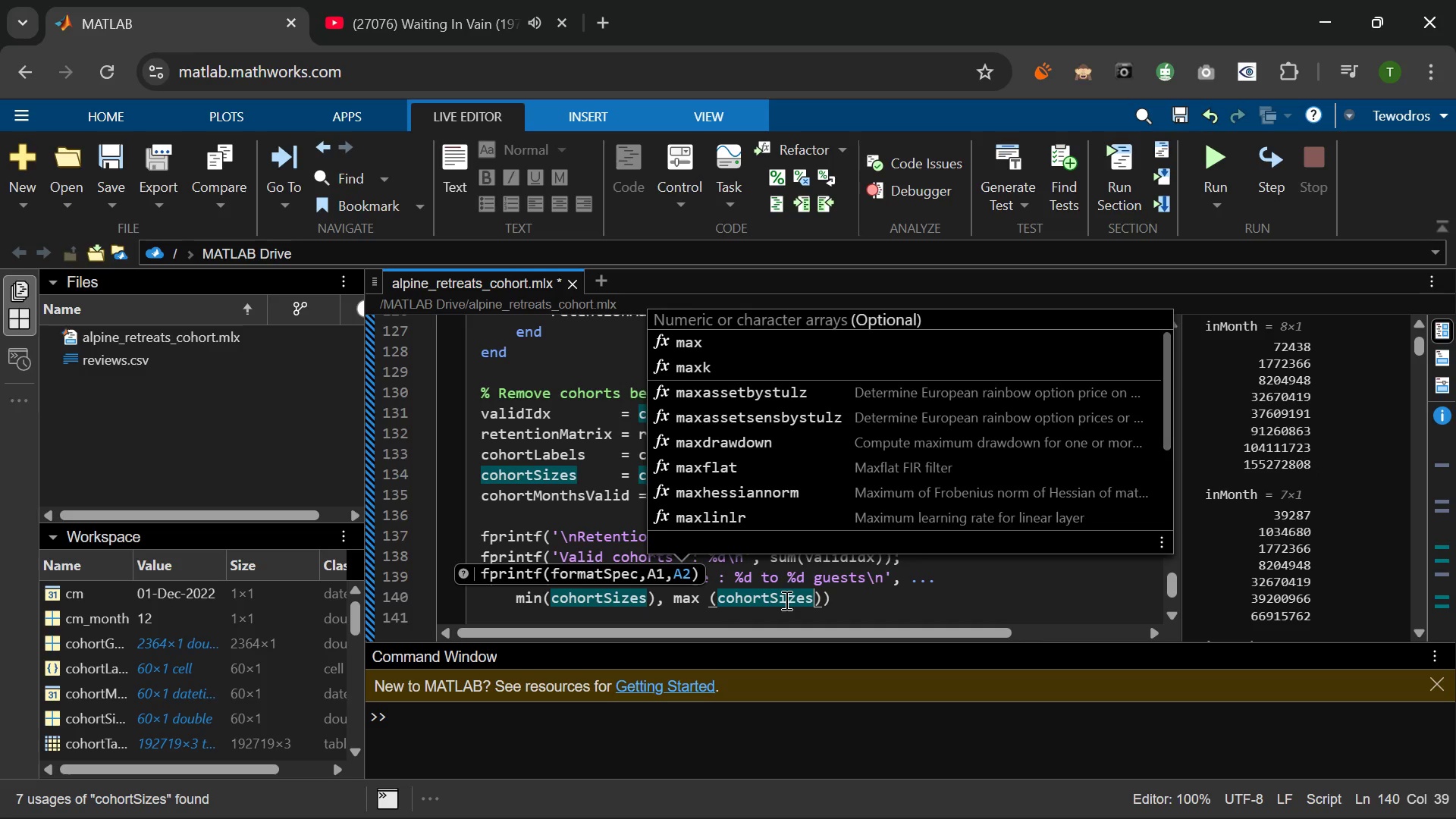 
left_click([852, 592])
 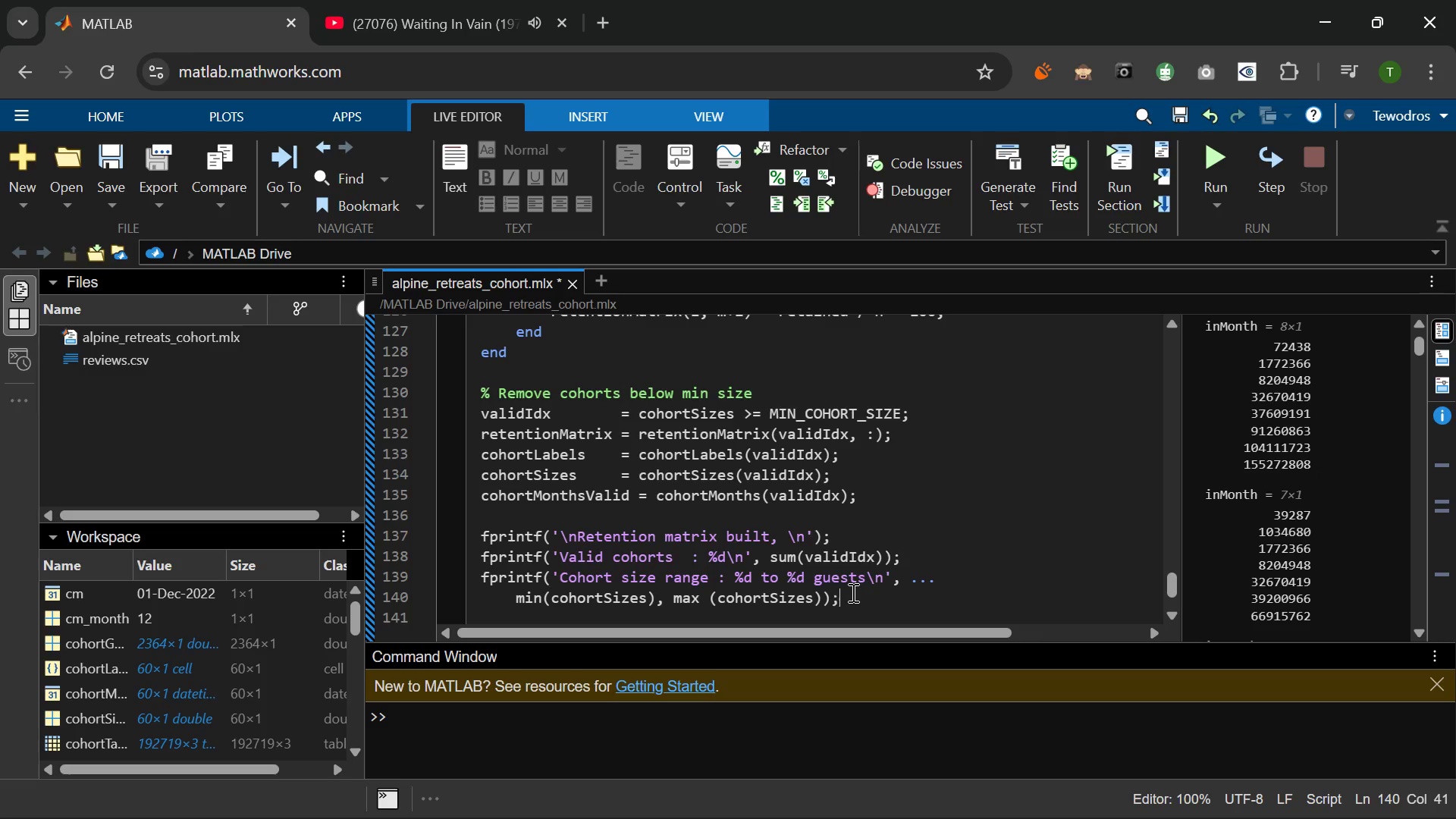 
key(Semicolon)
 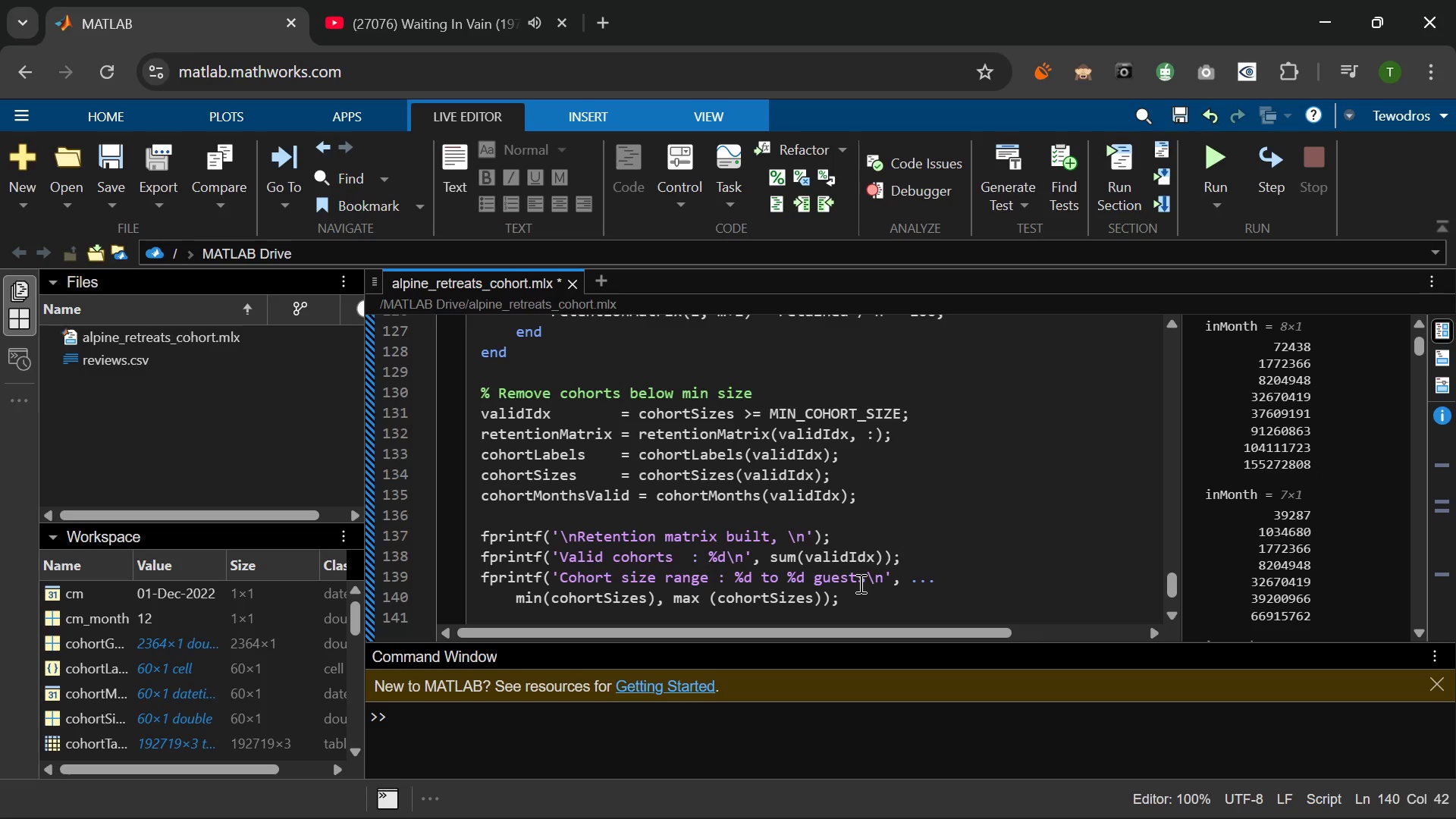 
wait(5.47)
 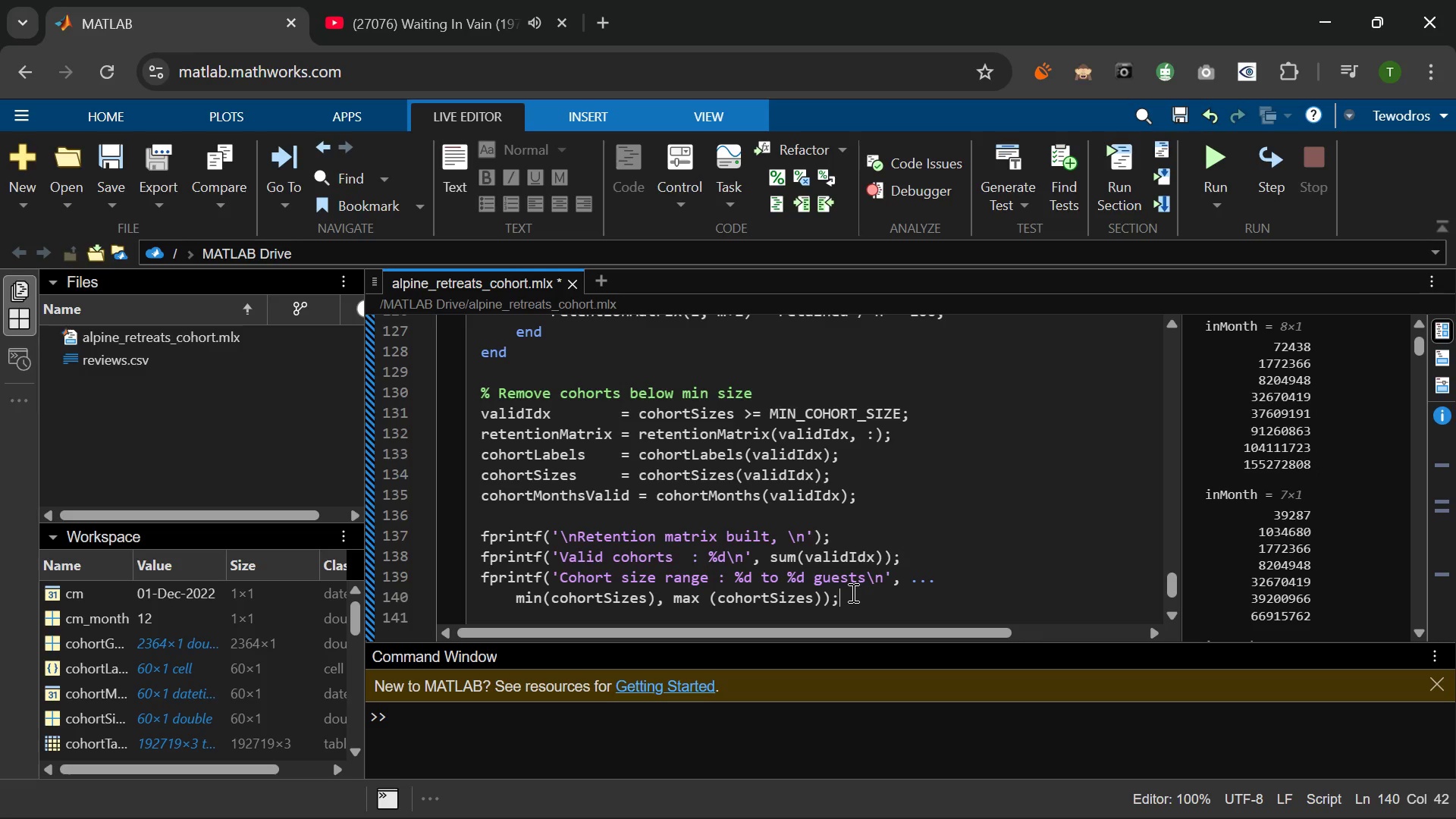 
key(Enter)
 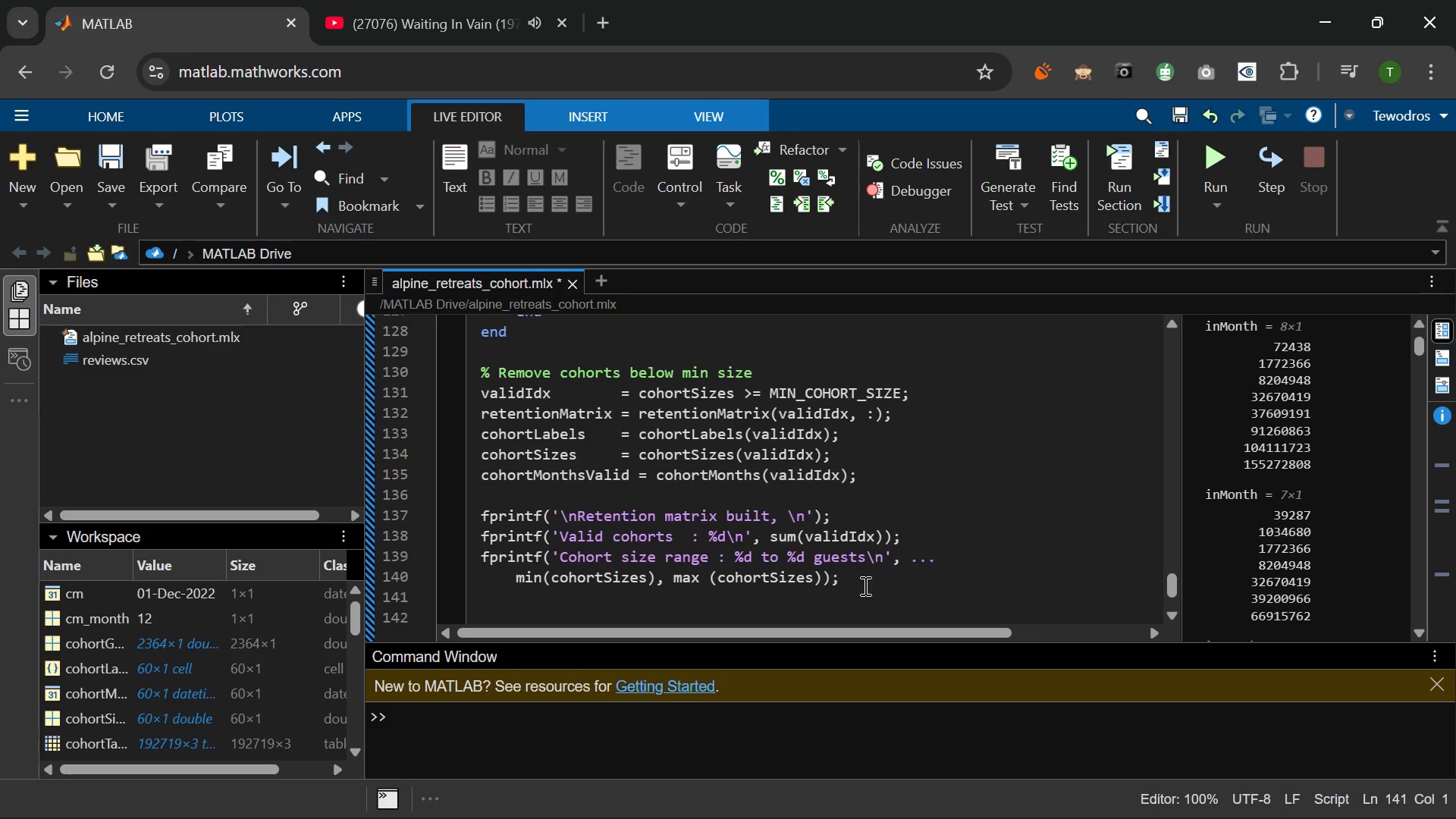 
key(Enter)
 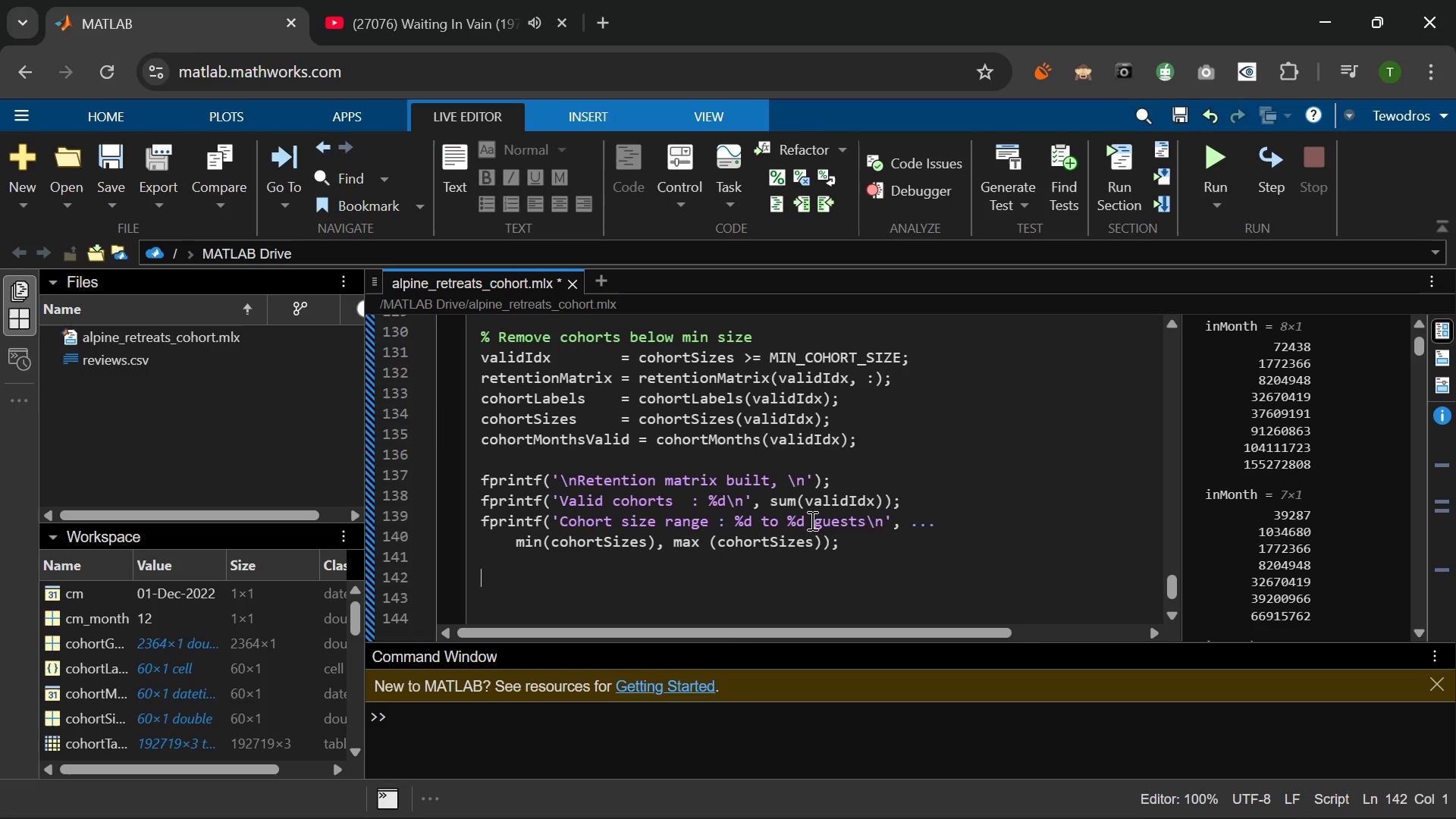 
wait(9.27)
 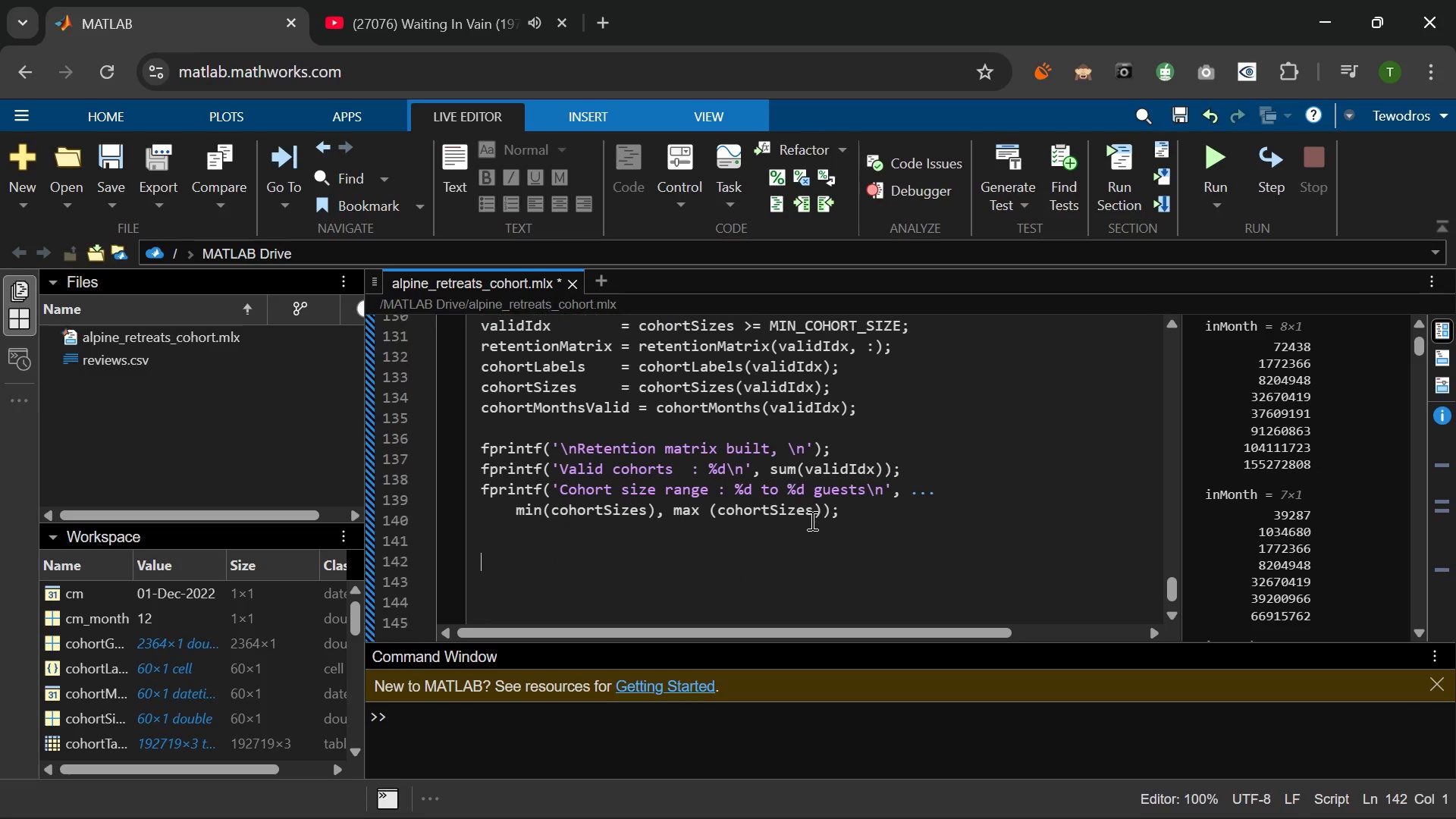 
type(%% 5)
 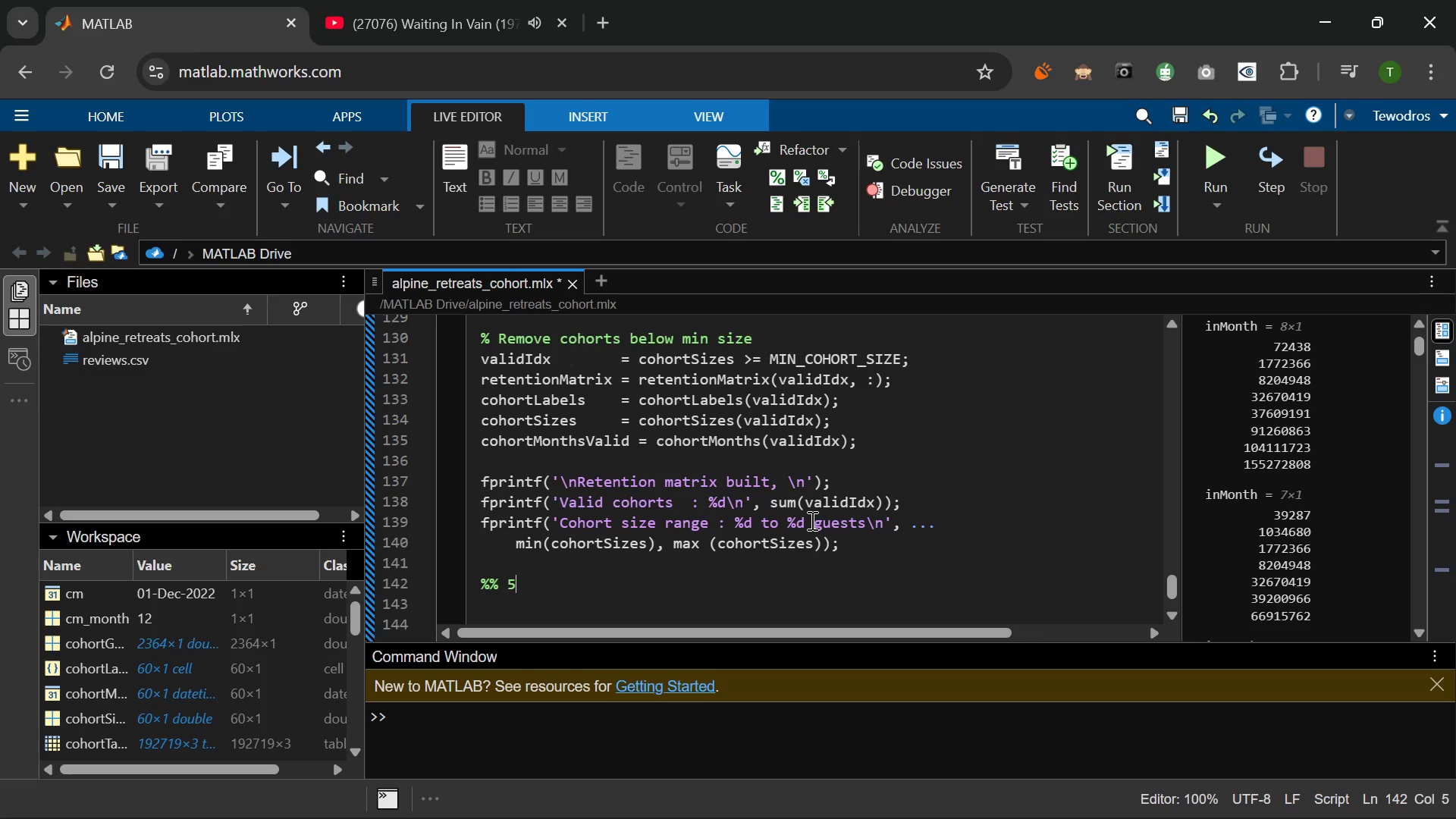 
key(Period)
 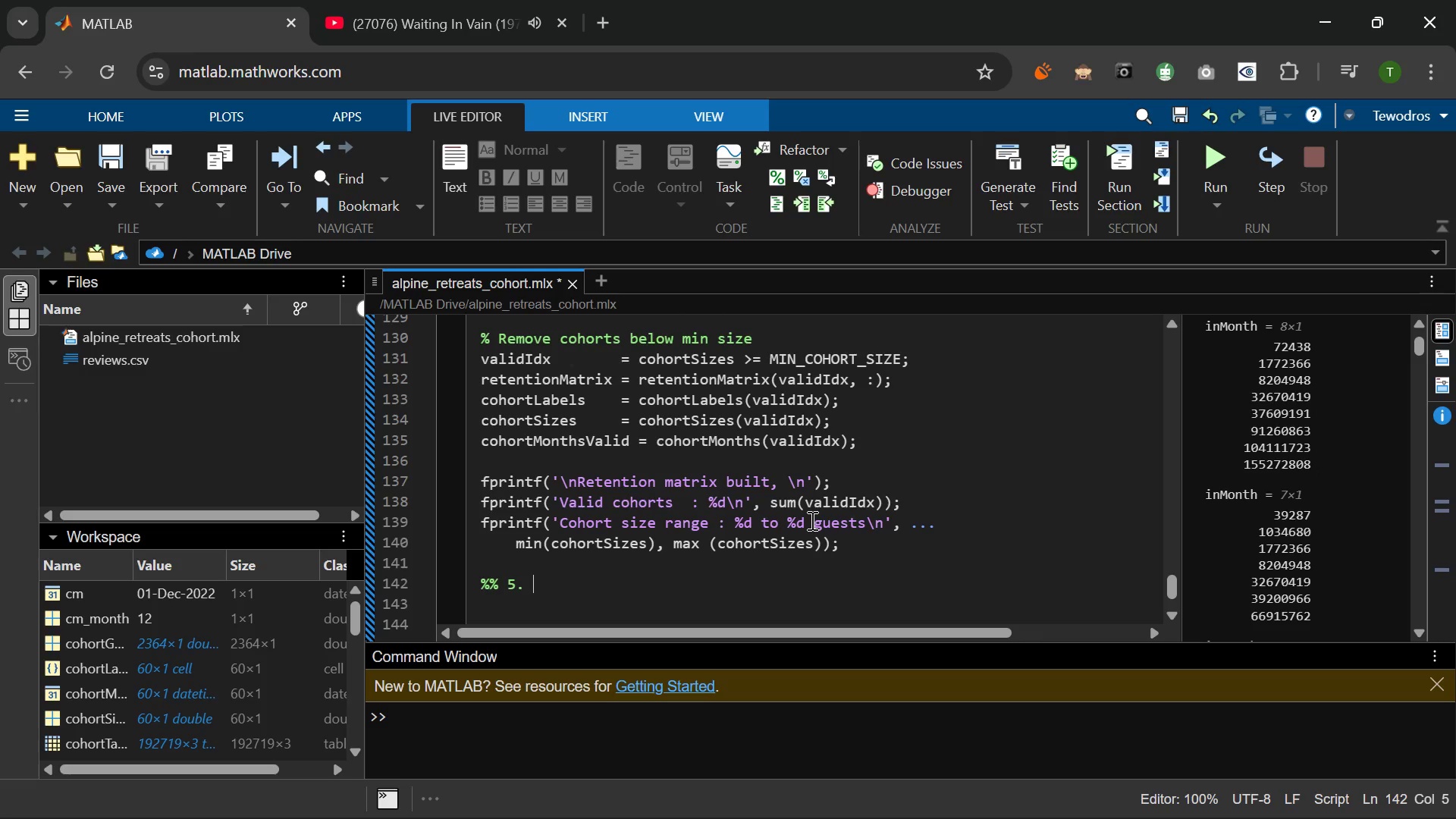 
key(Space)
 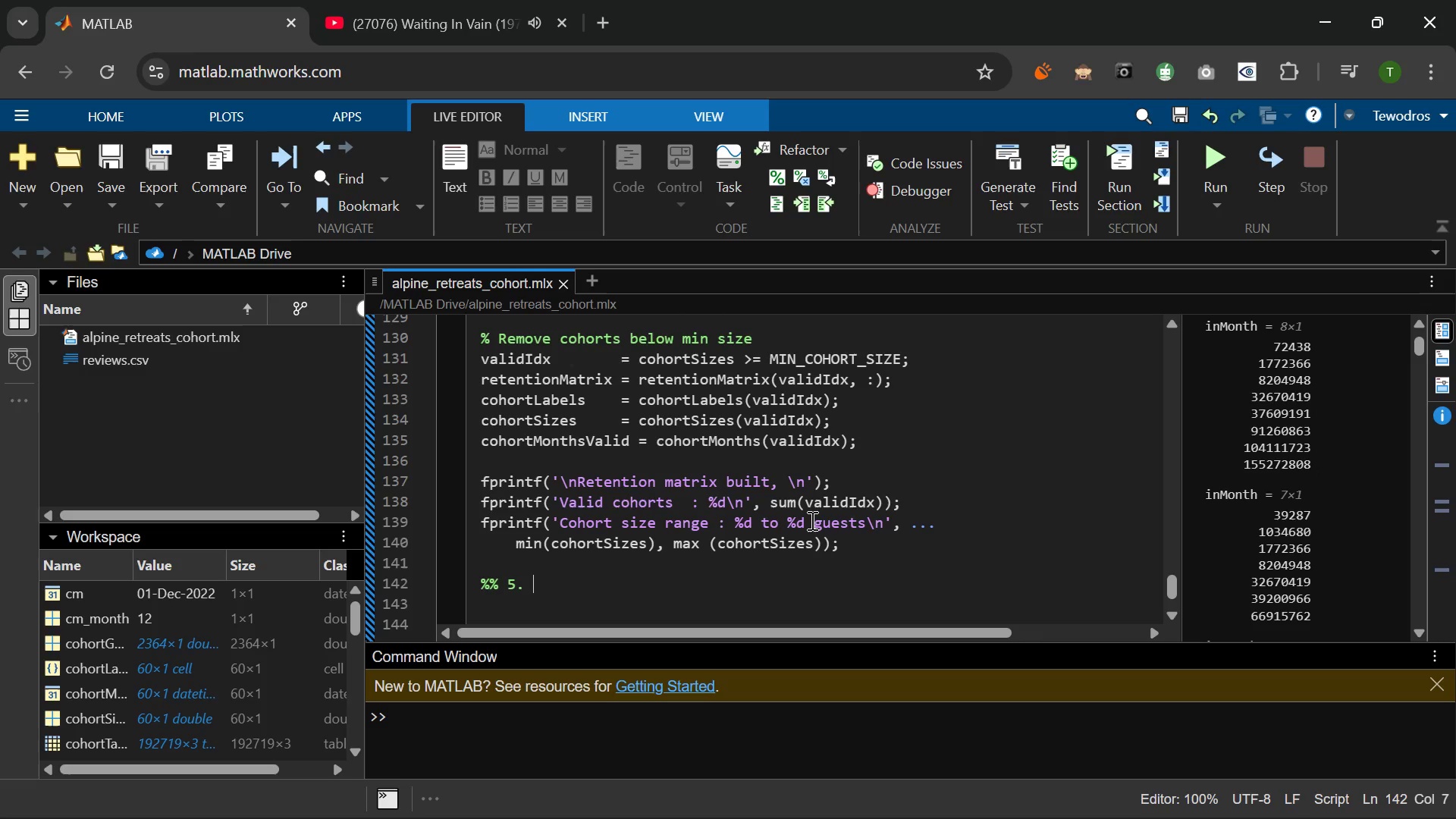 
type(Cohort Heatmap)
 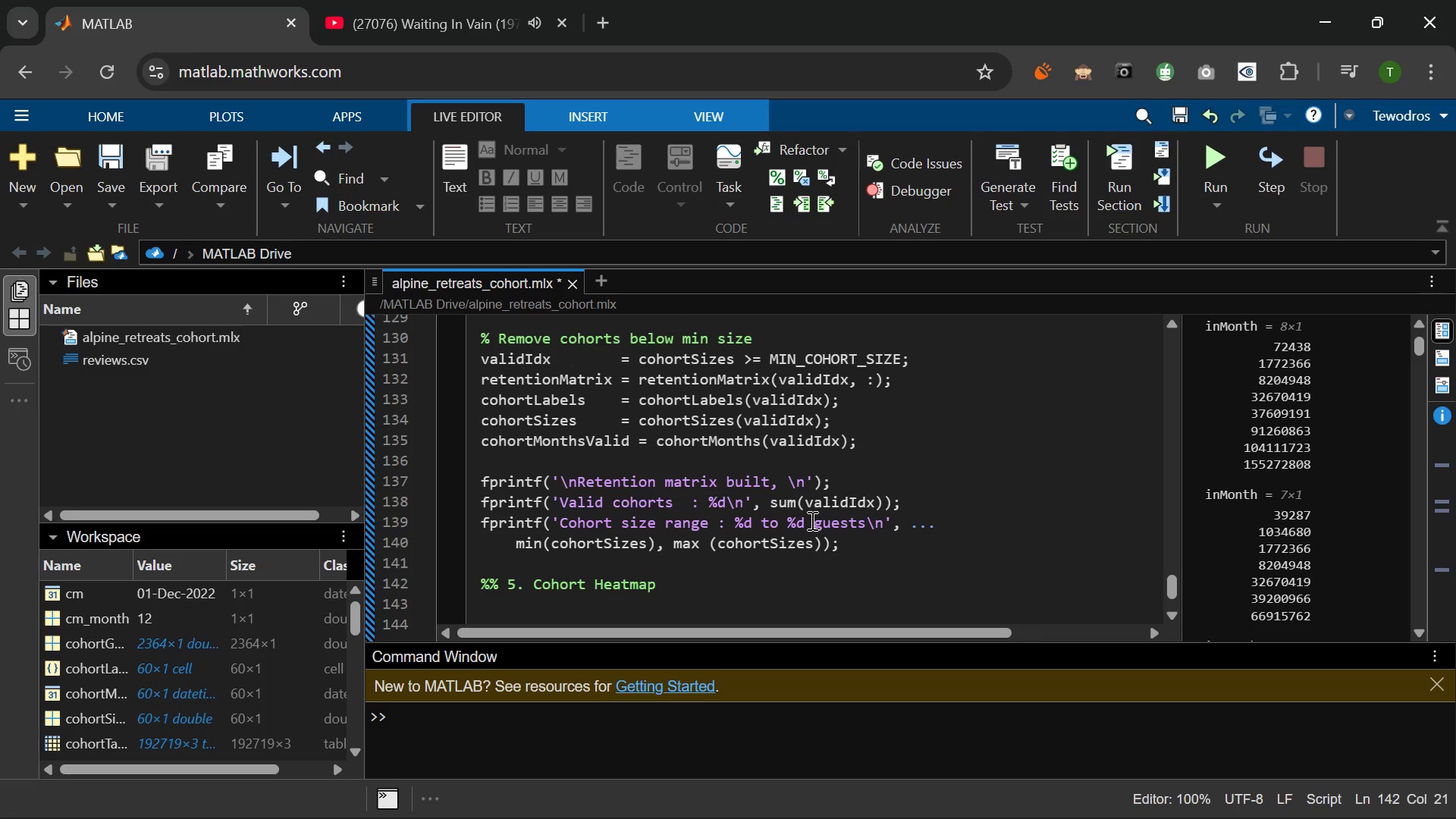 
key(Enter)
 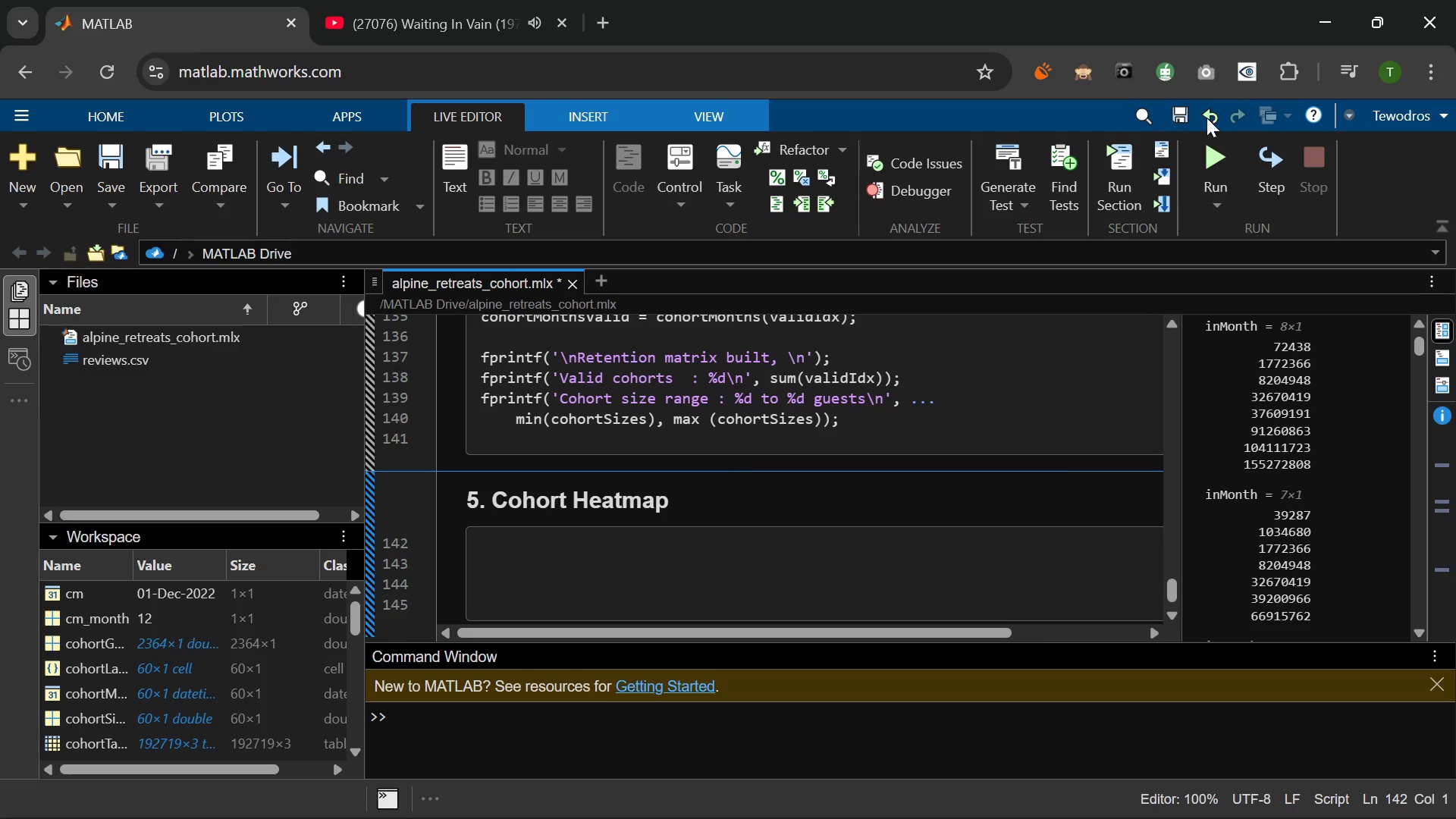 
left_click([1202, 154])
 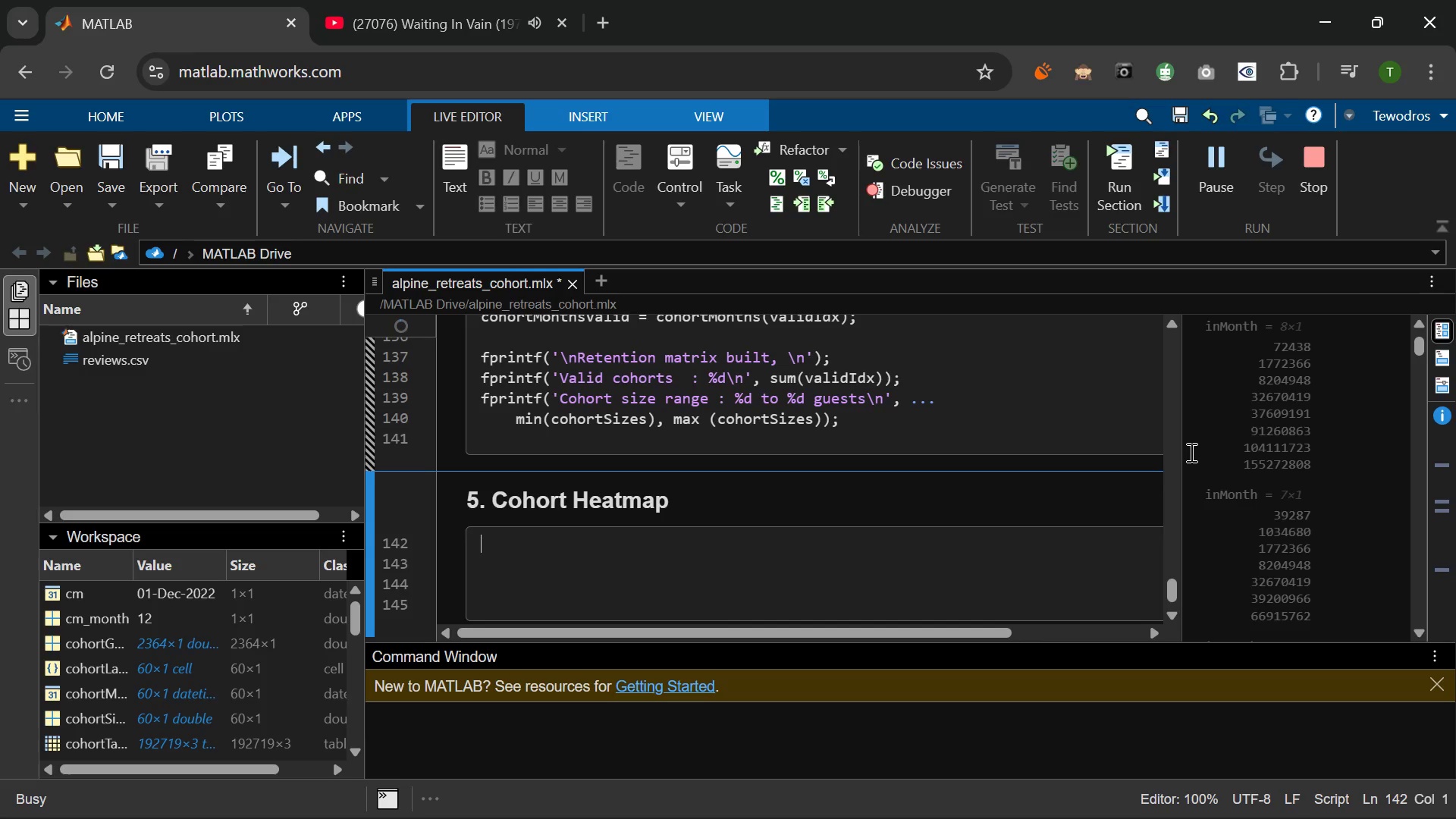 
wait(5.86)
 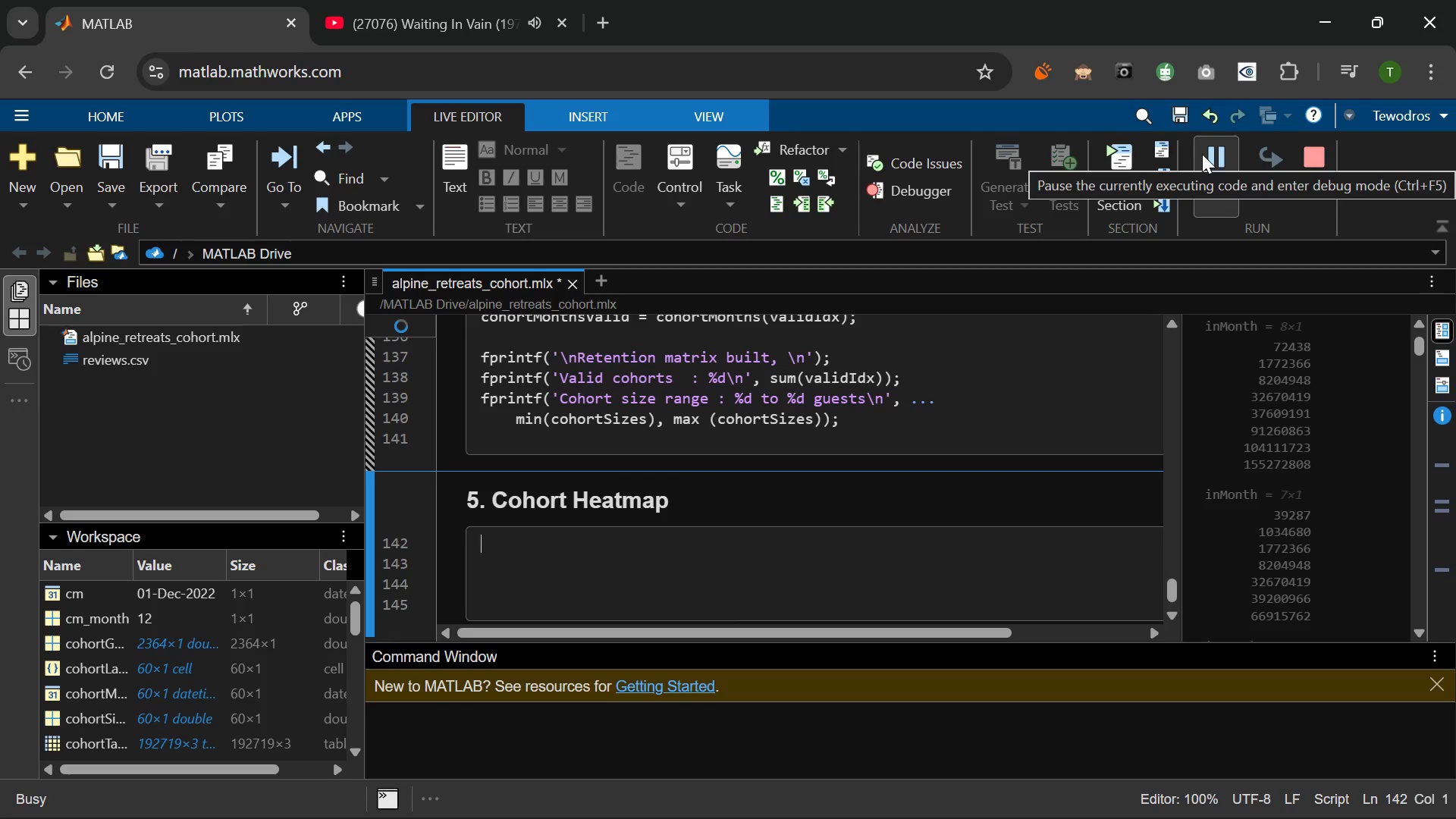 
left_click_drag(start_coordinate=[1182, 447], to_coordinate=[1090, 469])
 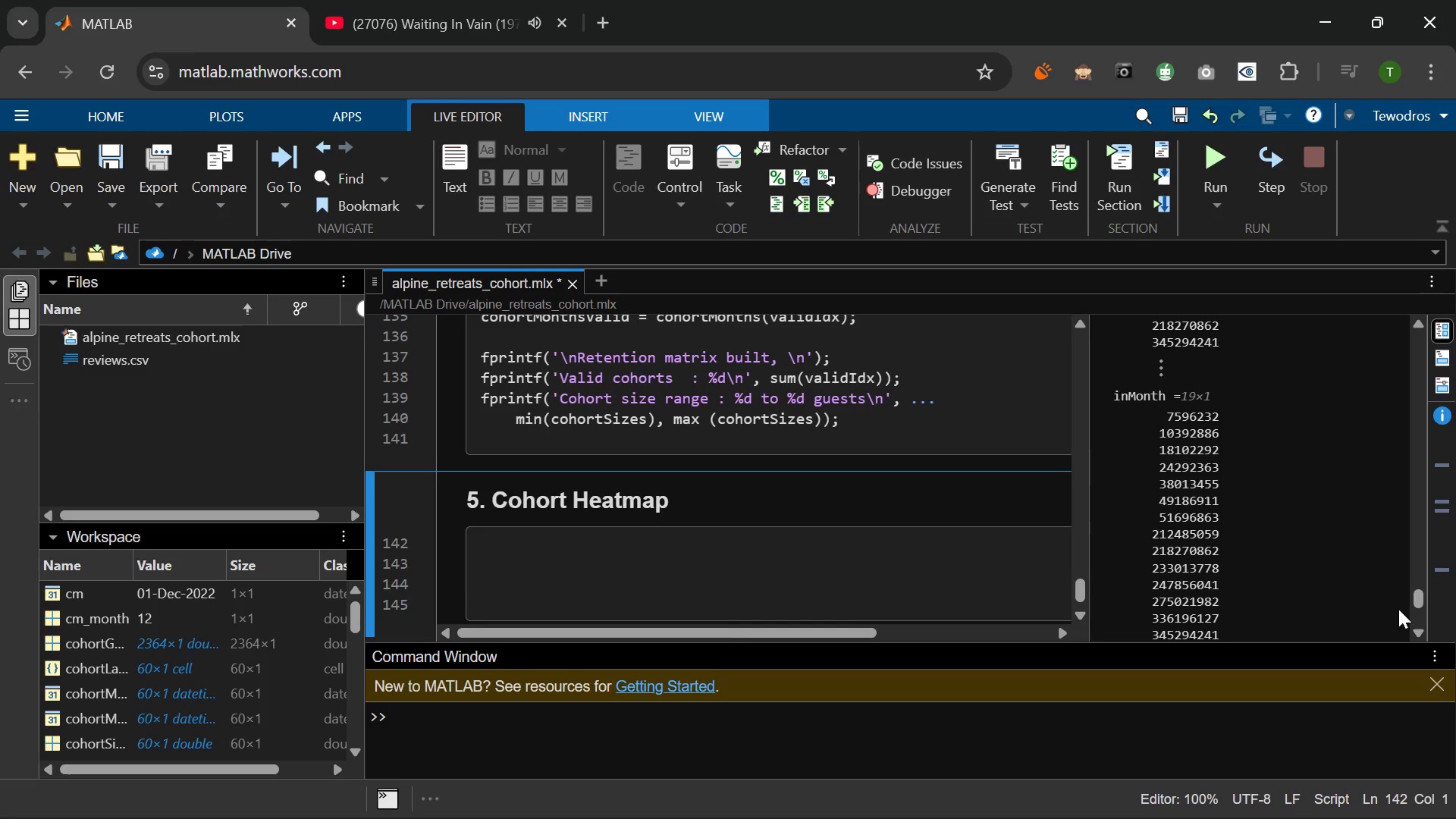 
left_click_drag(start_coordinate=[1422, 595], to_coordinate=[1454, 316])
 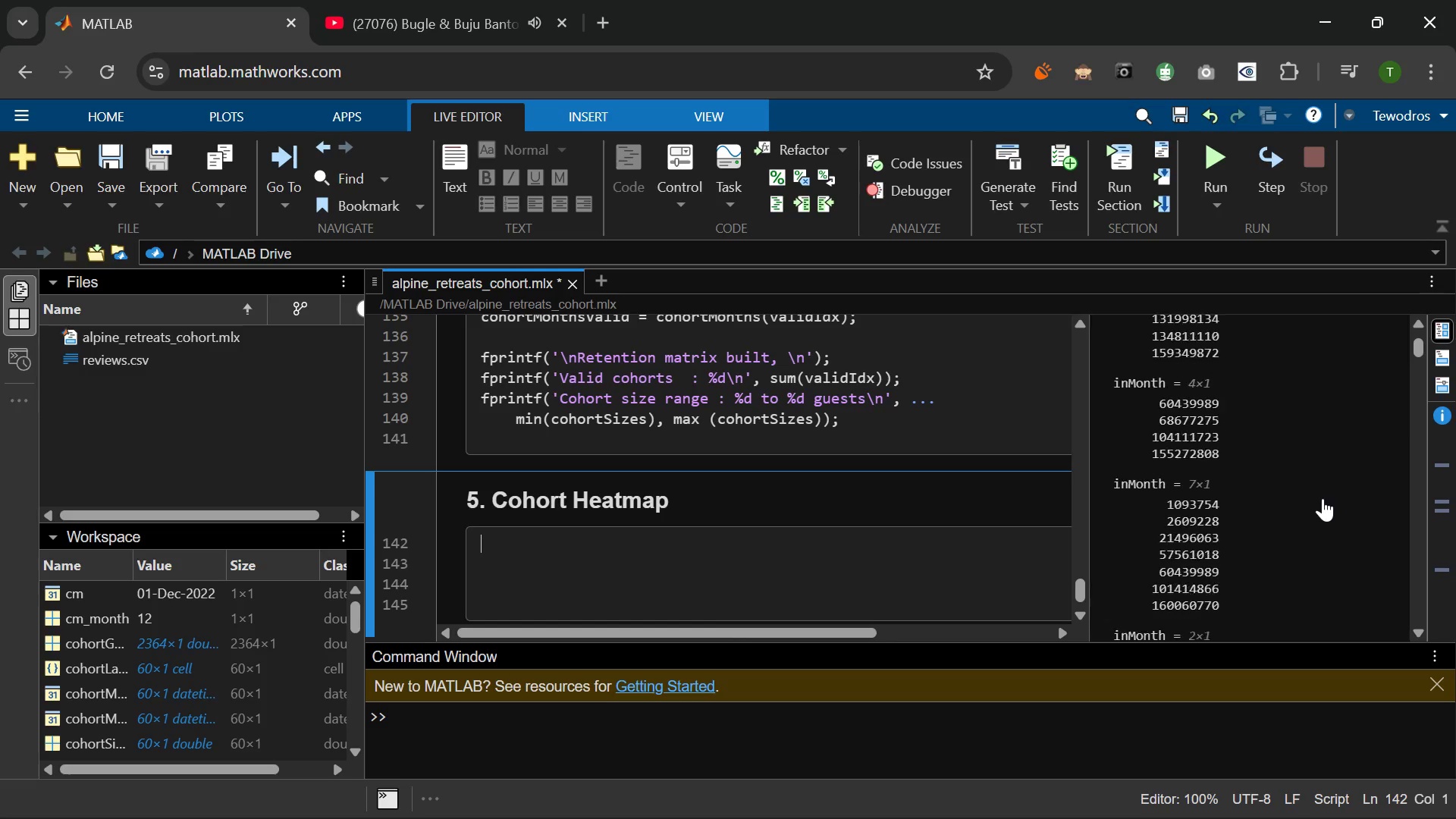 
wait(12.66)
 